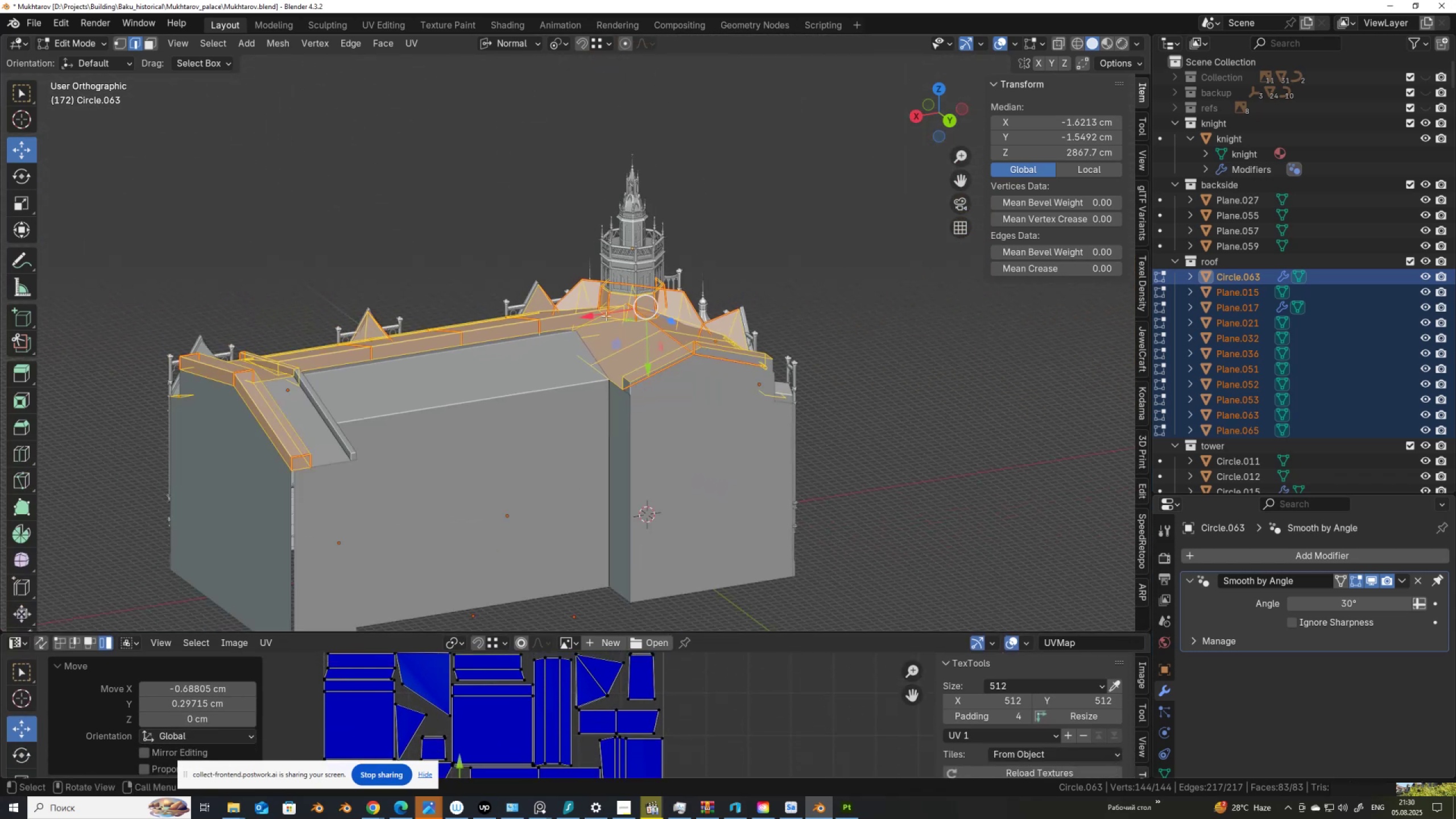 
key(Tab)
 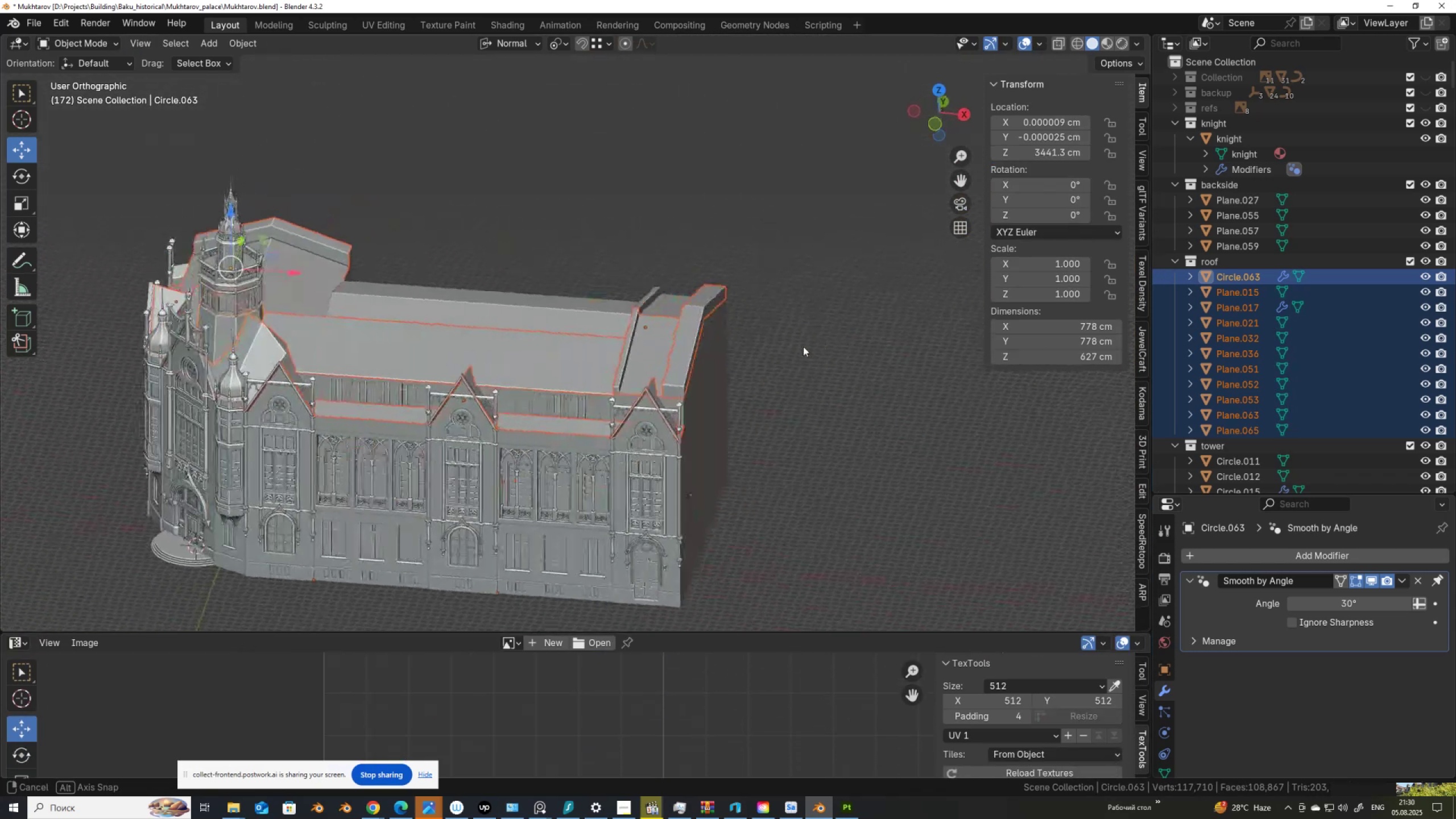 
scroll: coordinate [799, 419], scroll_direction: up, amount: 2.0
 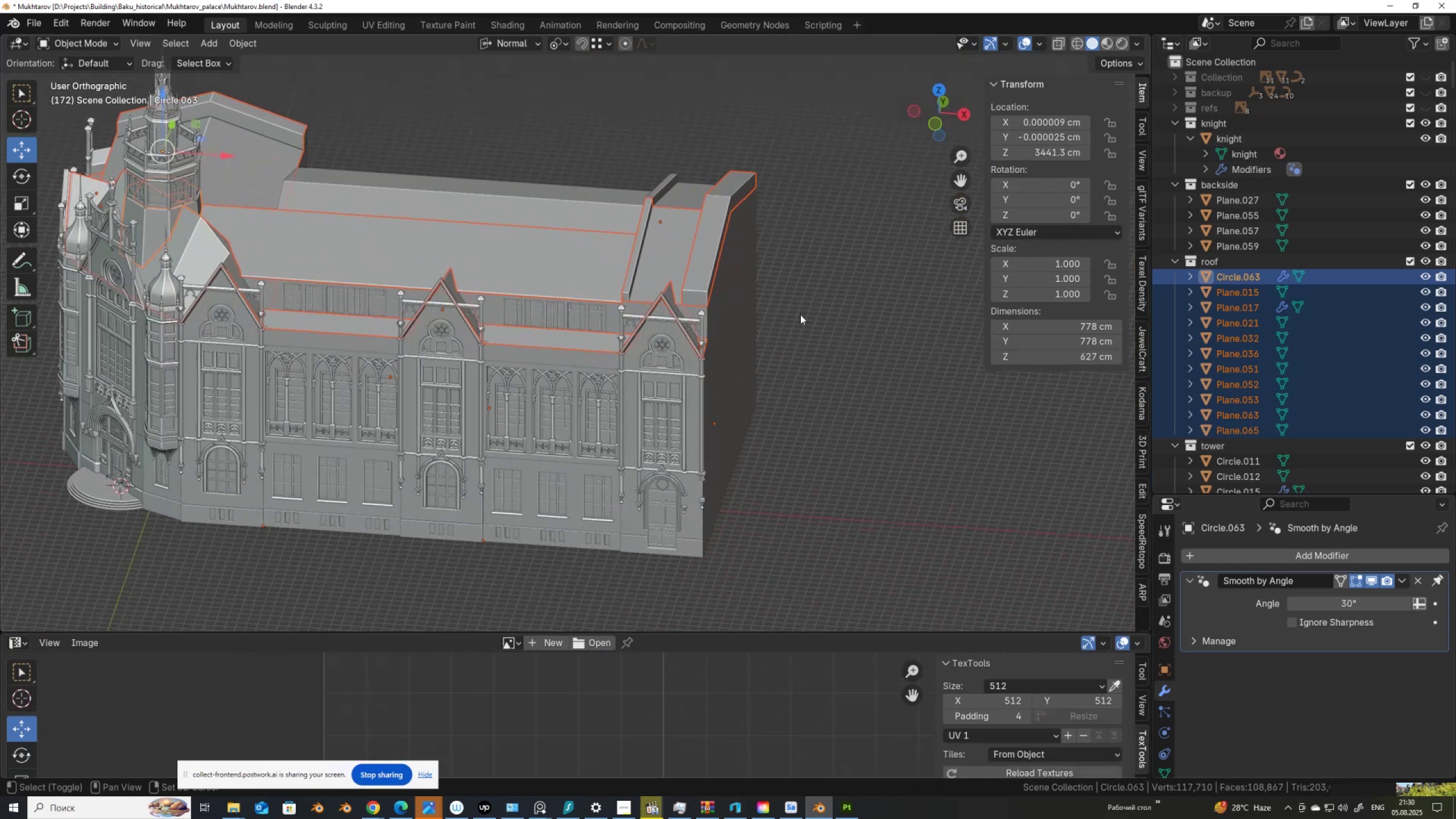 
hold_key(key=ShiftLeft, duration=0.51)
 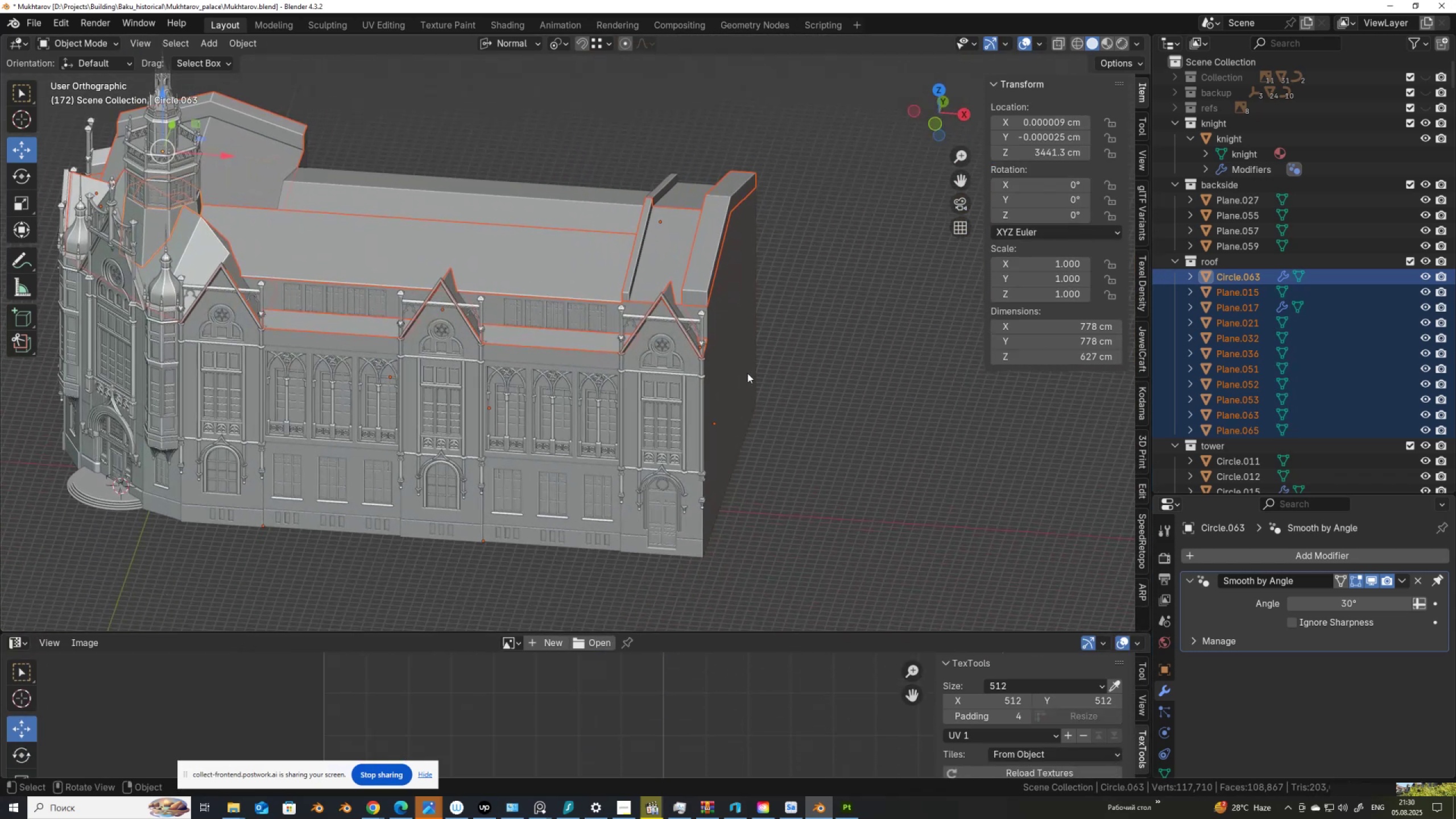 
left_click([738, 375])
 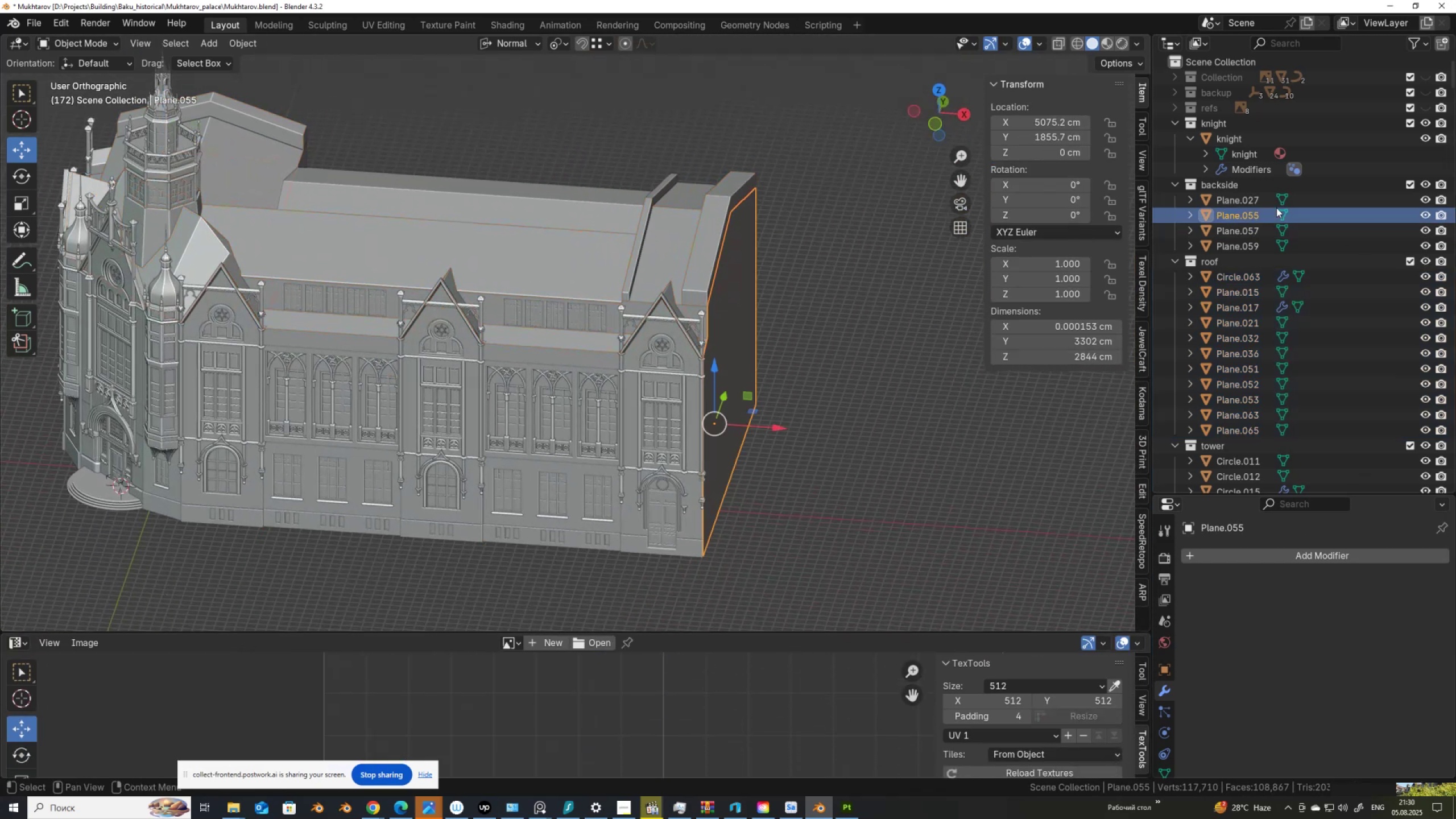 
left_click([1248, 200])
 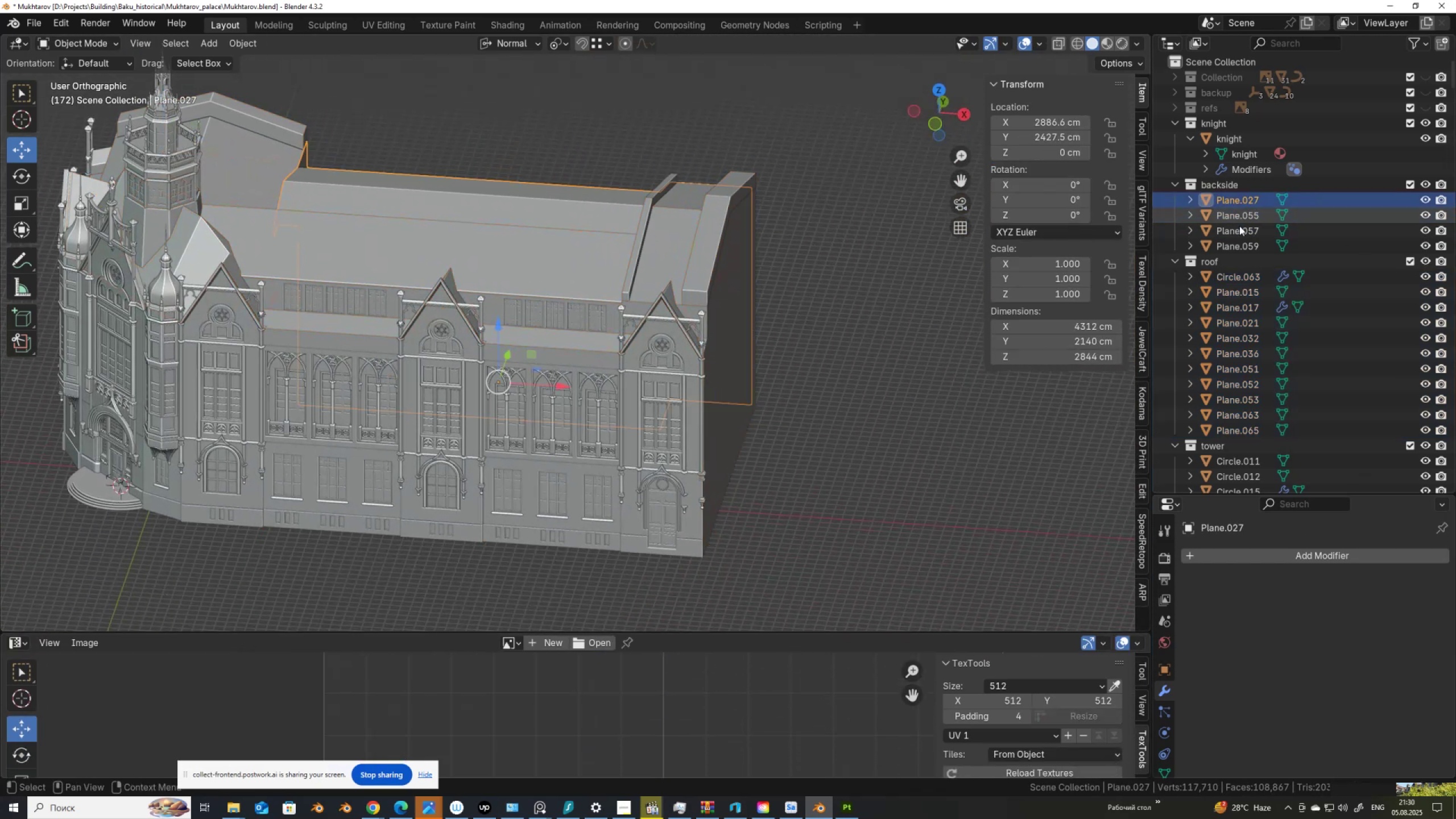 
hold_key(key=ShiftLeft, duration=0.45)
left_click([1238, 243])
 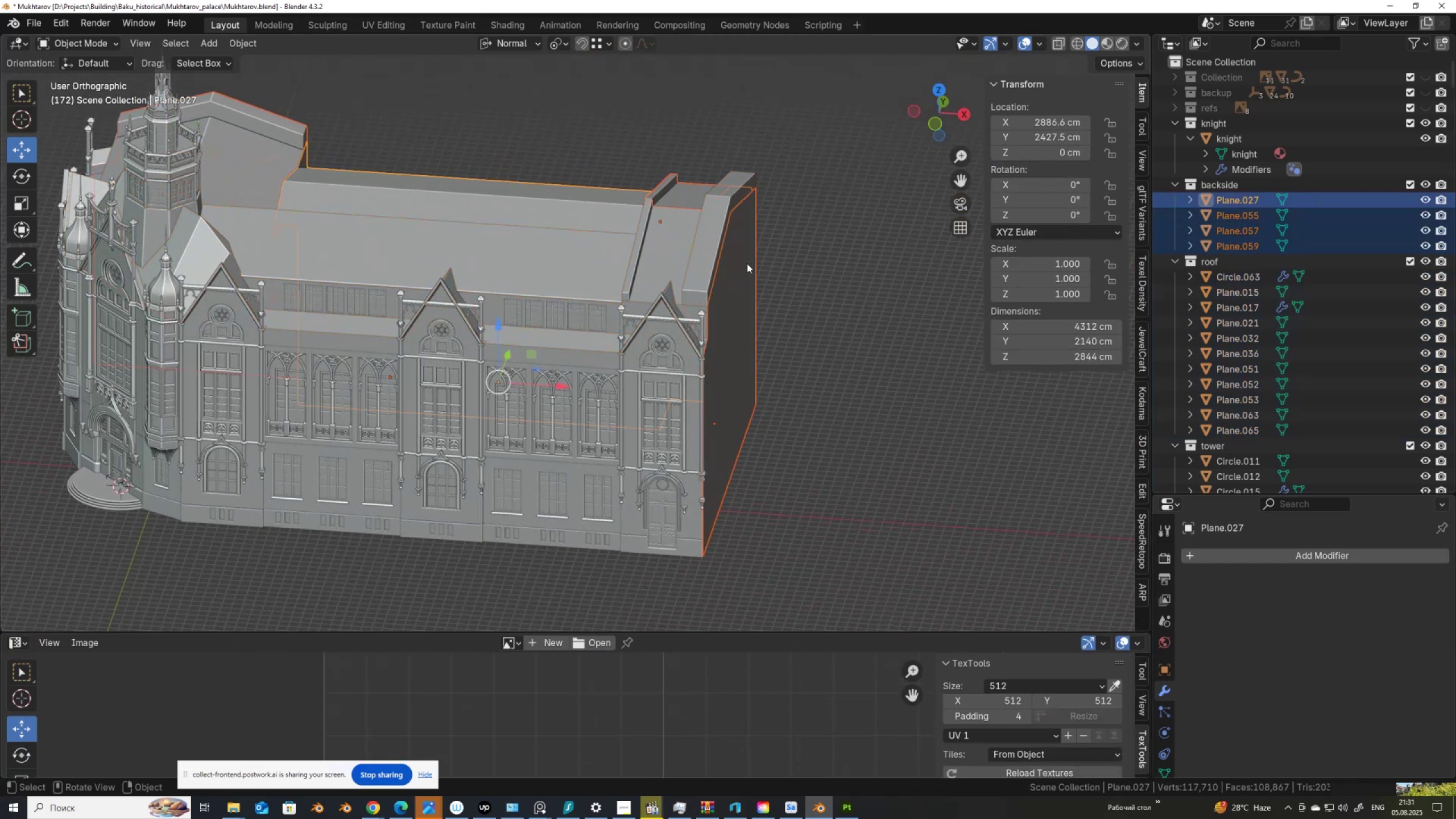 
key(Tab)
 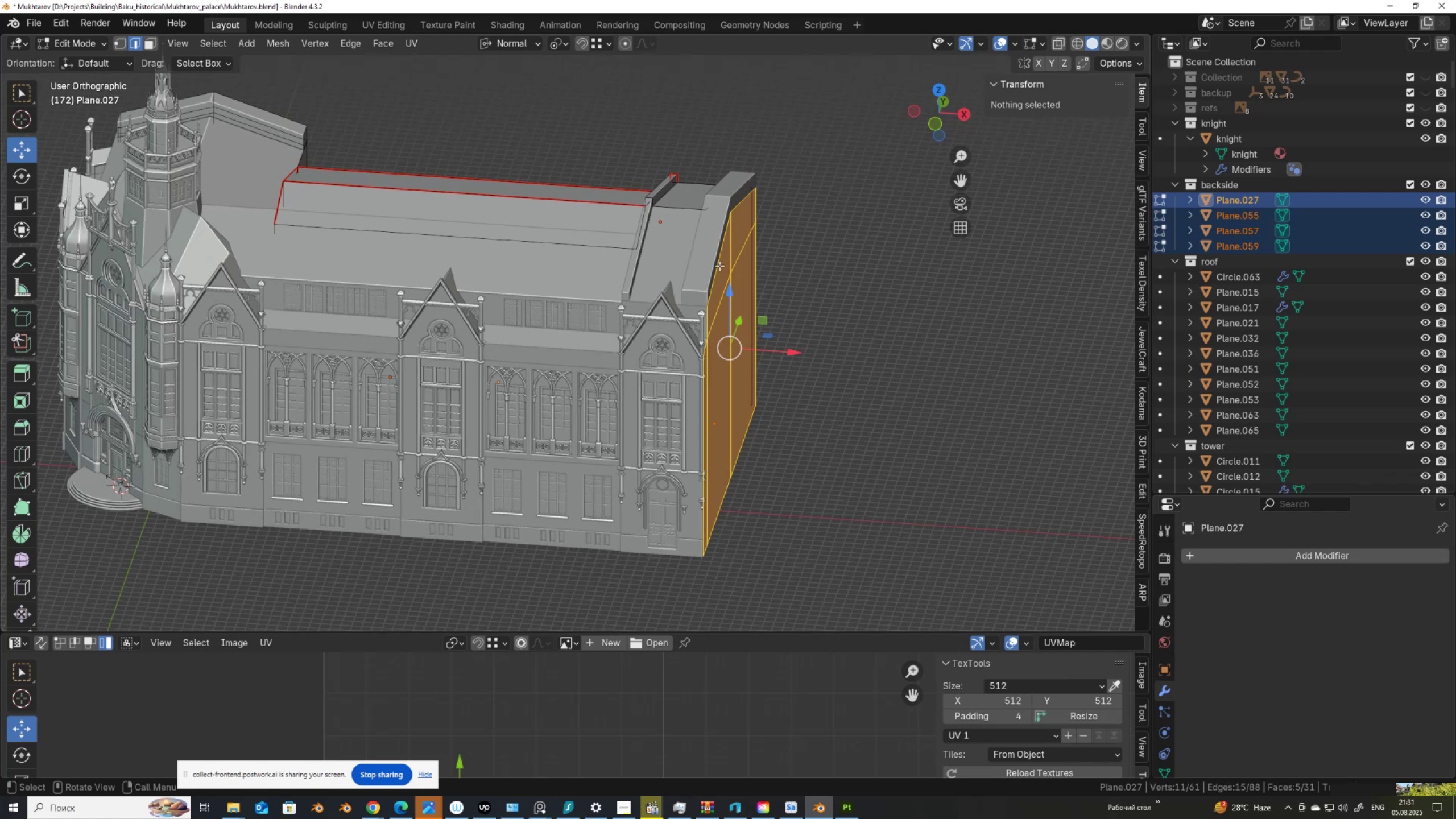 
key(A)
 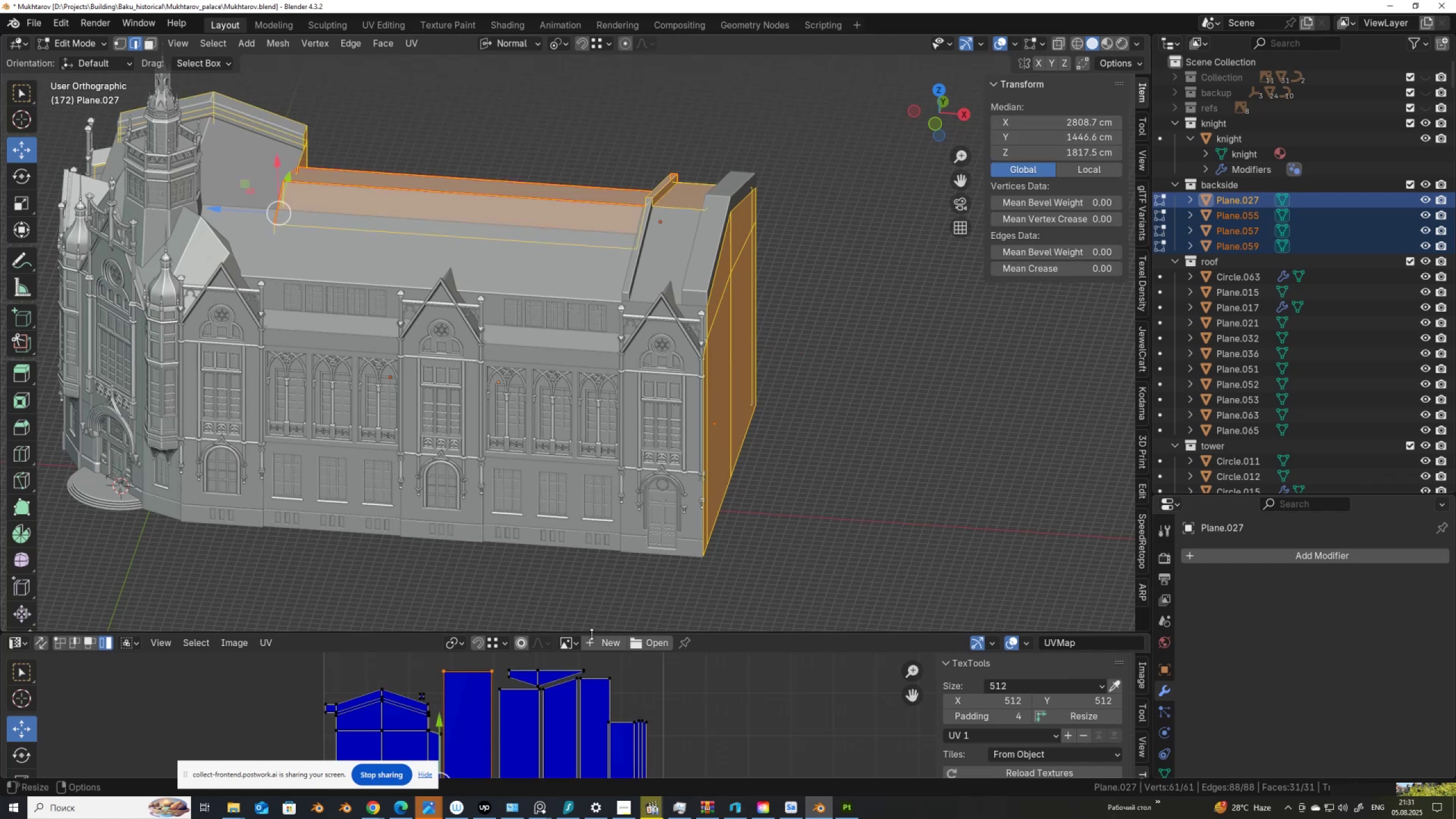 
left_click([592, 635])
 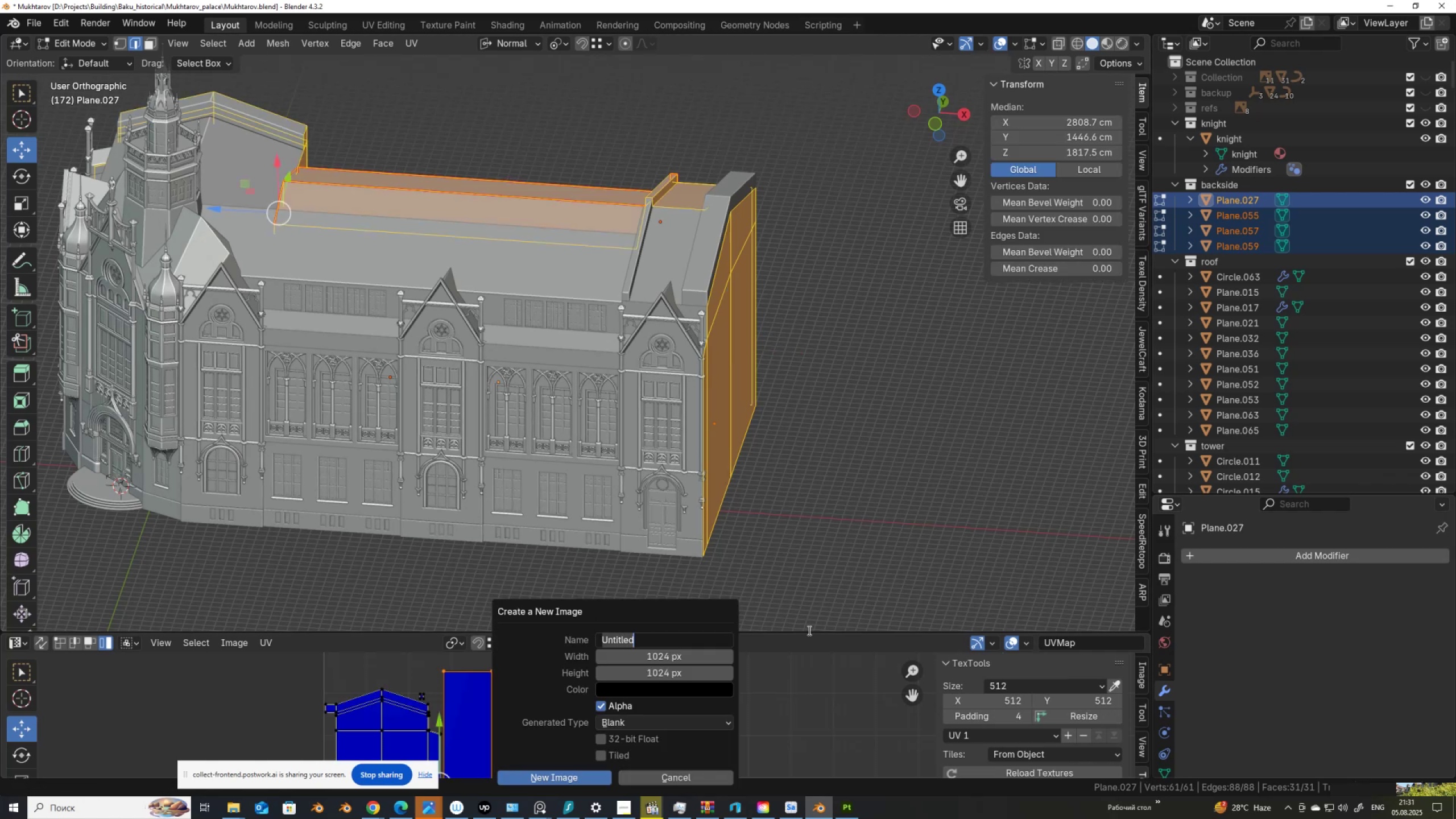 
left_click_drag(start_coordinate=[777, 680], to_coordinate=[797, 698])
 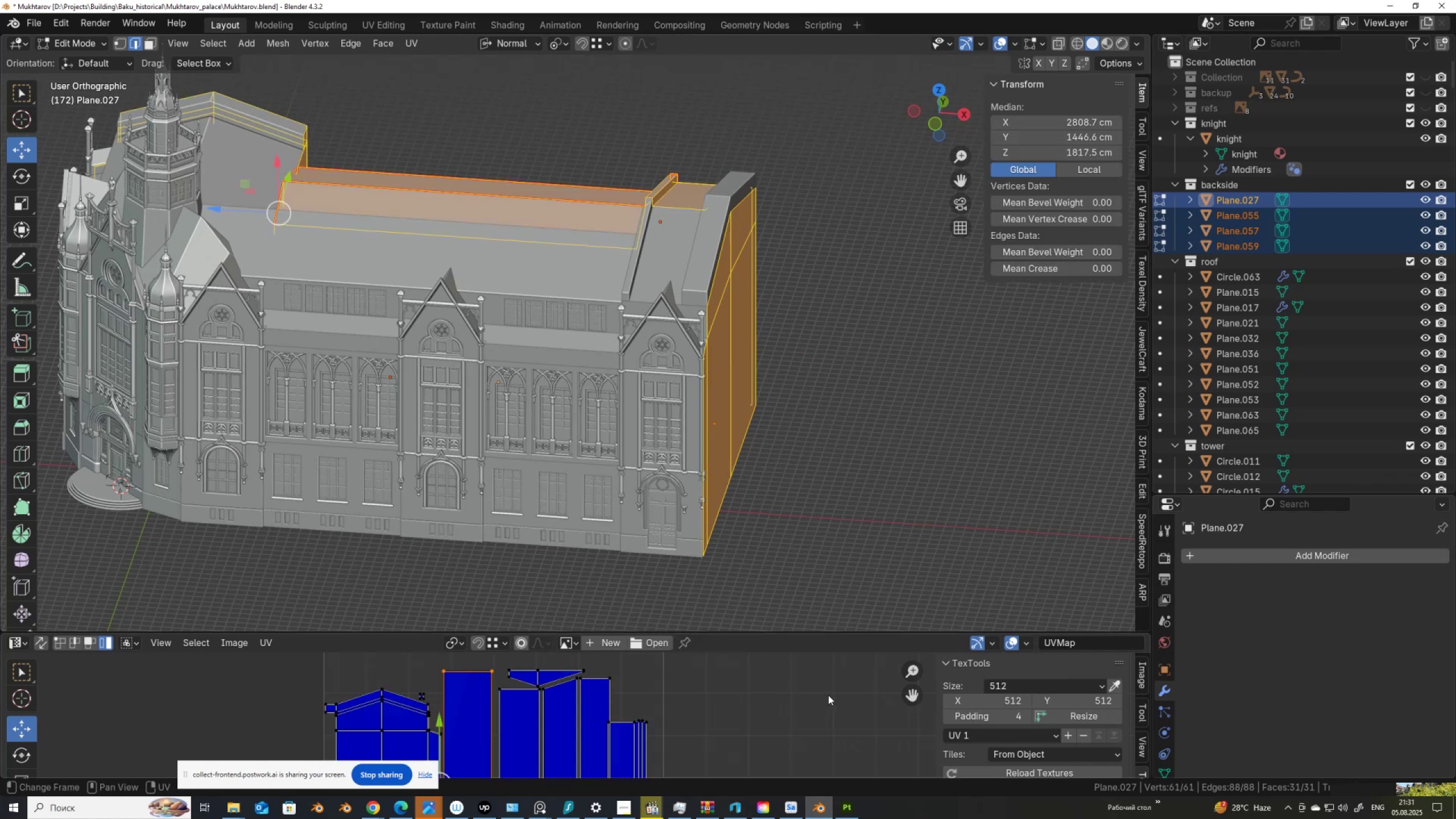 
key(Control+Space)
 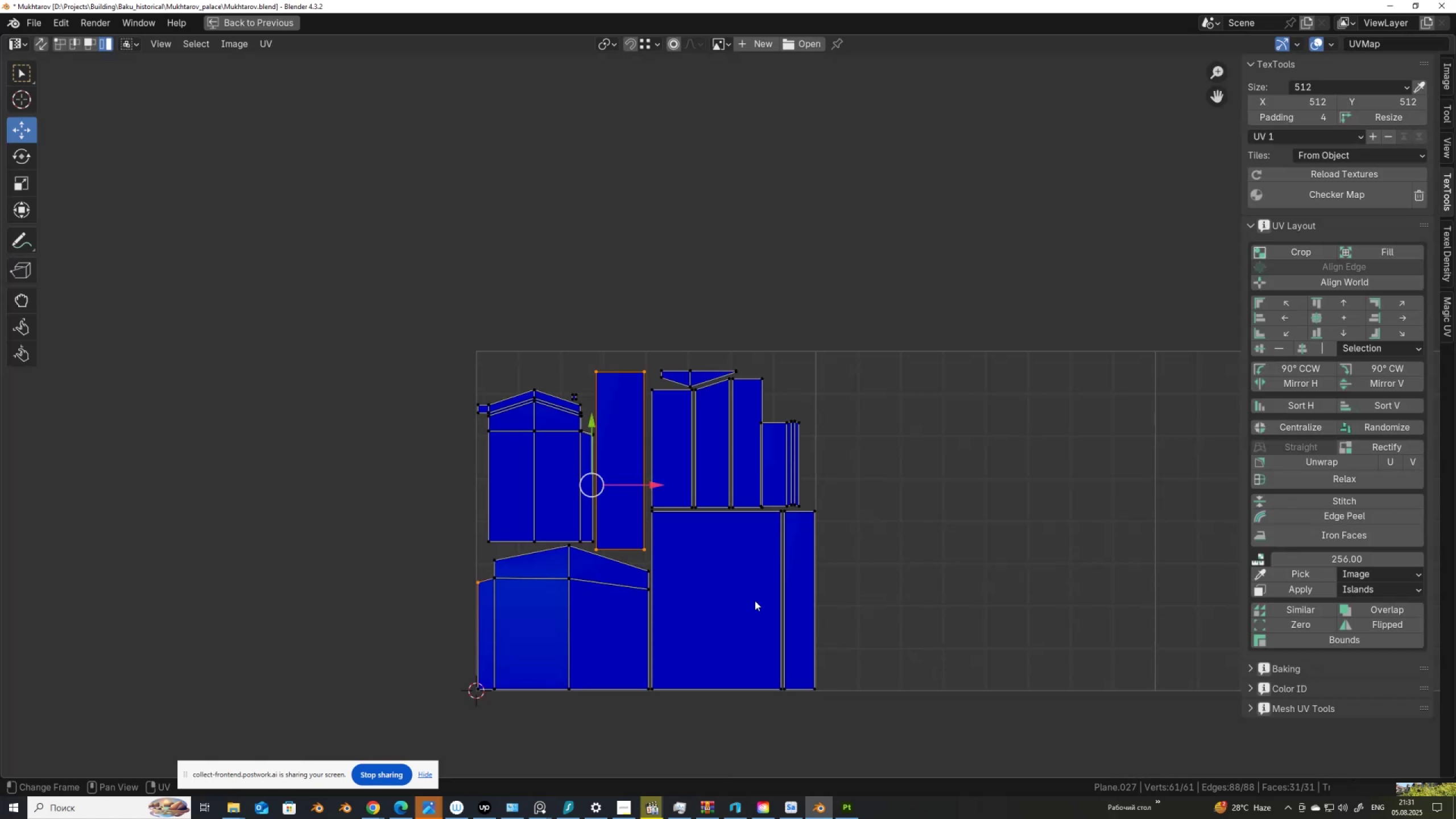 
scroll: coordinate [783, 473], scroll_direction: up, amount: 3.0
 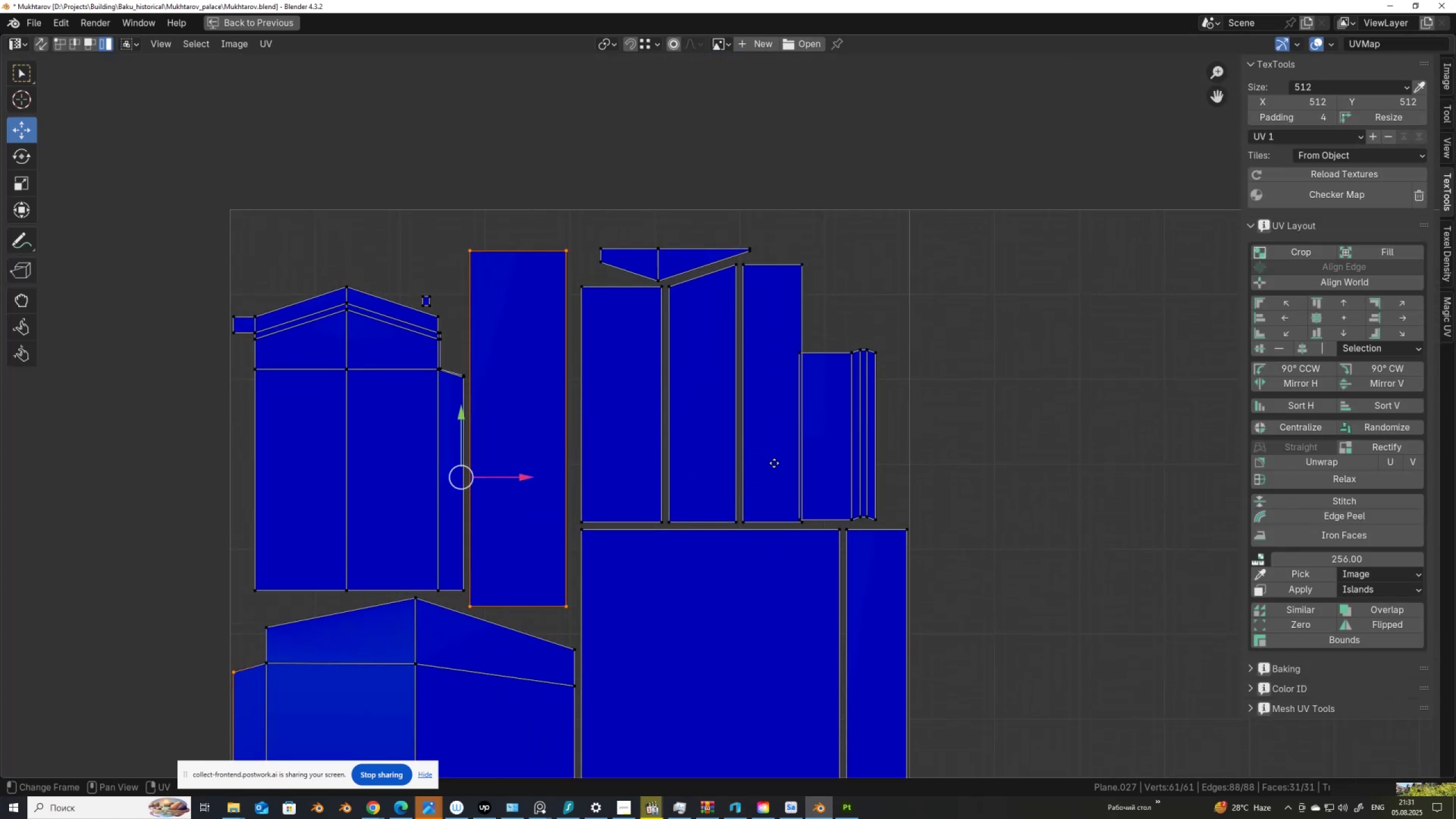 
key(Control+Space)
 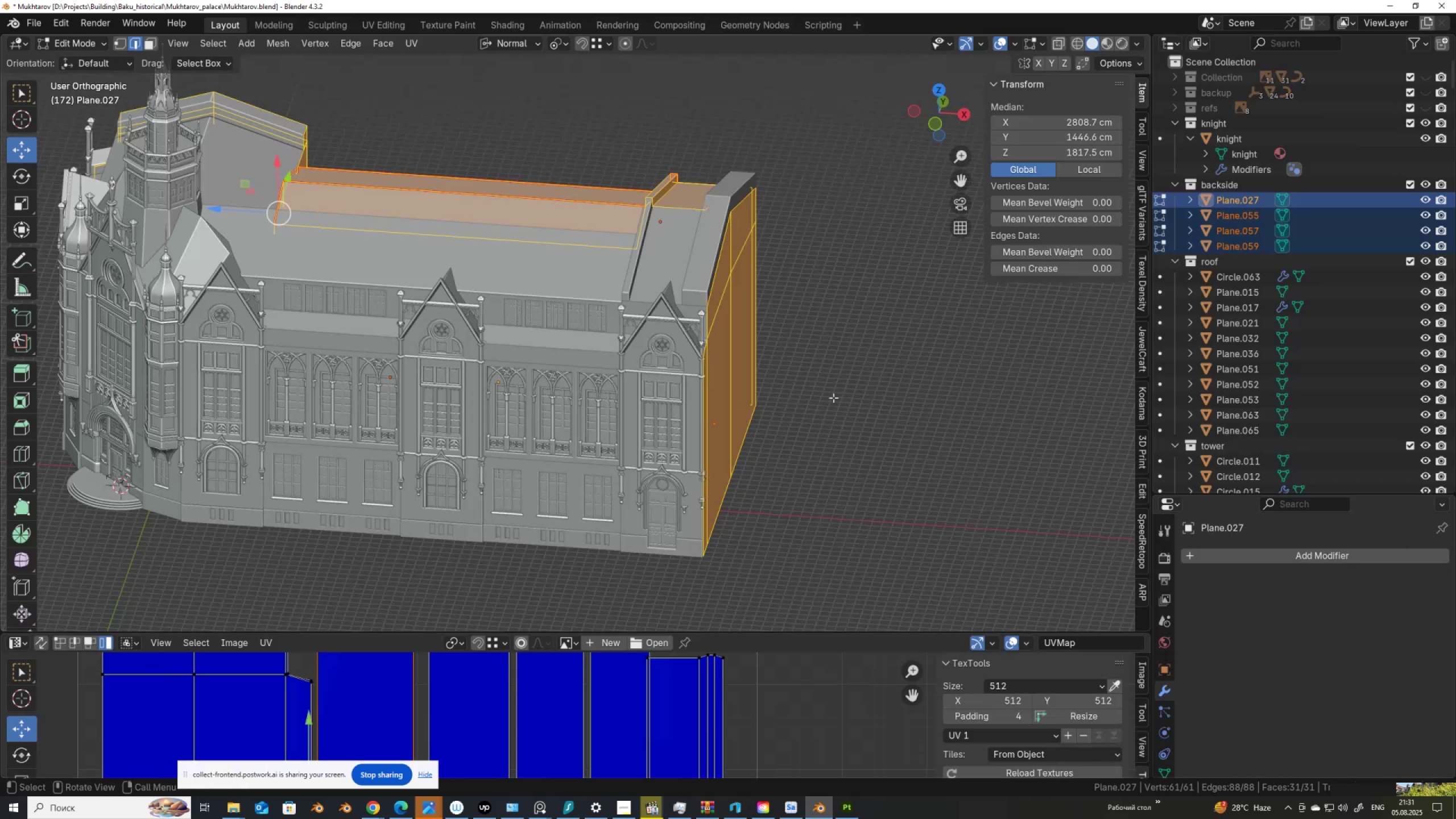 
key(Control+Space)
 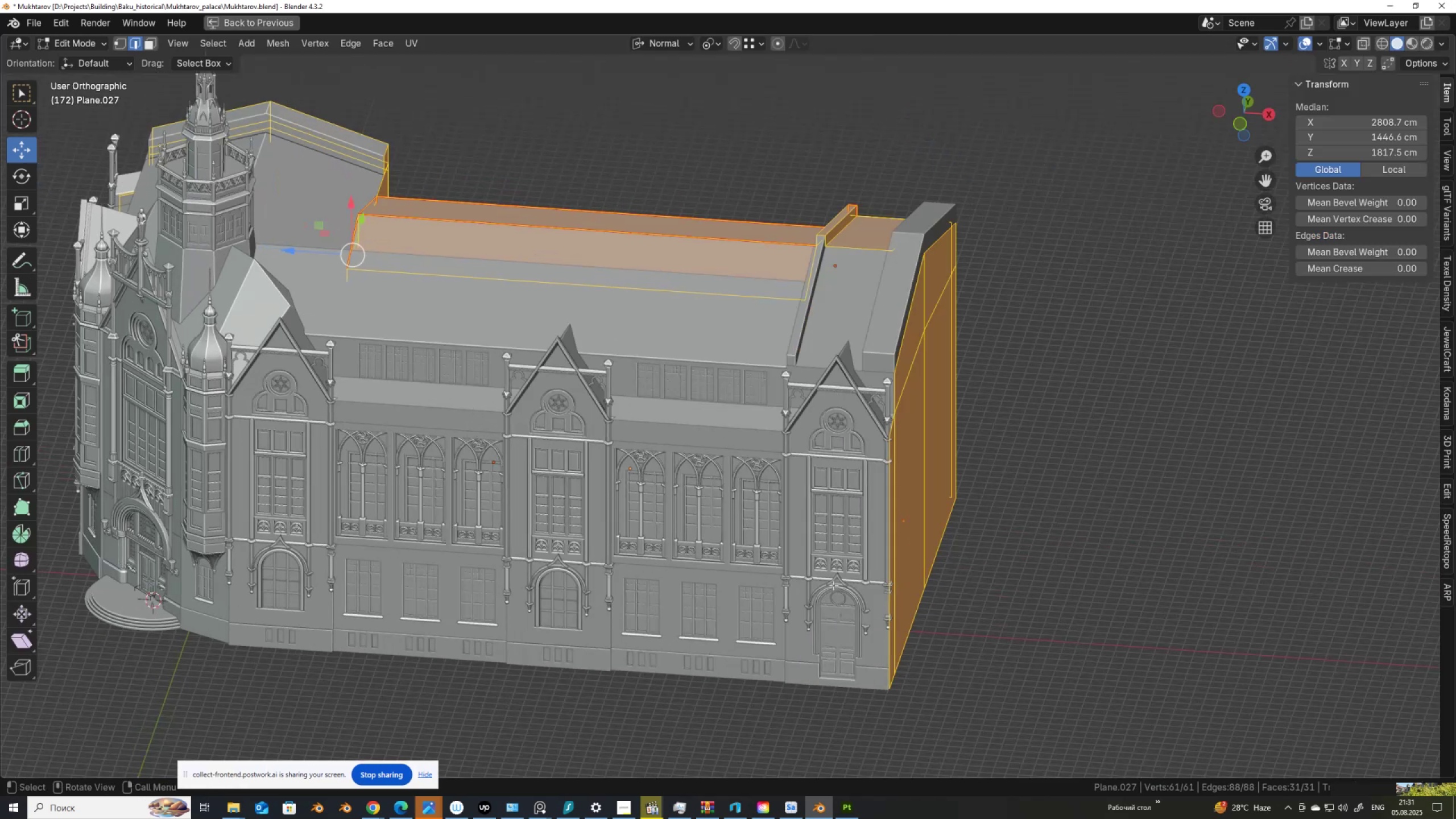 
key(Control+ControlLeft)
 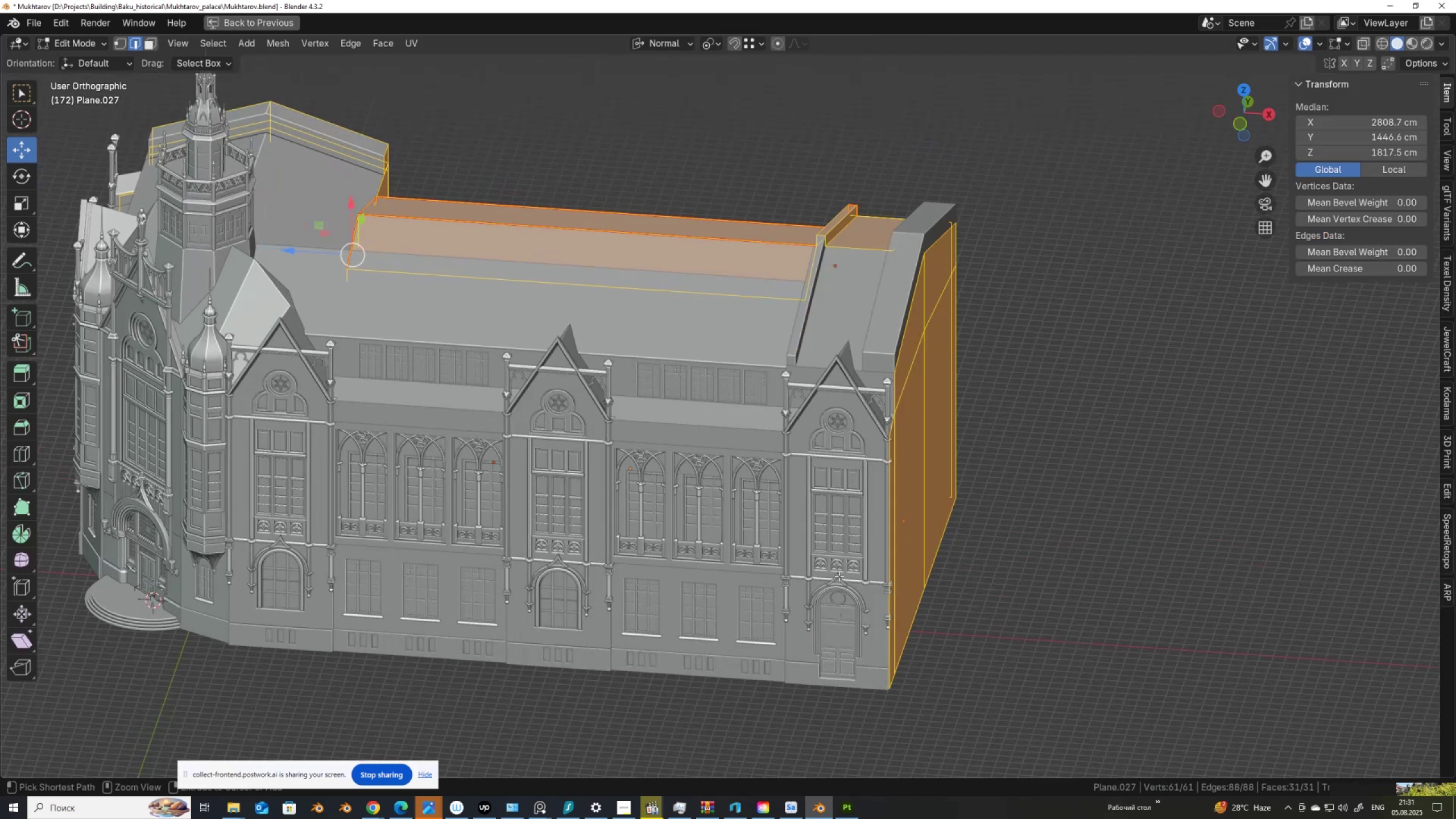 
key(Control+Space)
 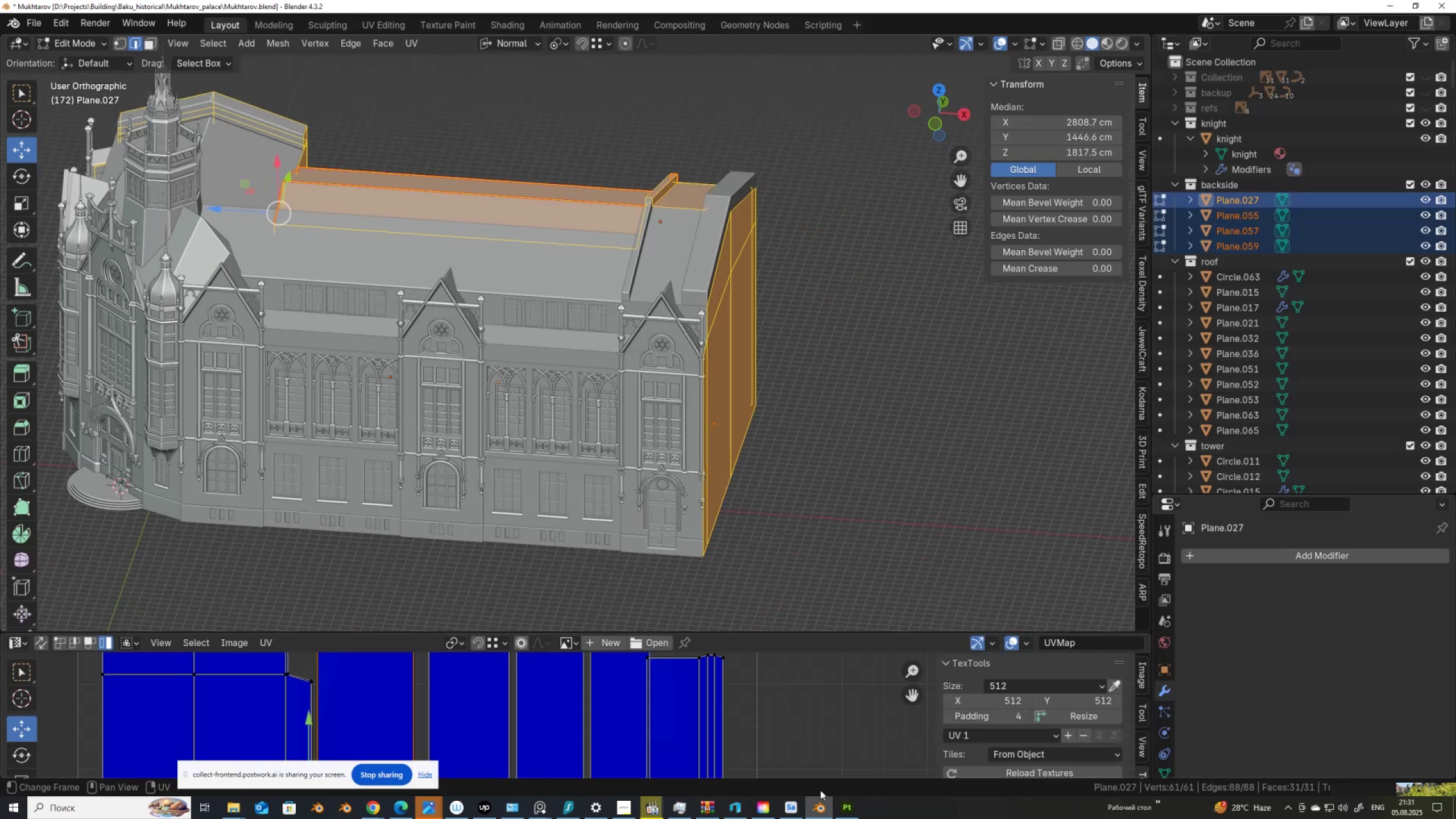 
hold_key(key=ControlLeft, duration=0.34)
 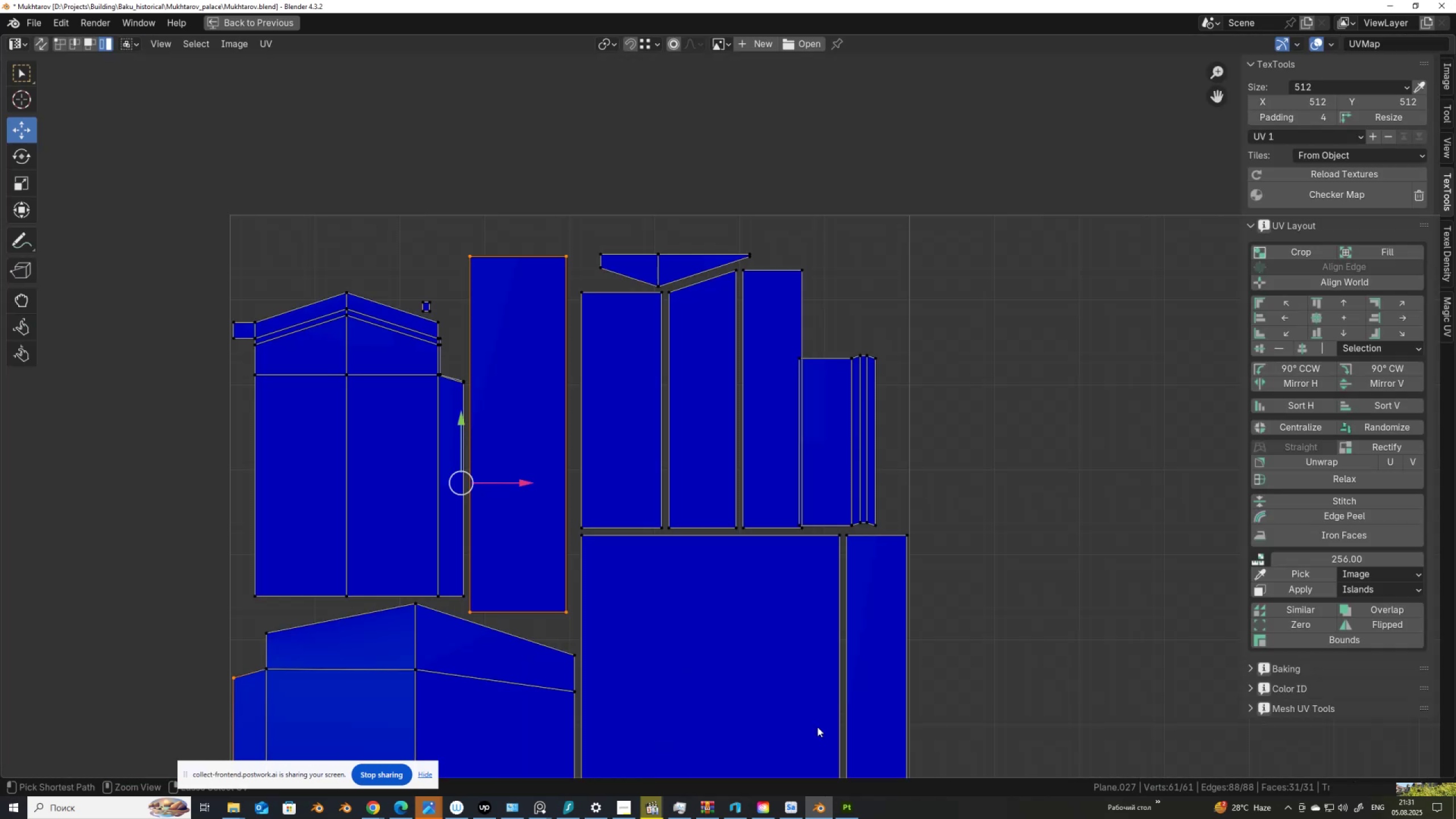 
key(Alt+AltLeft)
 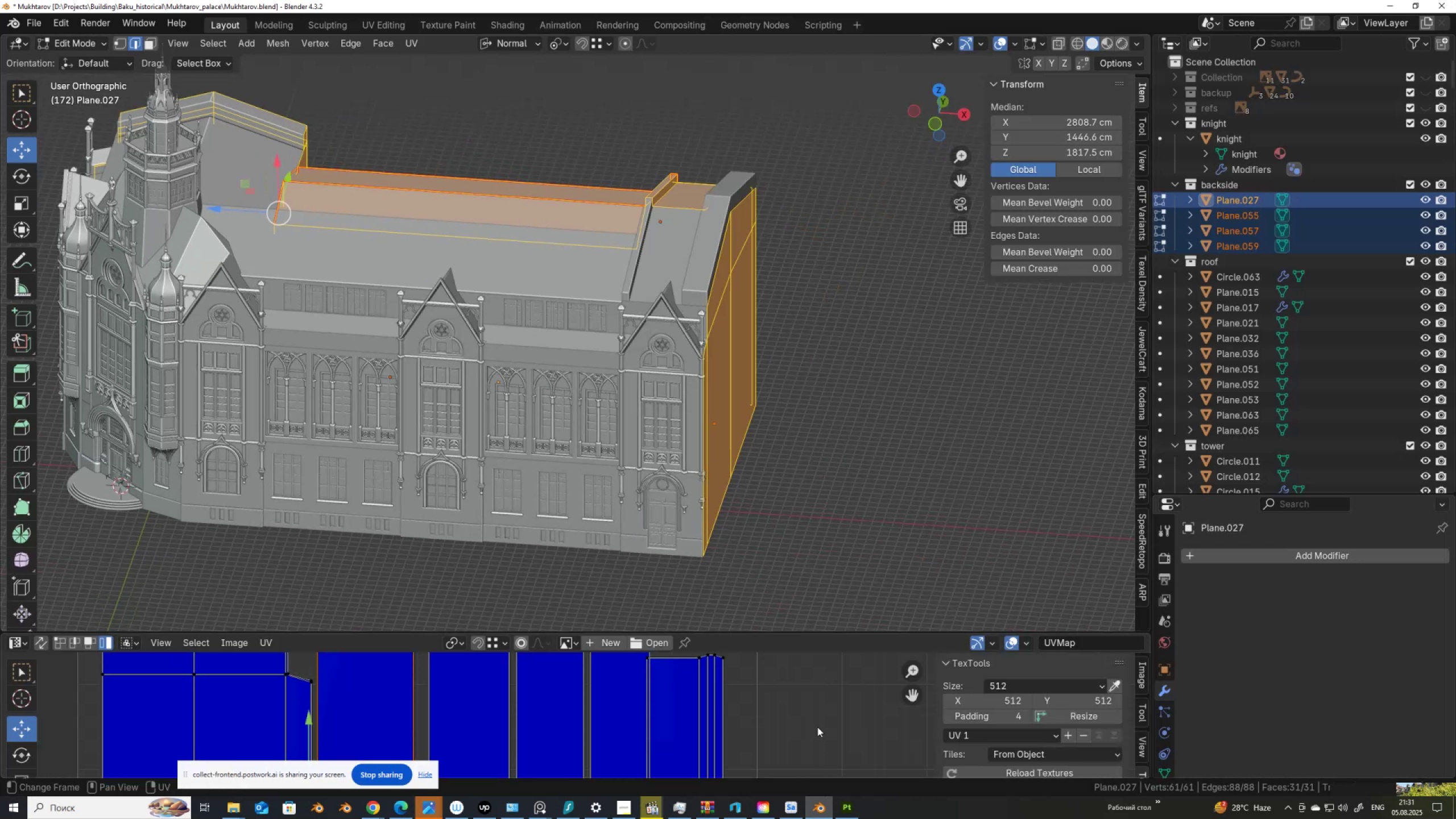 
key(Alt+Control+ControlLeft)
 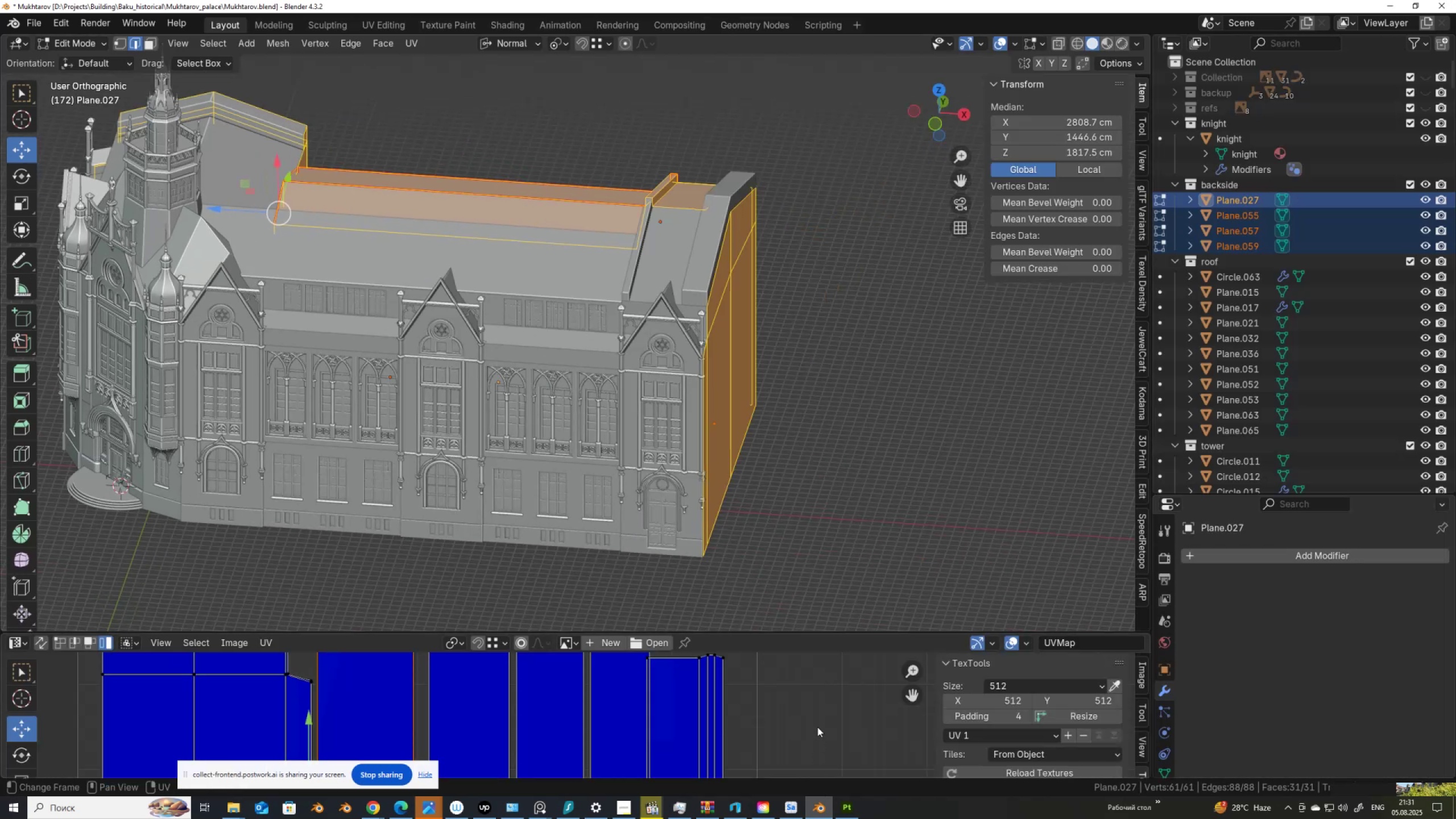 
key(Alt+Control+Space)
 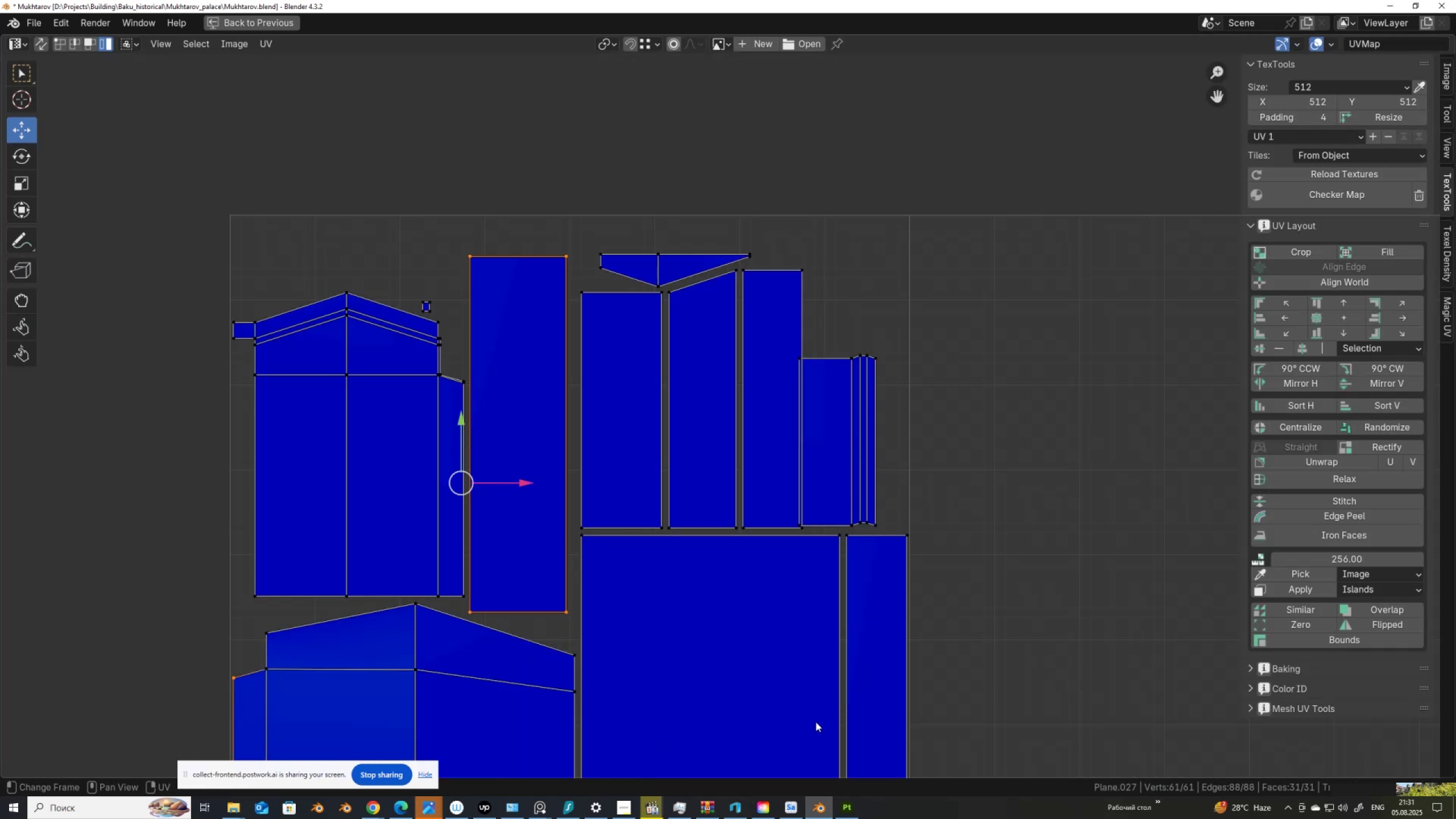 
scroll: coordinate [766, 502], scroll_direction: down, amount: 1.0
 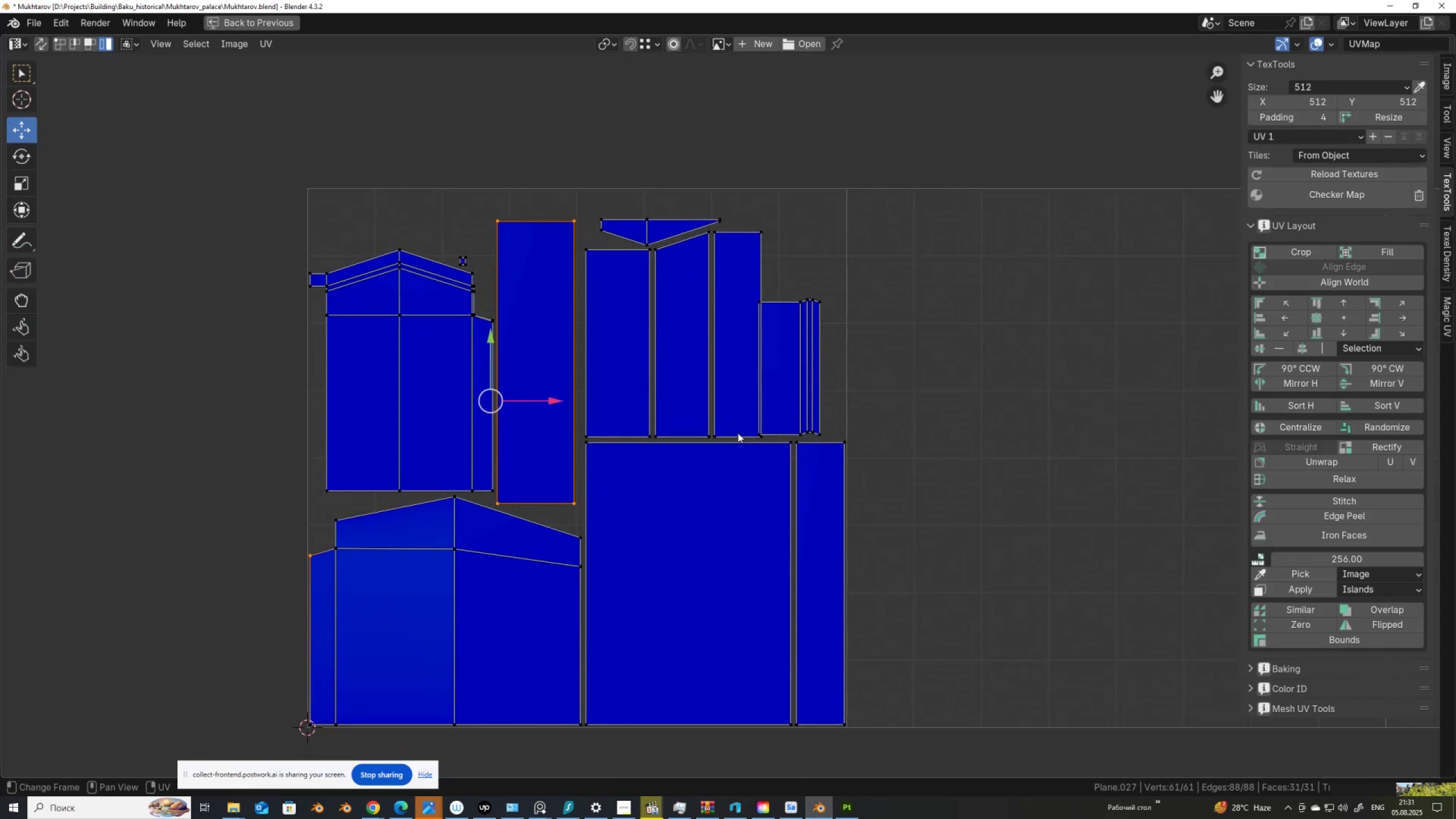 
scroll: coordinate [738, 433], scroll_direction: up, amount: 1.0
 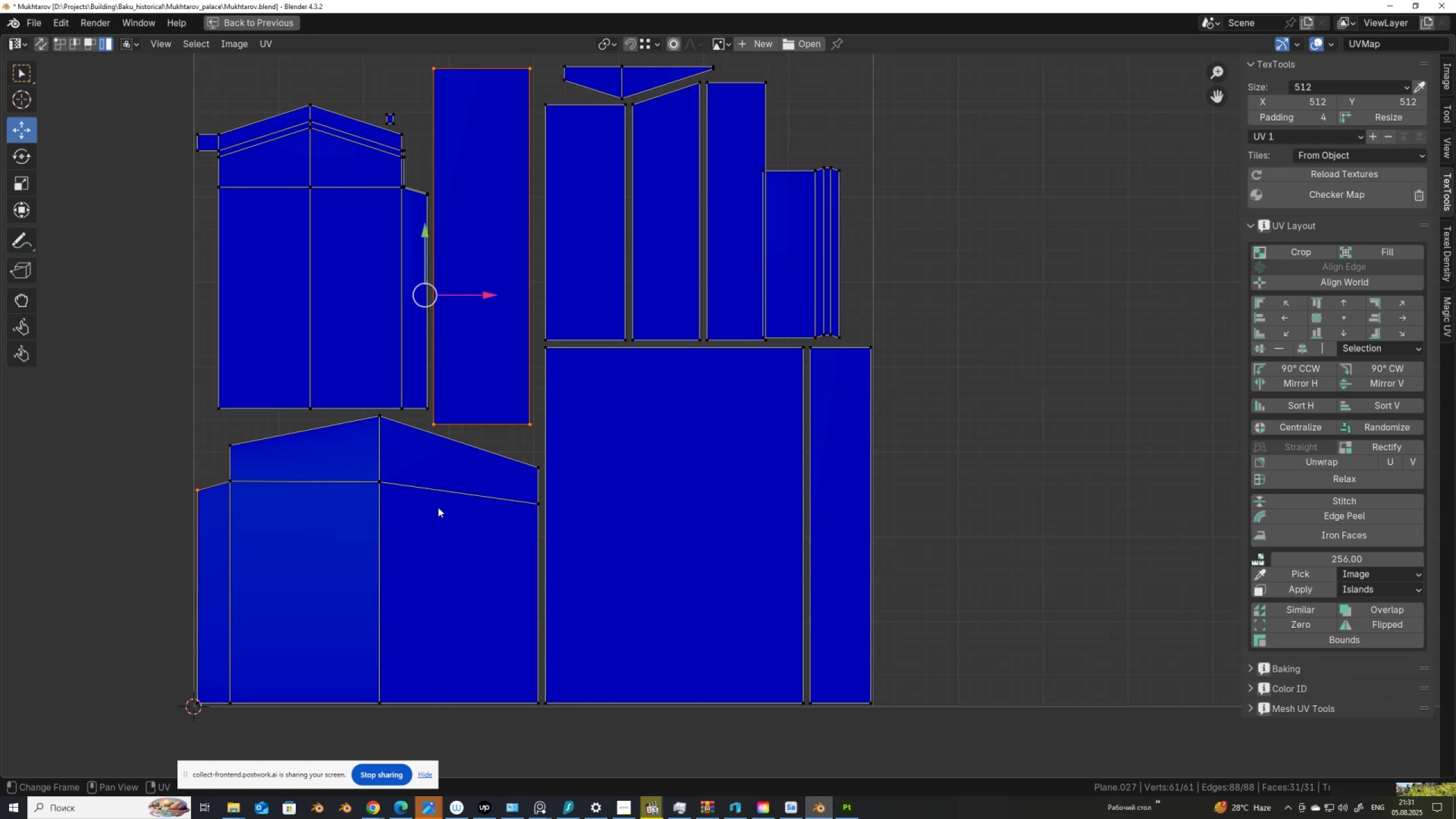 
wait(5.76)
 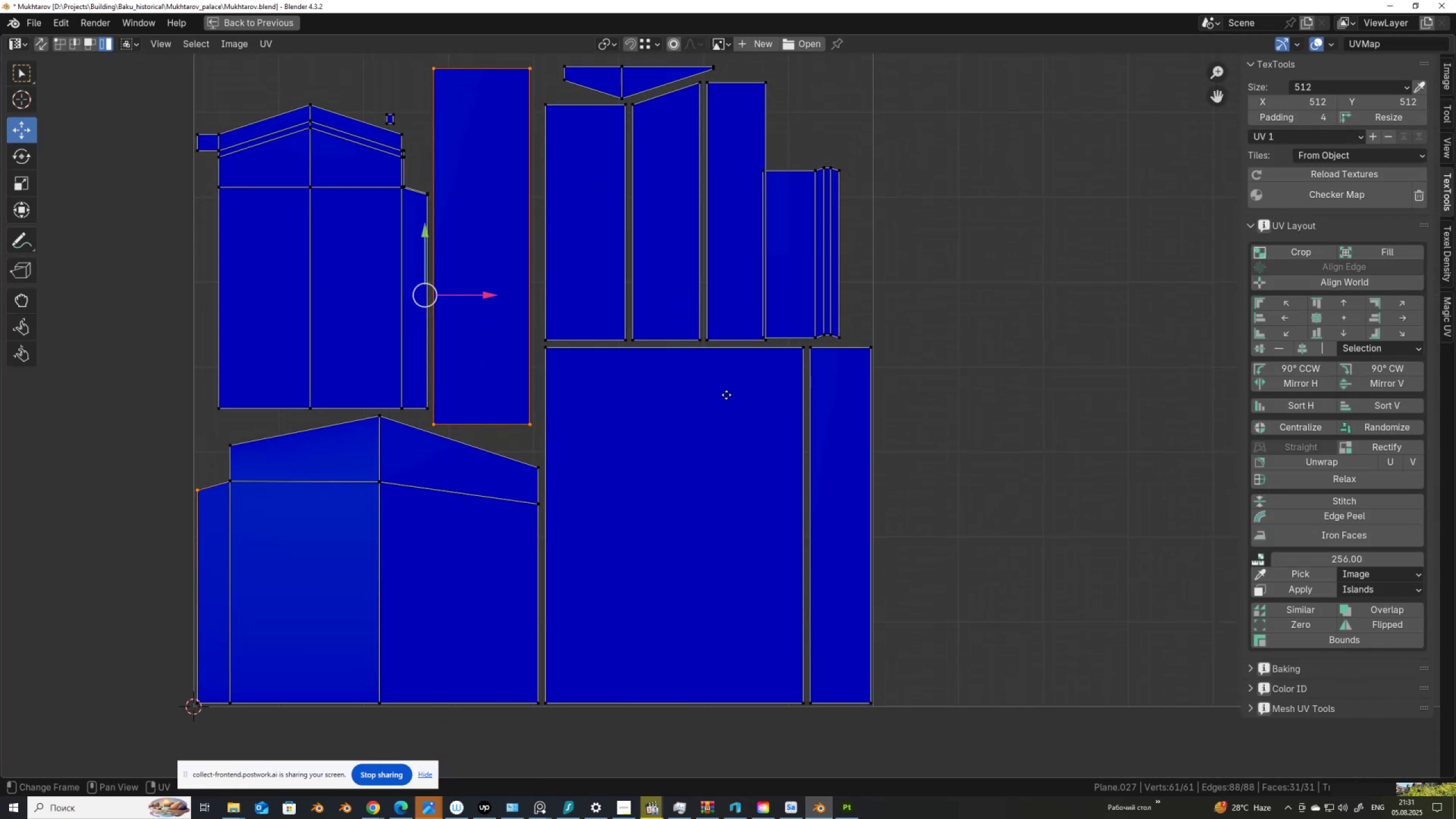 
left_click([835, 322])
 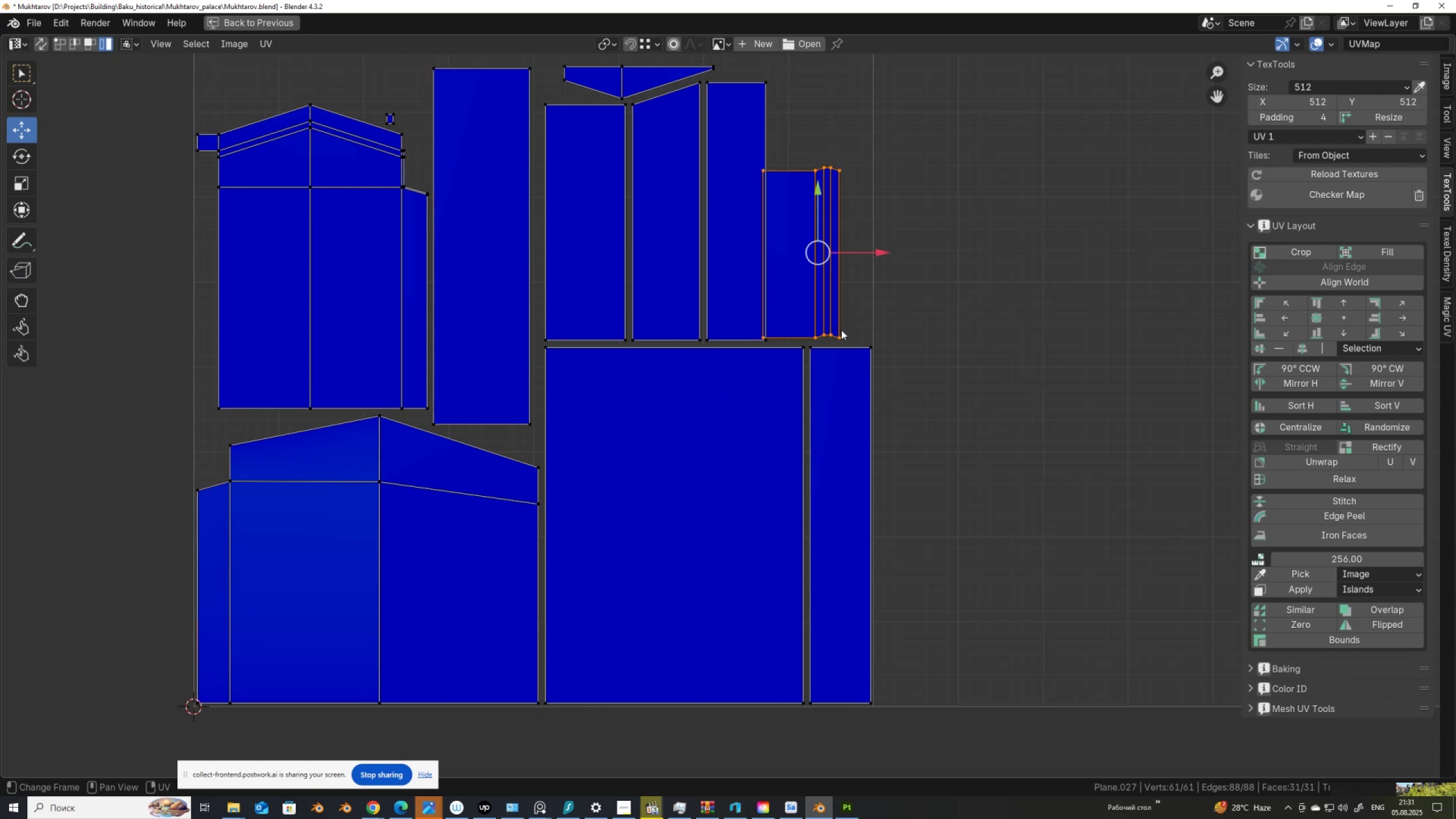 
key(G)
 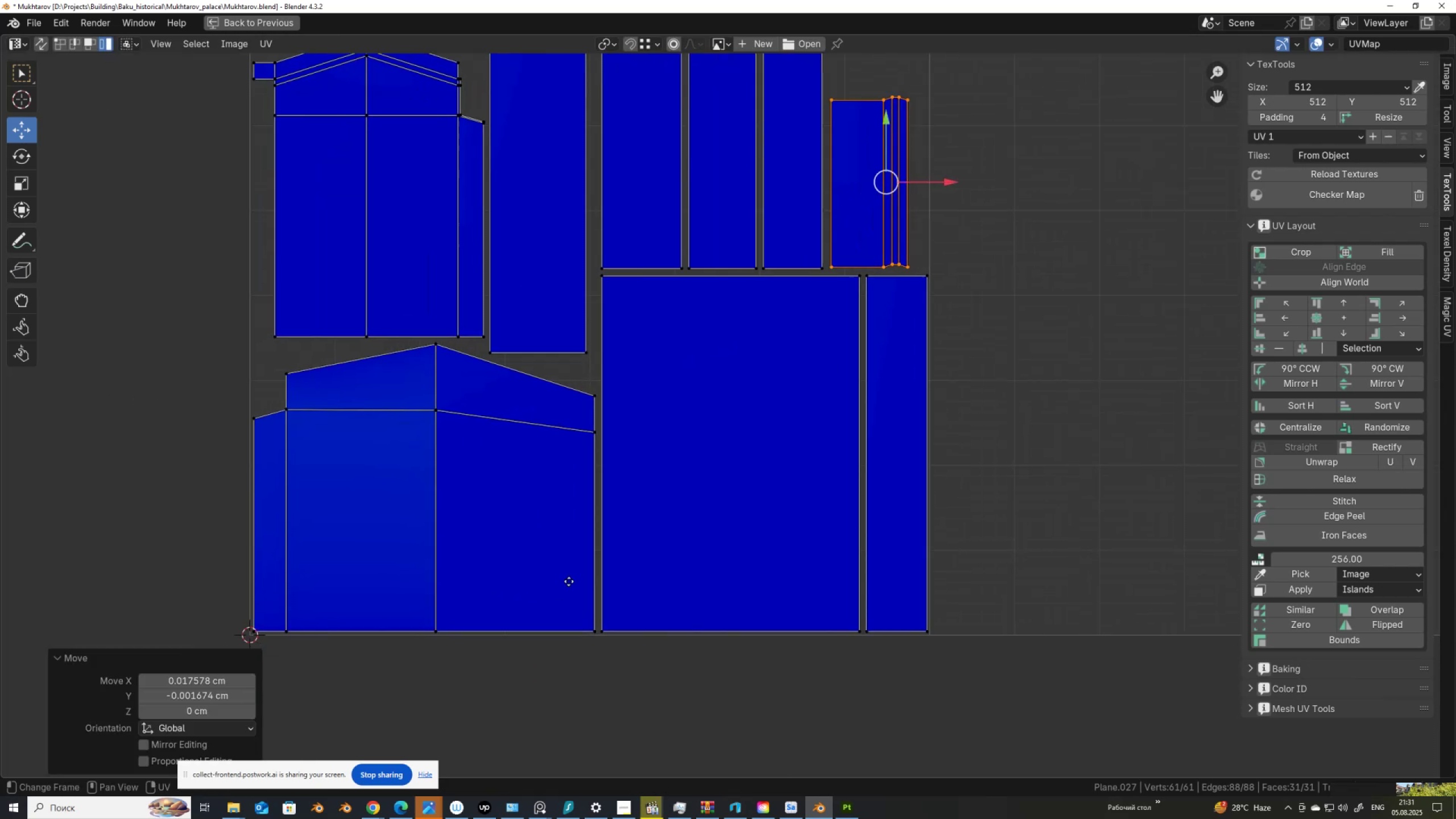 
left_click([355, 618])
 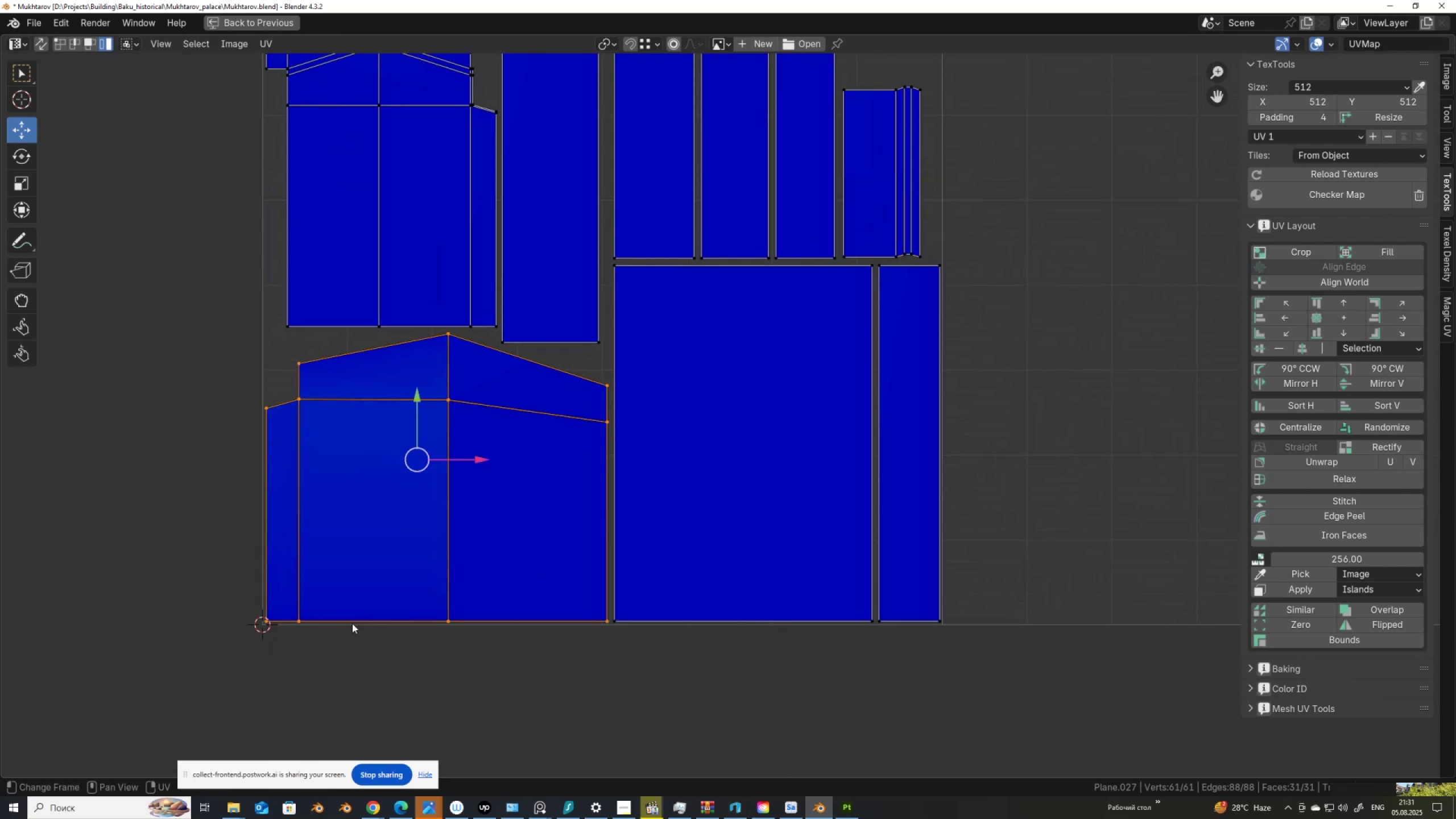 
key(G)
 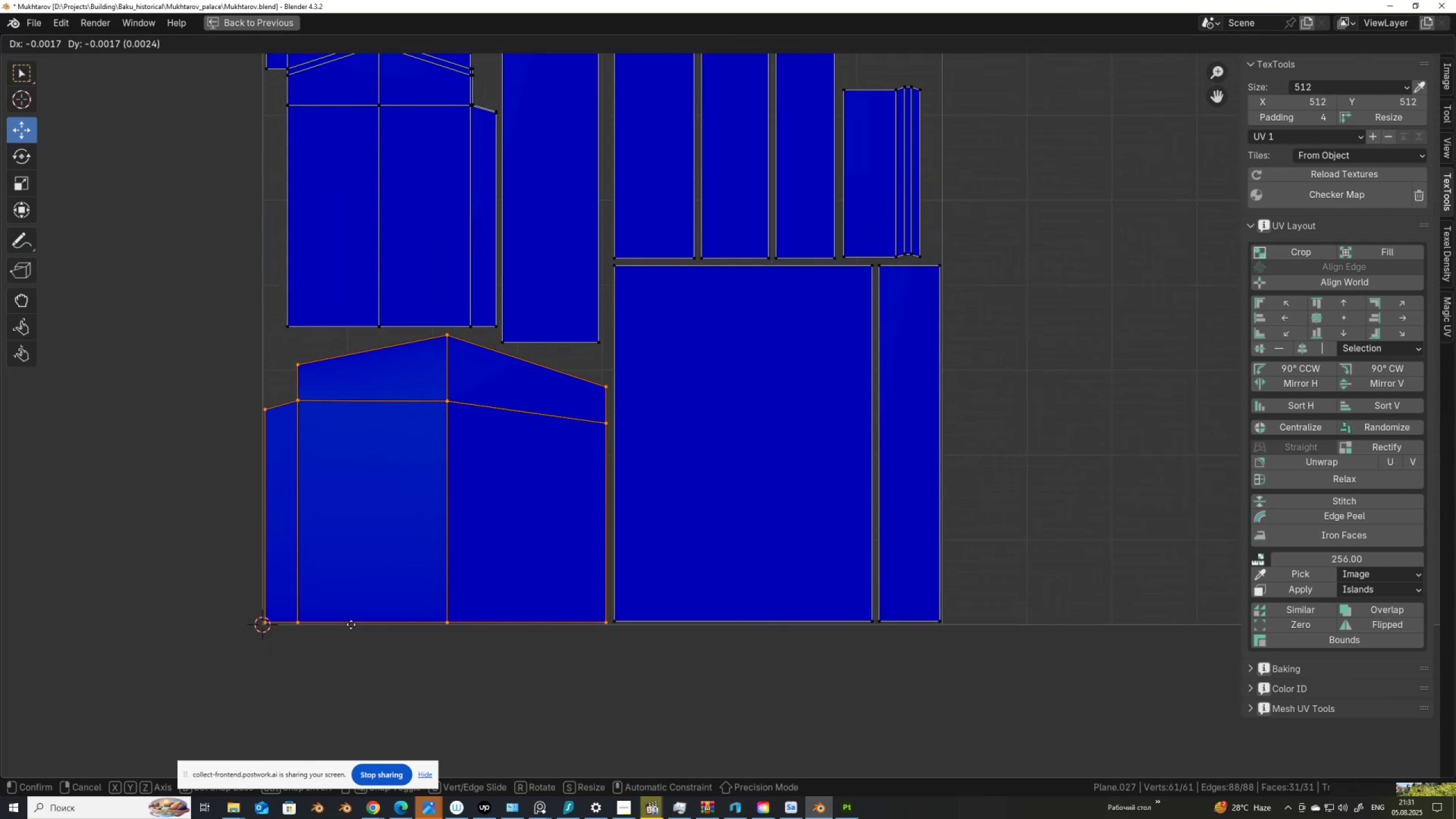 
left_click([351, 624])
 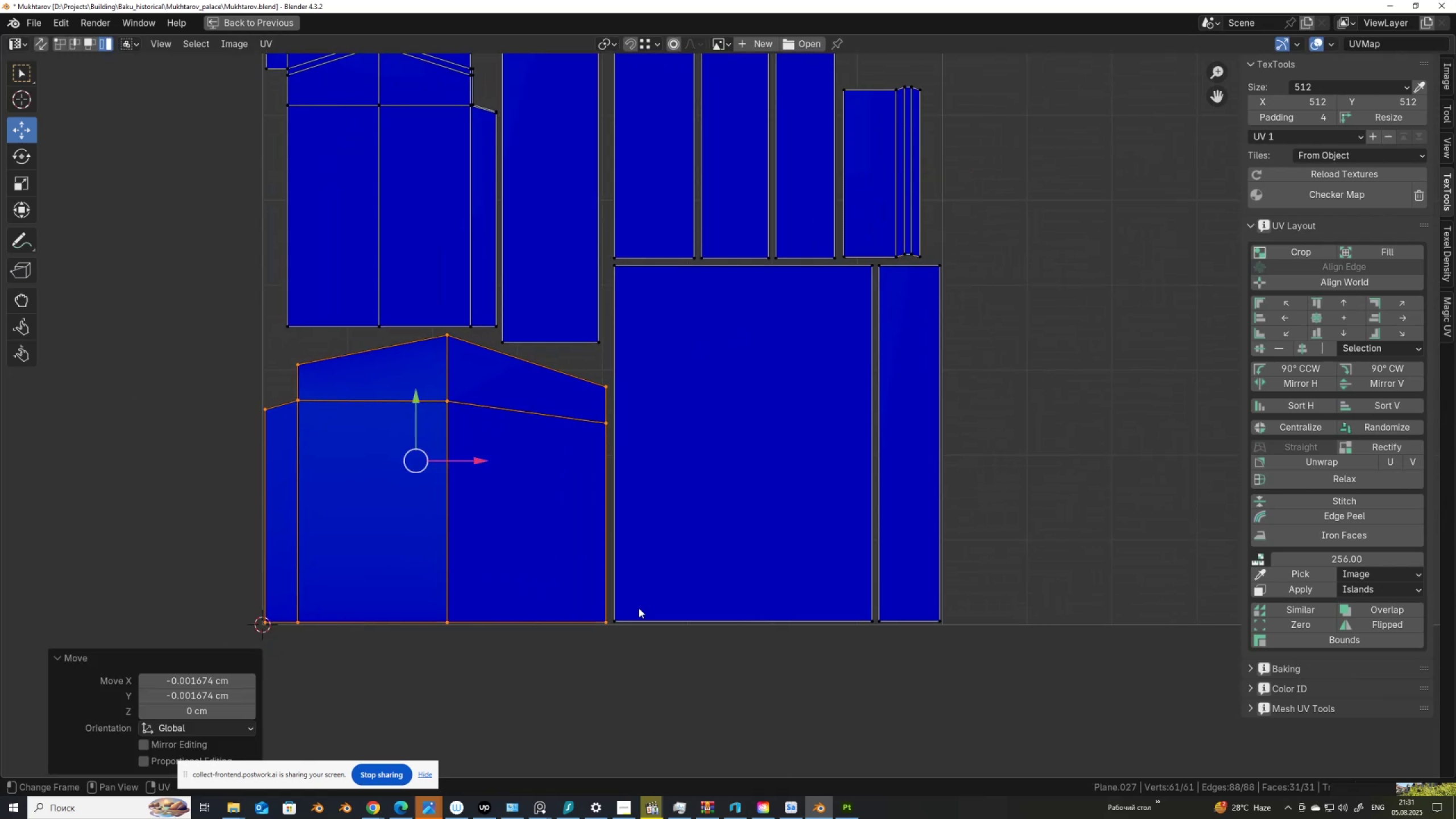 
left_click([659, 606])
 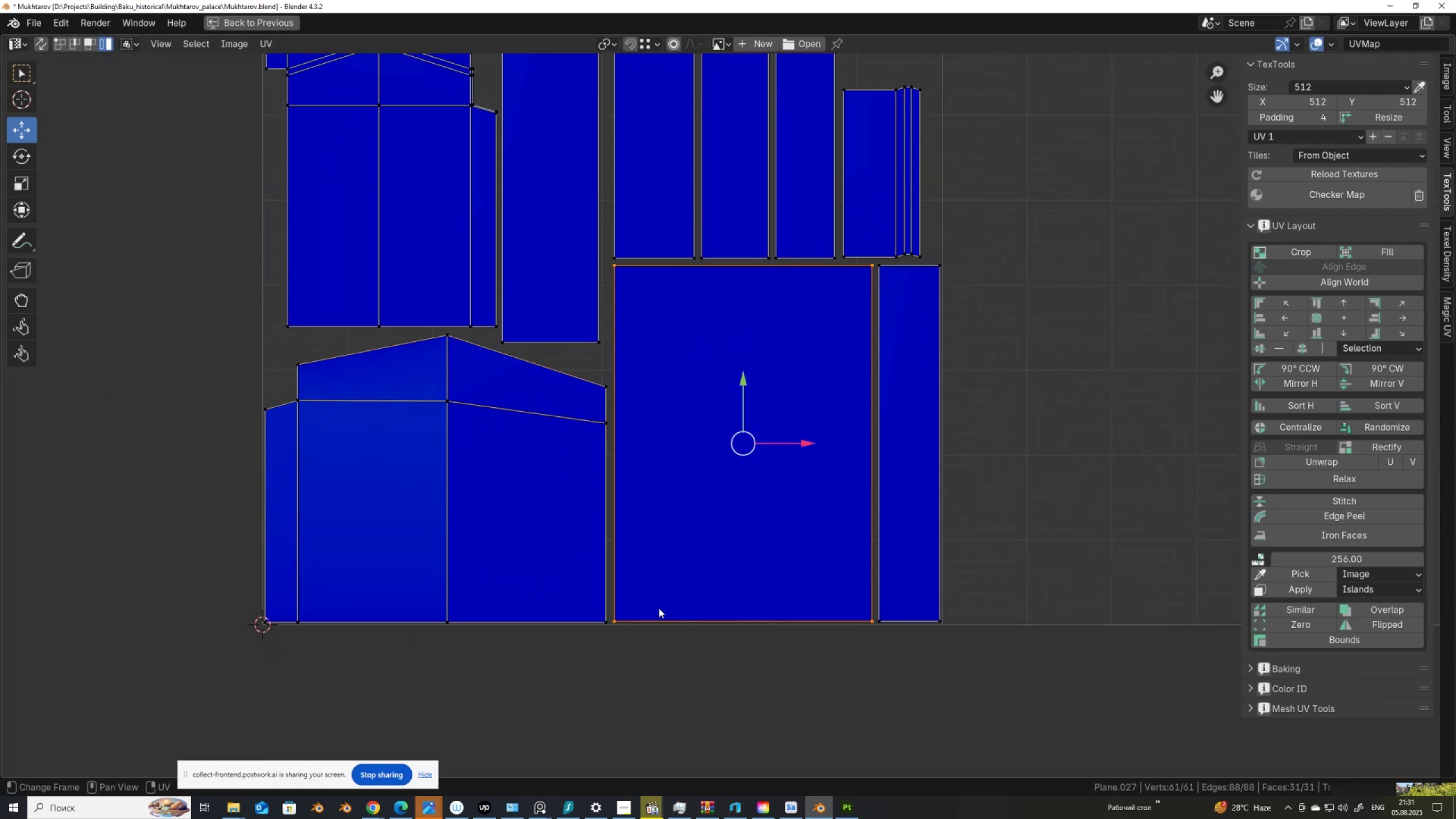 
key(G)
 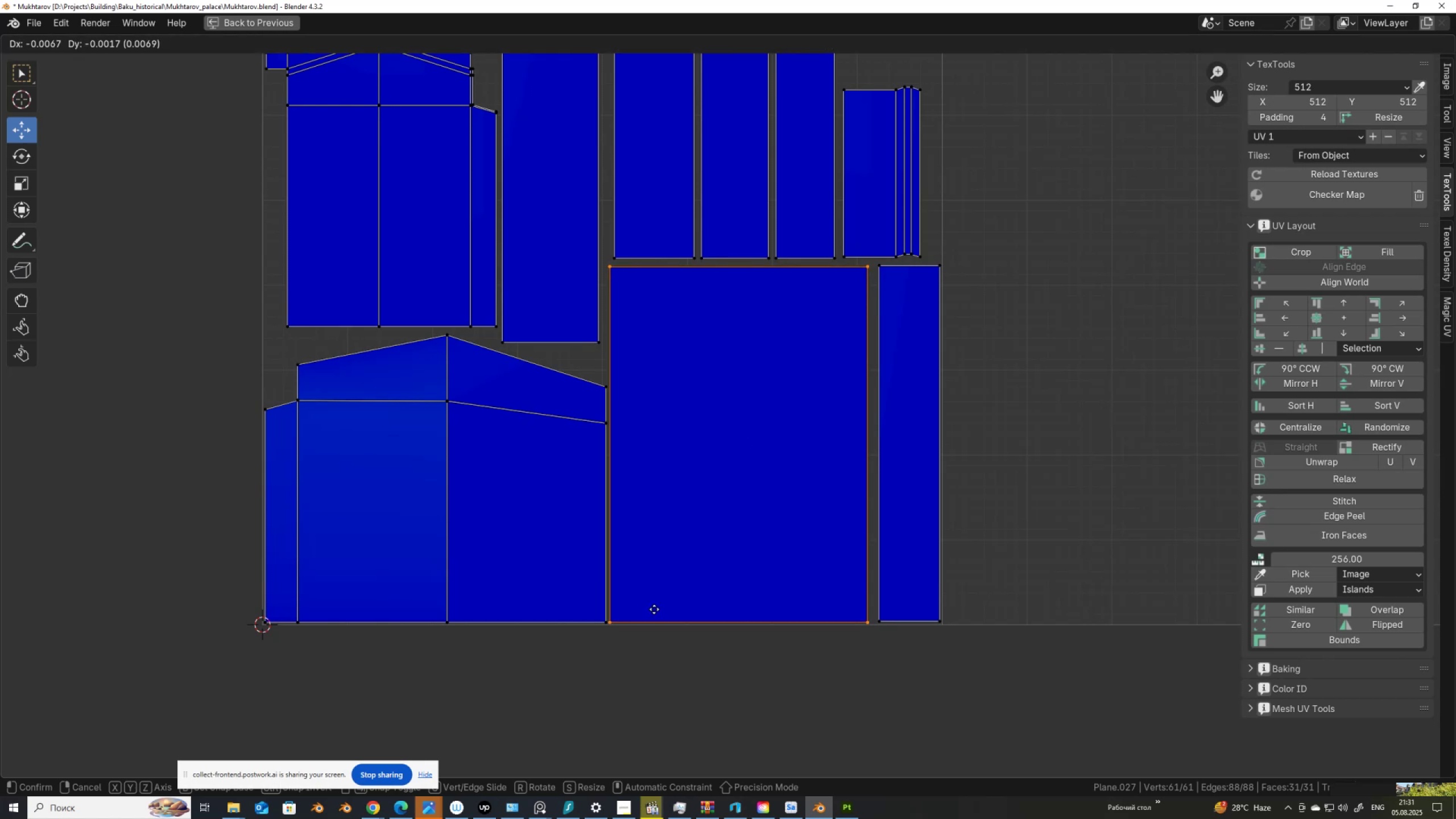 
left_click([654, 609])
 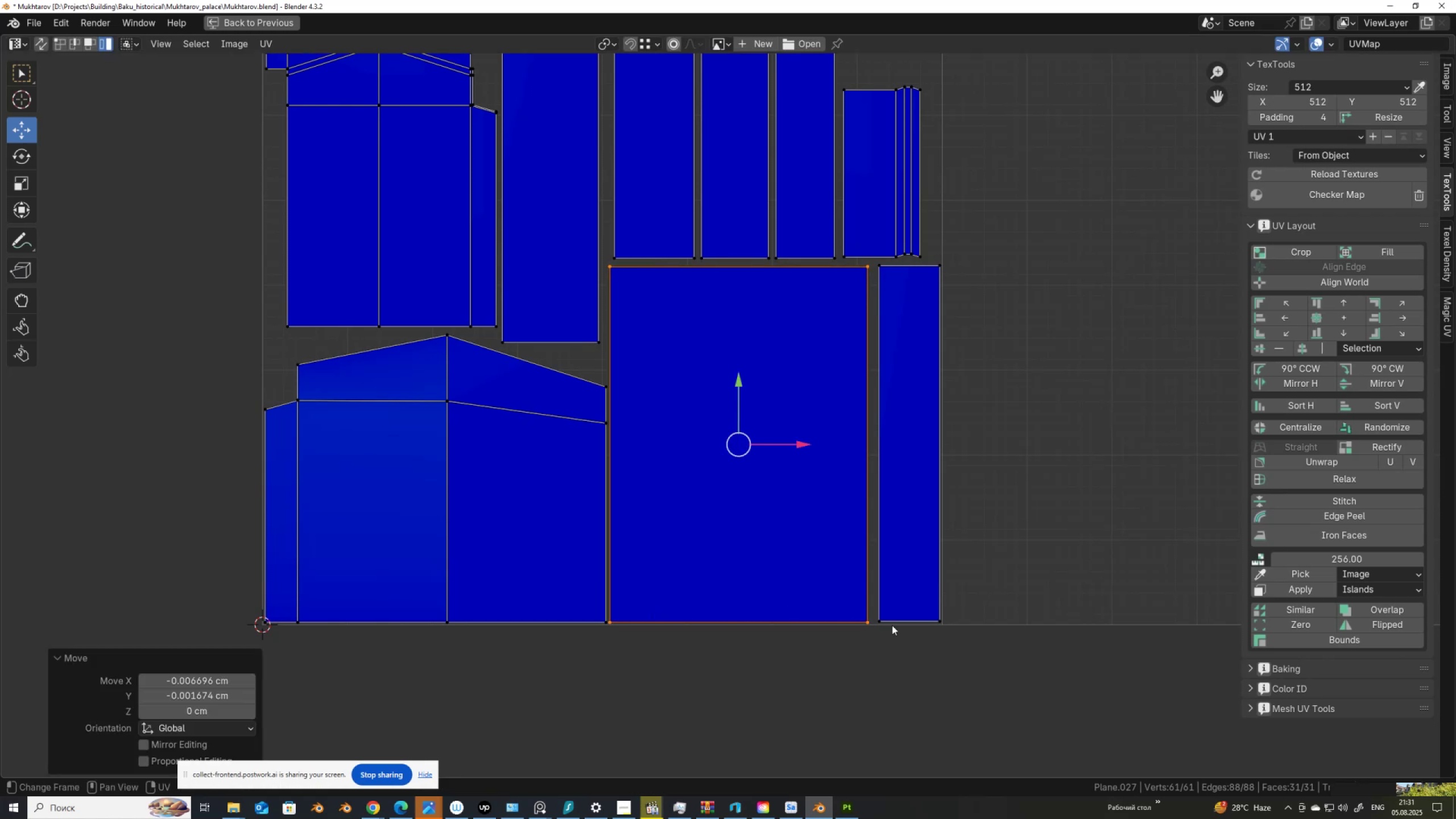 
left_click([898, 622])
 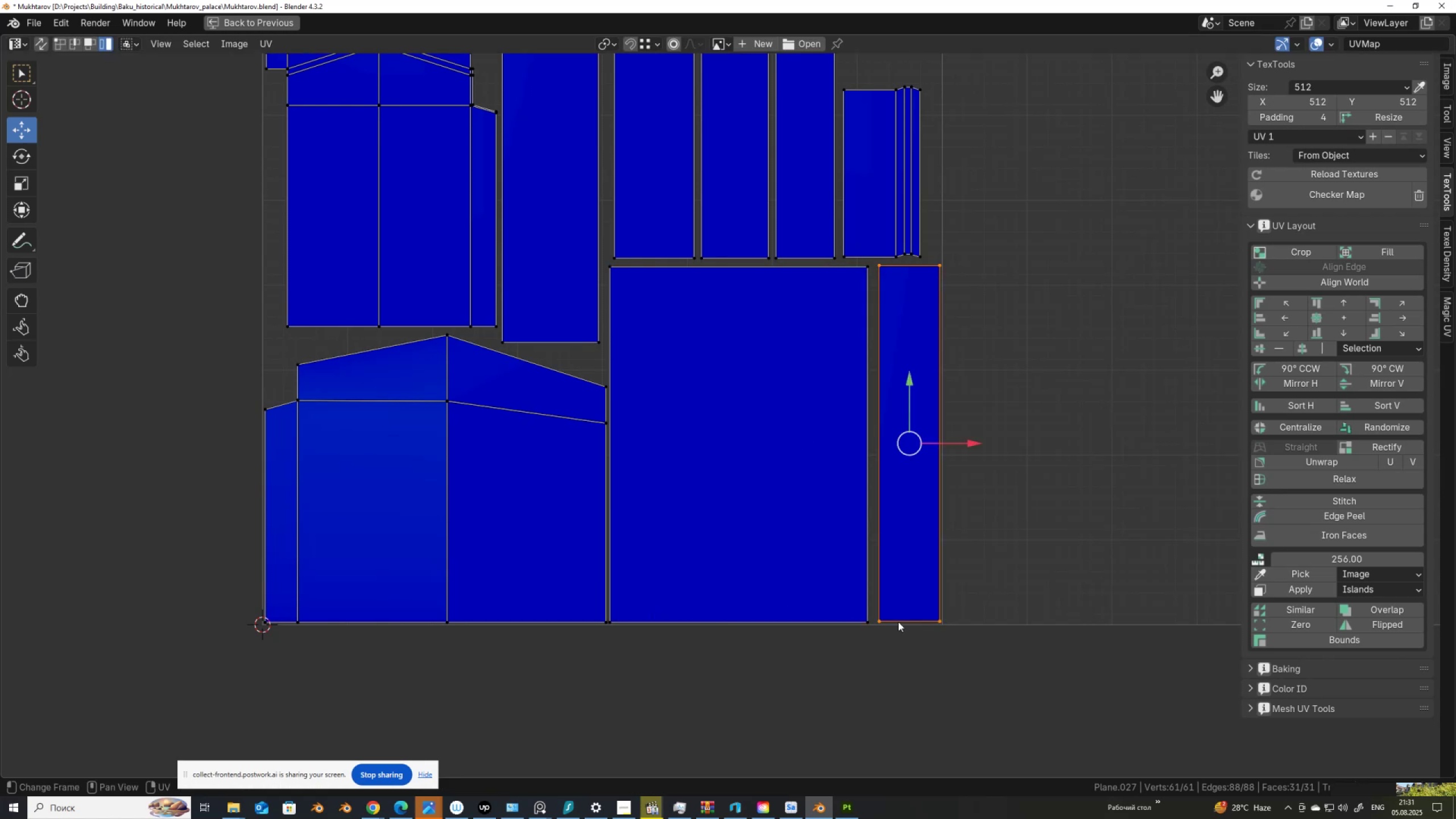 
key(G)
 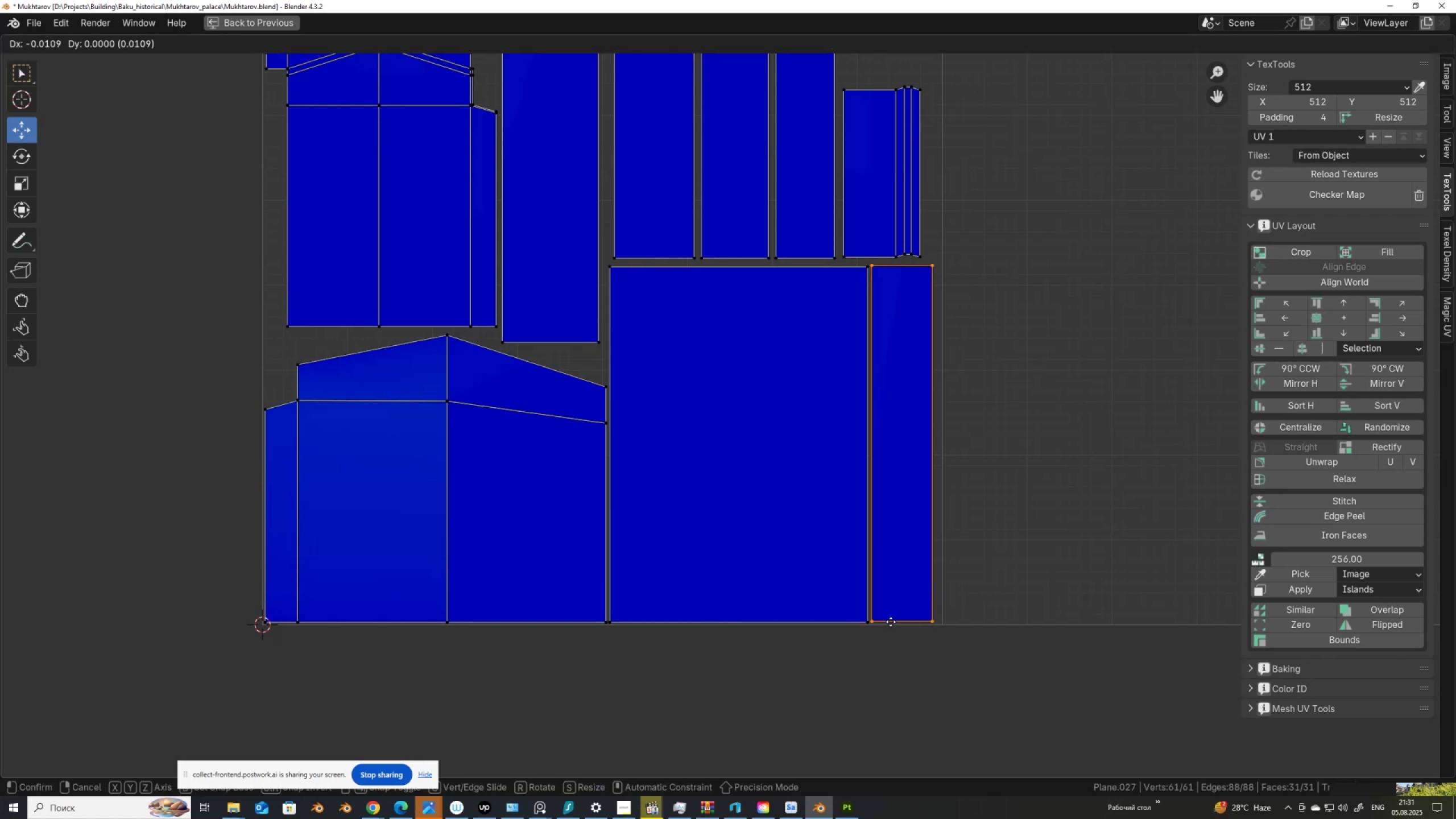 
left_click([891, 622])
 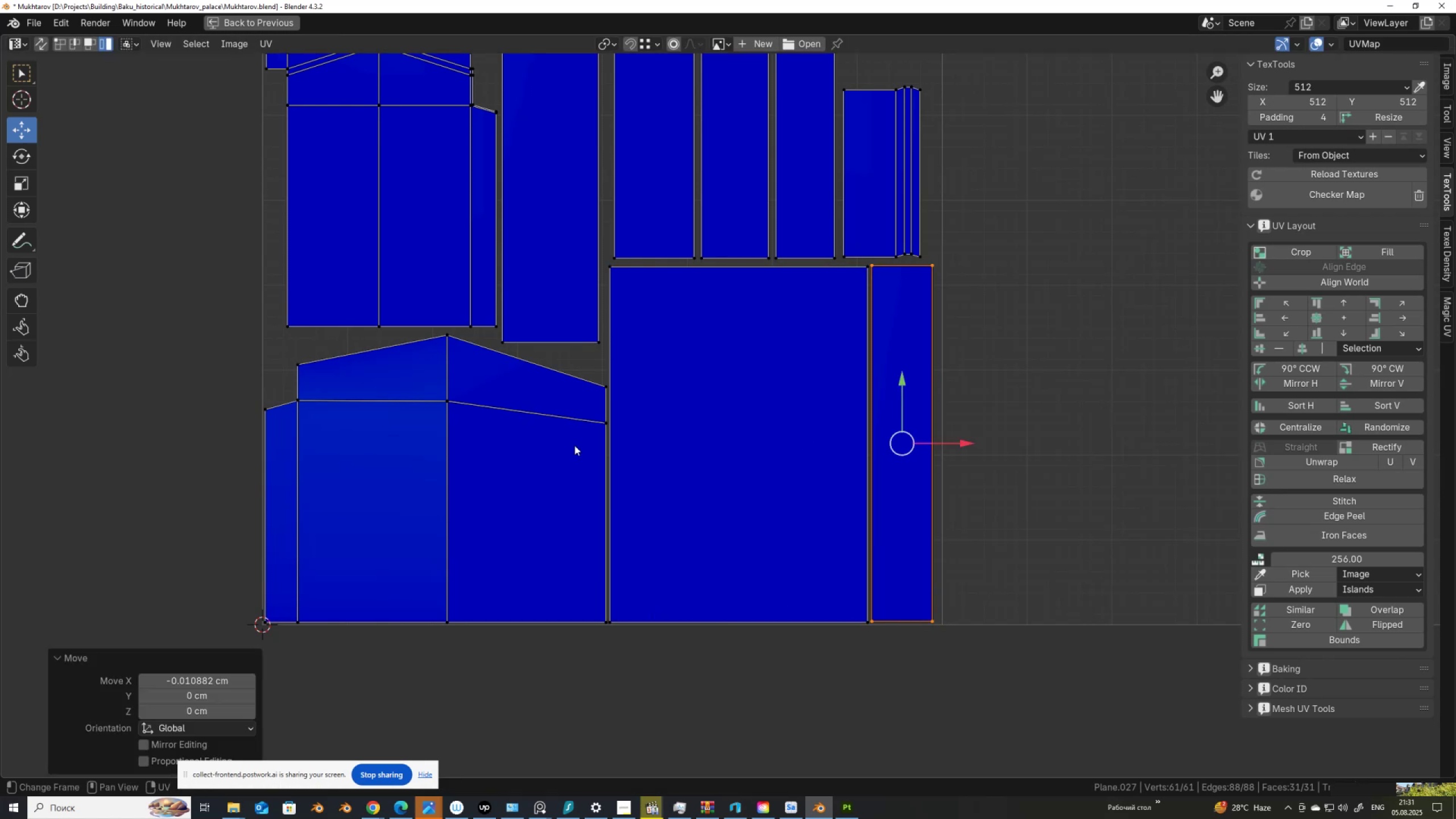 
scroll: coordinate [522, 413], scroll_direction: down, amount: 3.0
 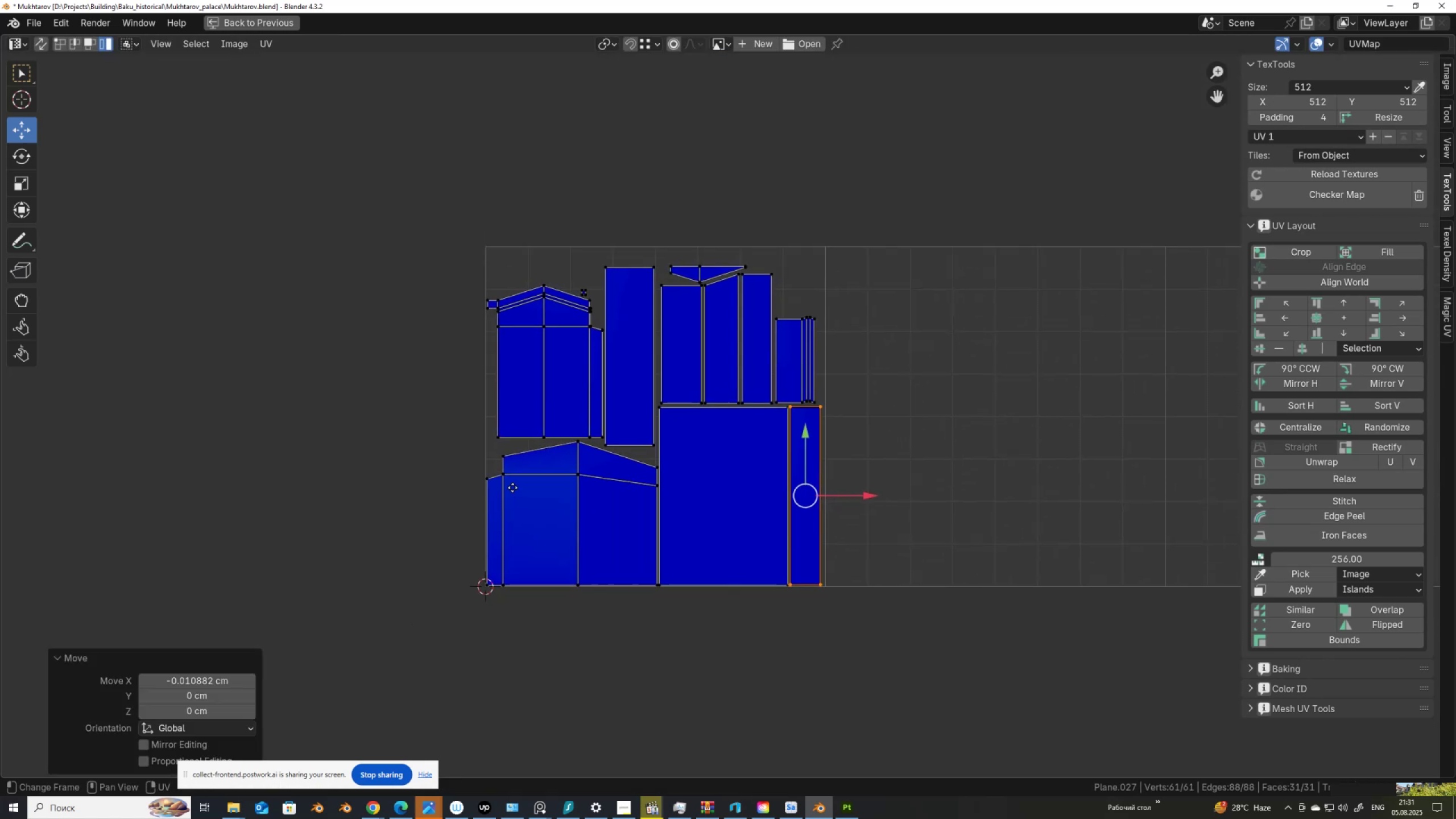 
scroll: coordinate [512, 500], scroll_direction: up, amount: 5.0
 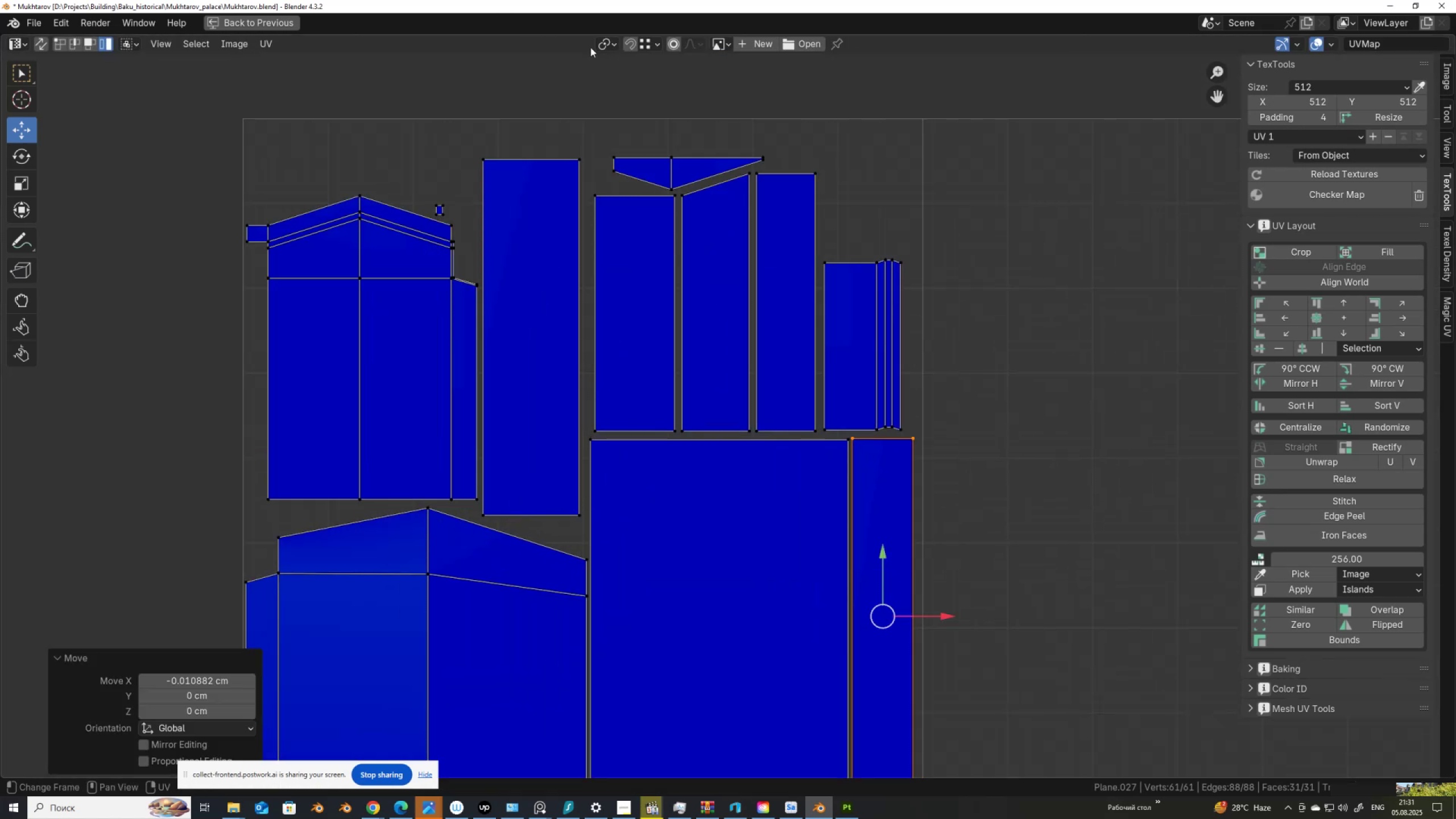 
left_click([598, 49])
 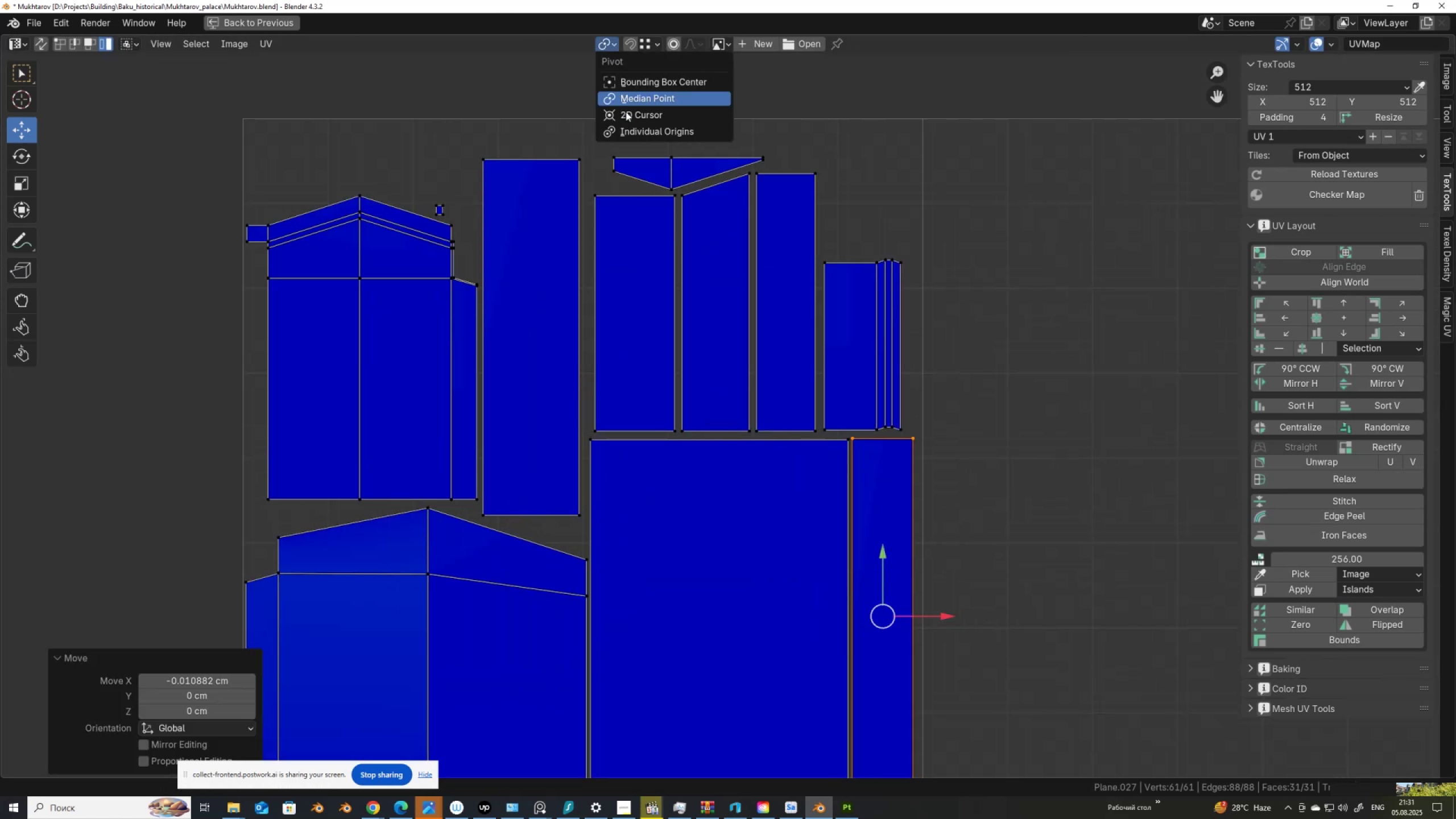 
left_click([626, 117])
 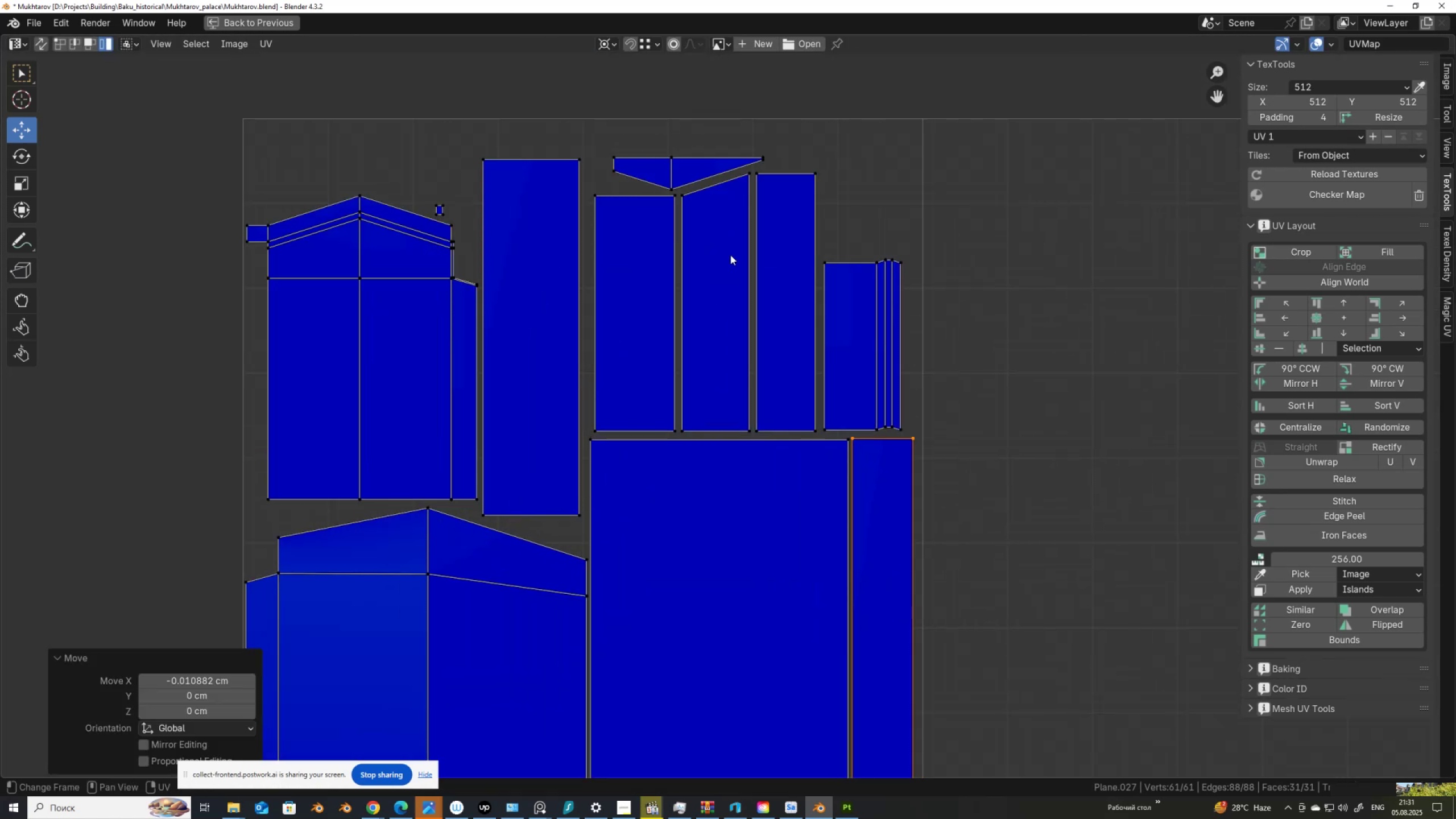 
type(as)
 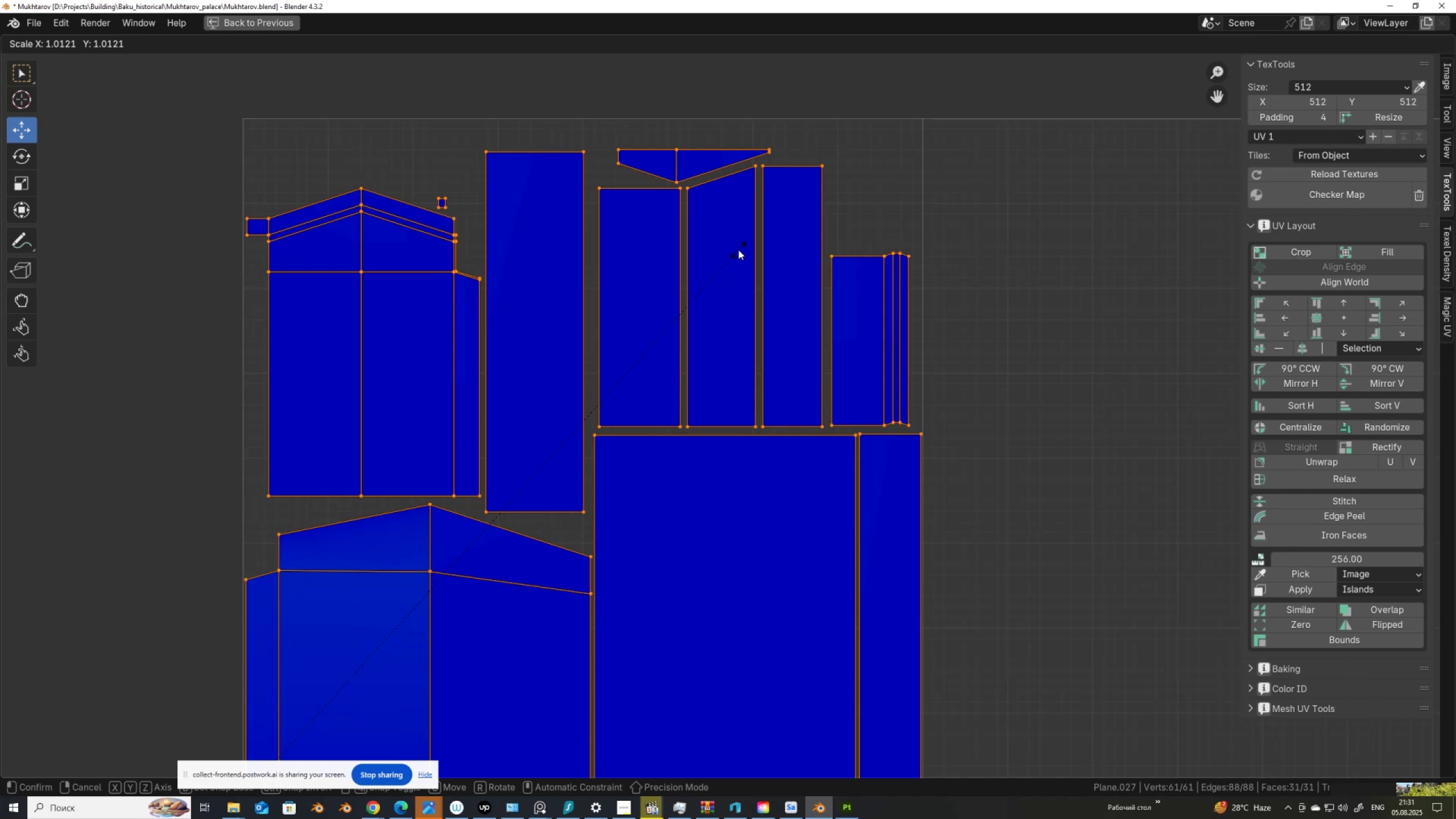 
left_click([738, 250])
 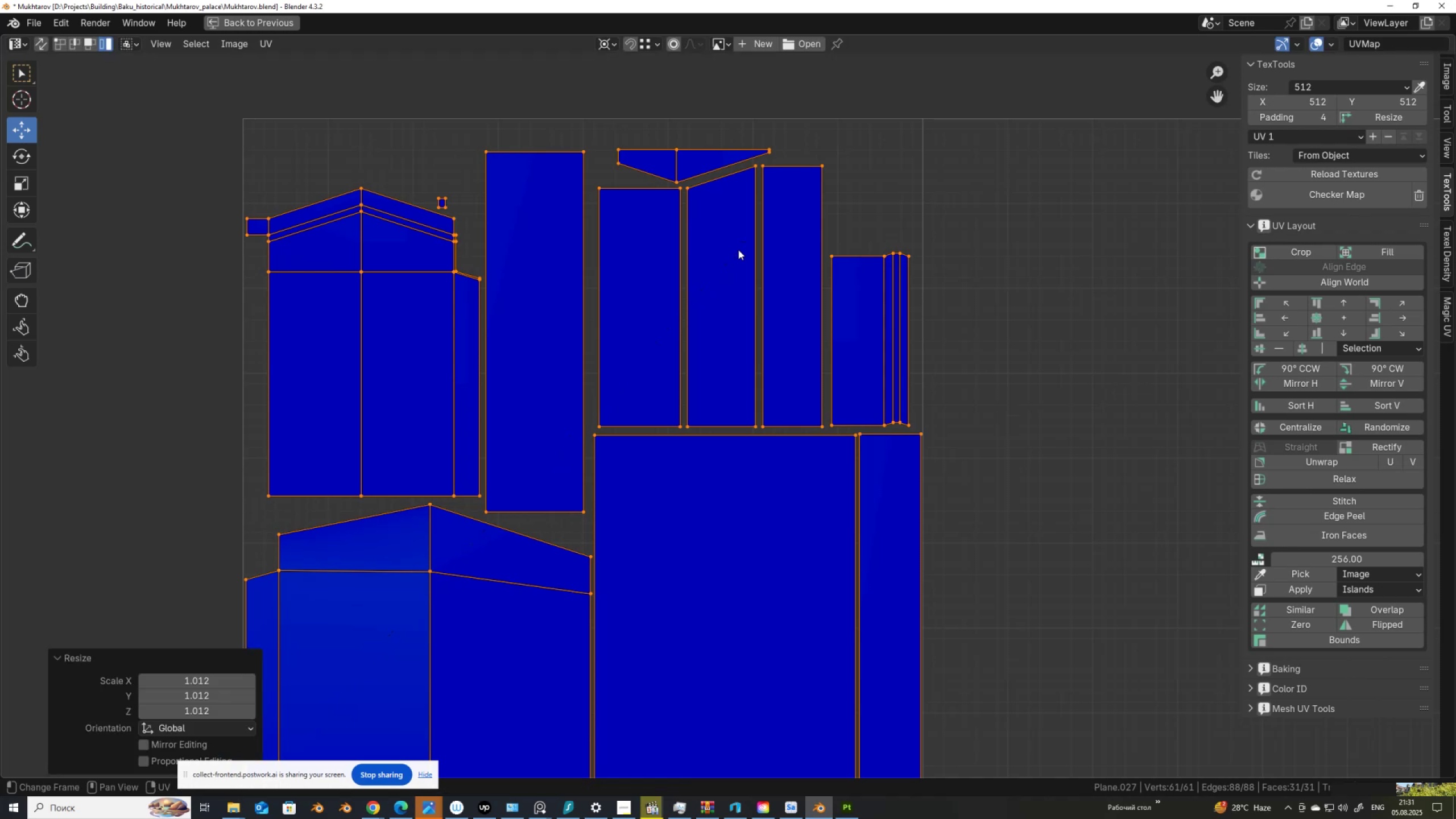 
scroll: coordinate [725, 232], scroll_direction: down, amount: 2.0
 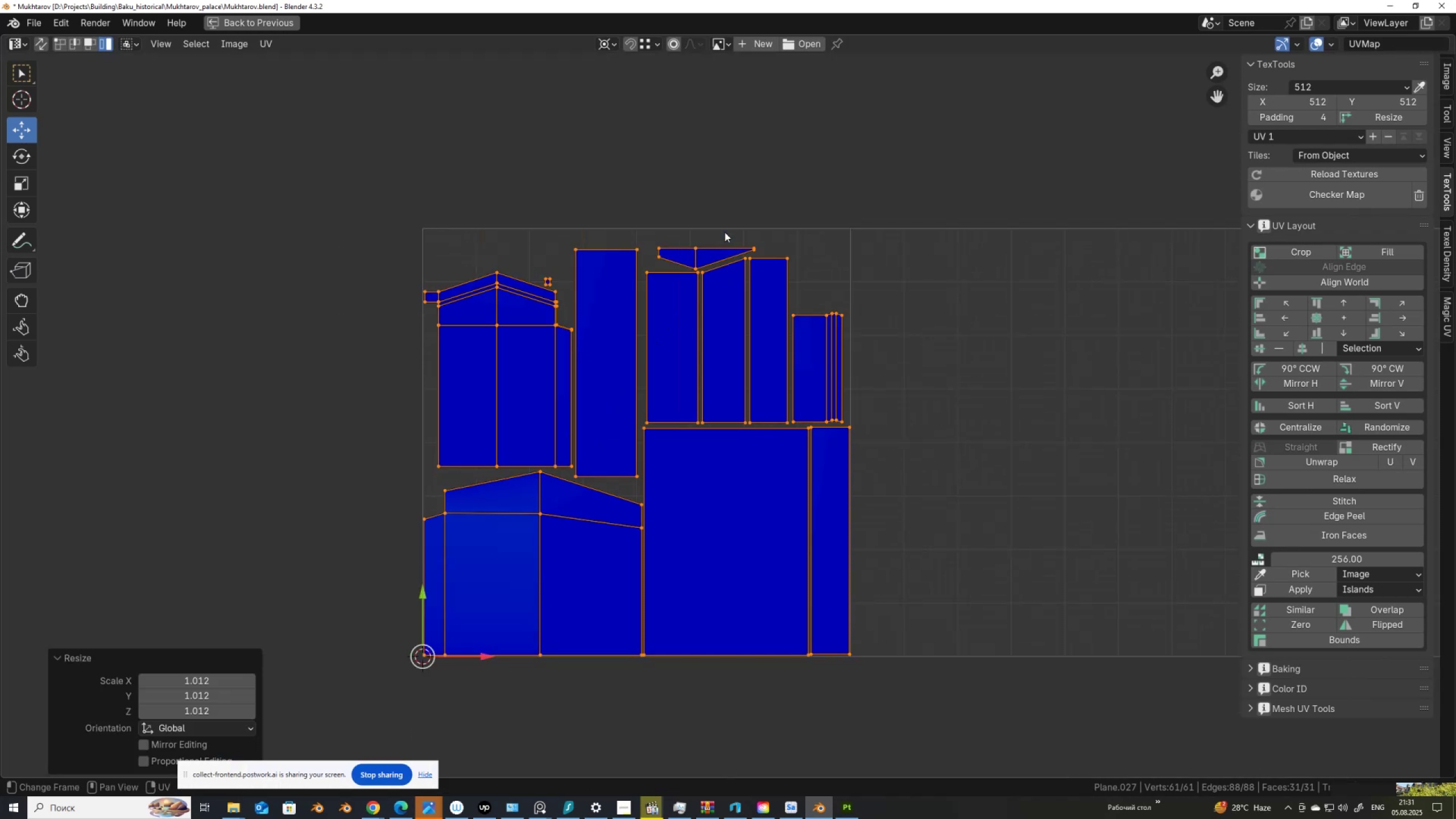 
key(Control+ControlLeft)
 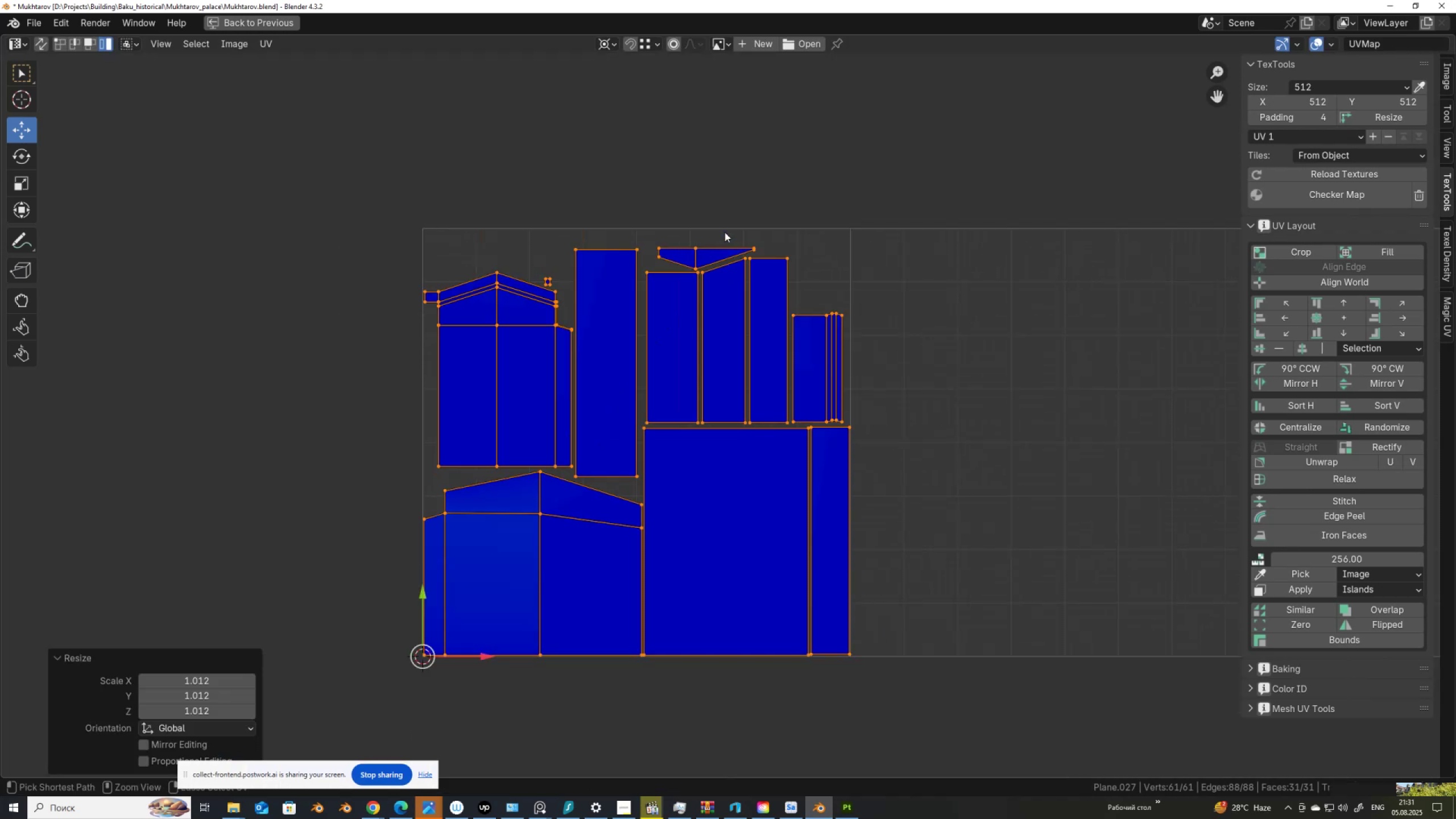 
key(Control+Space)
 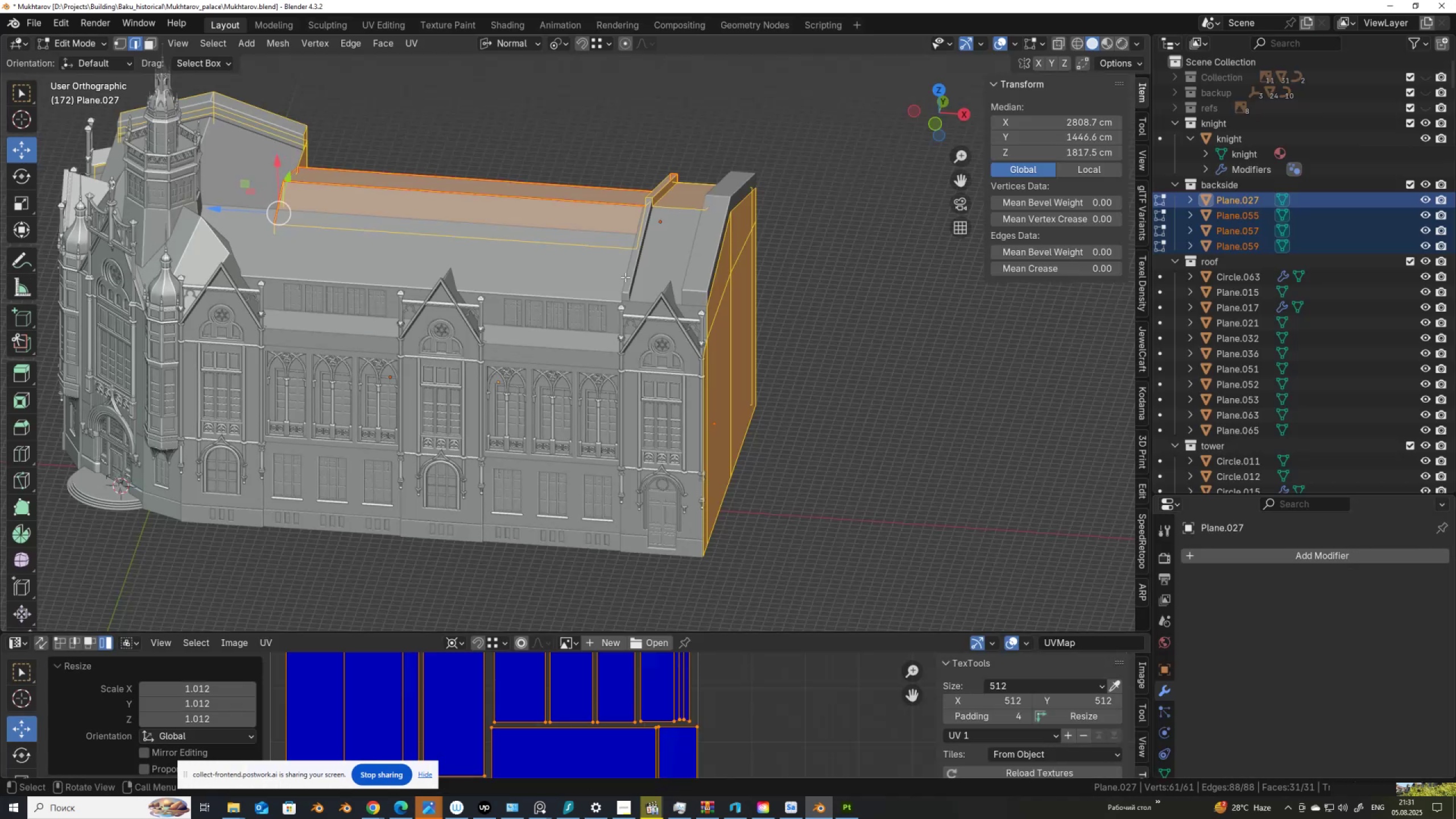 
key(Tab)
 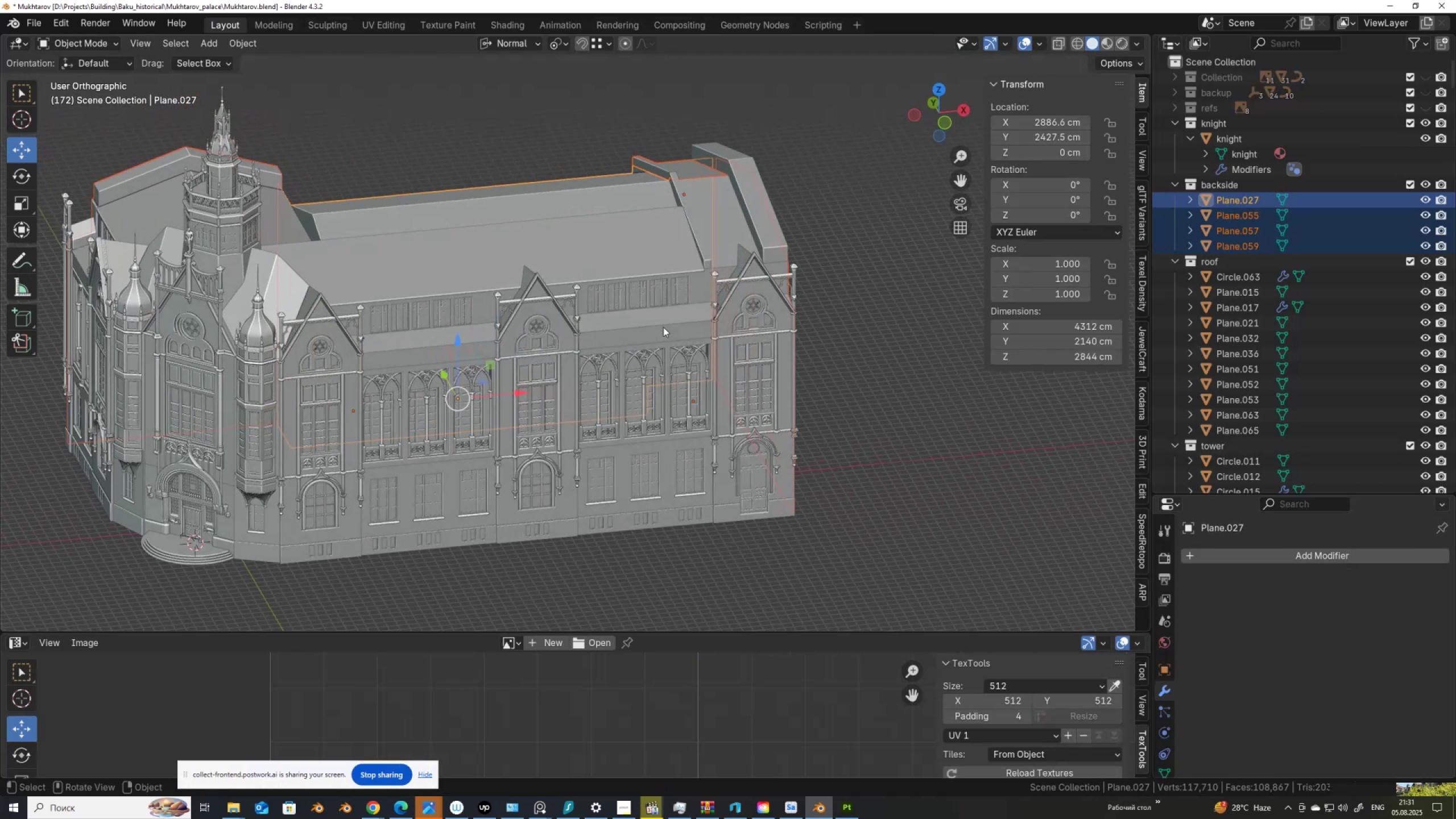 
left_click([661, 319])
 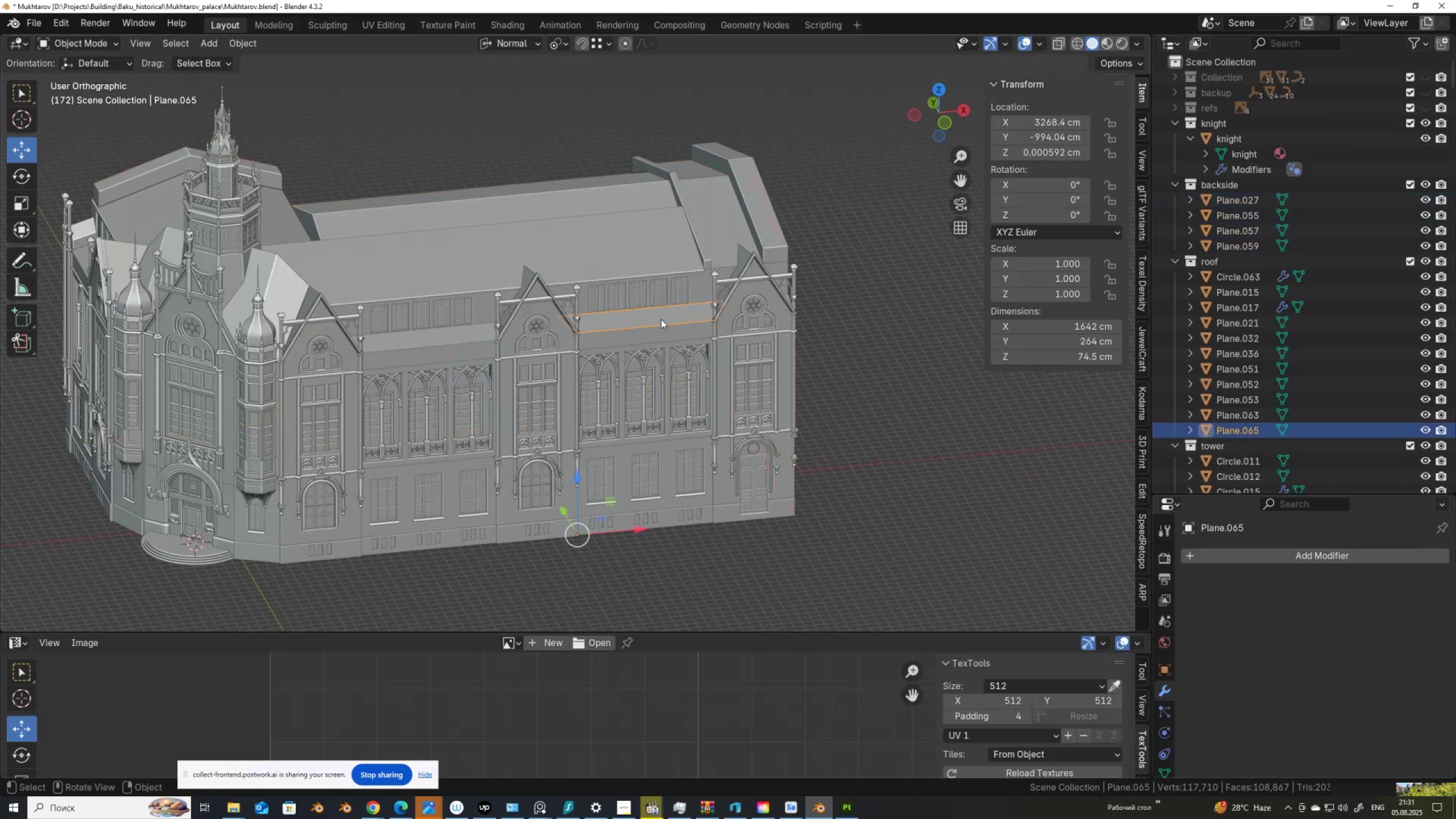 
scroll: coordinate [404, 373], scroll_direction: down, amount: 3.0
 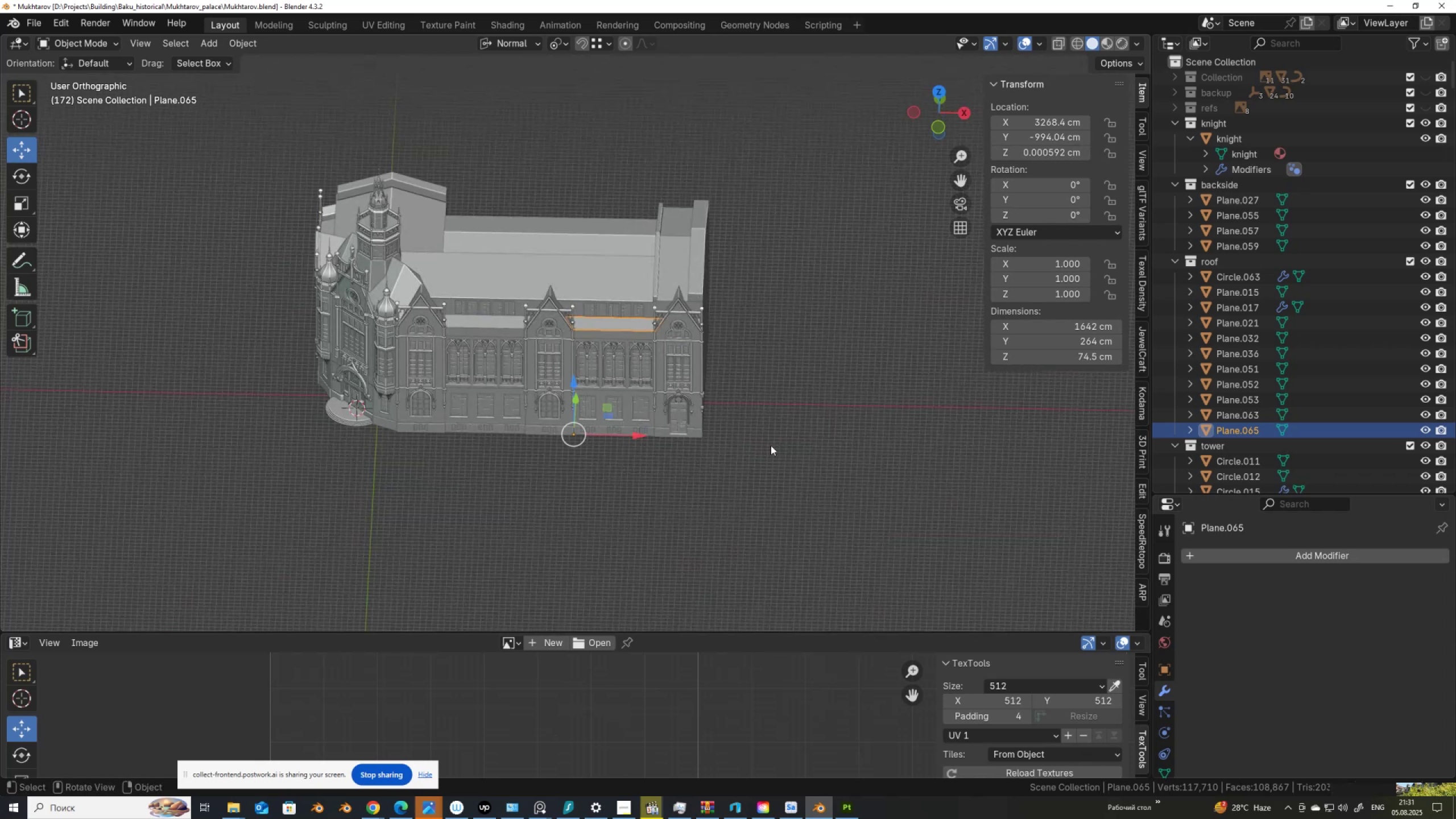 
left_click_drag(start_coordinate=[788, 458], to_coordinate=[199, 110])
 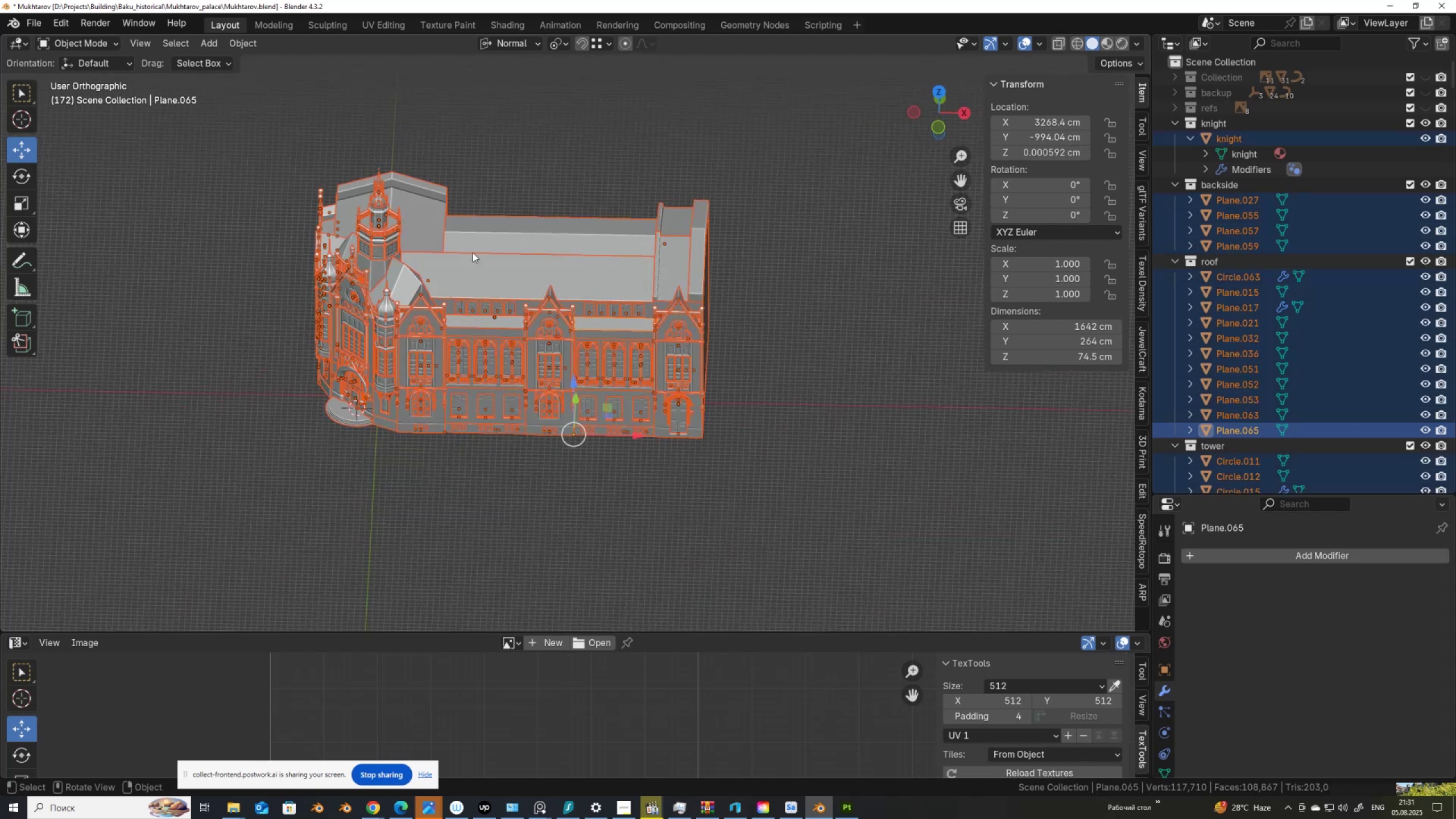 
key(Tab)
 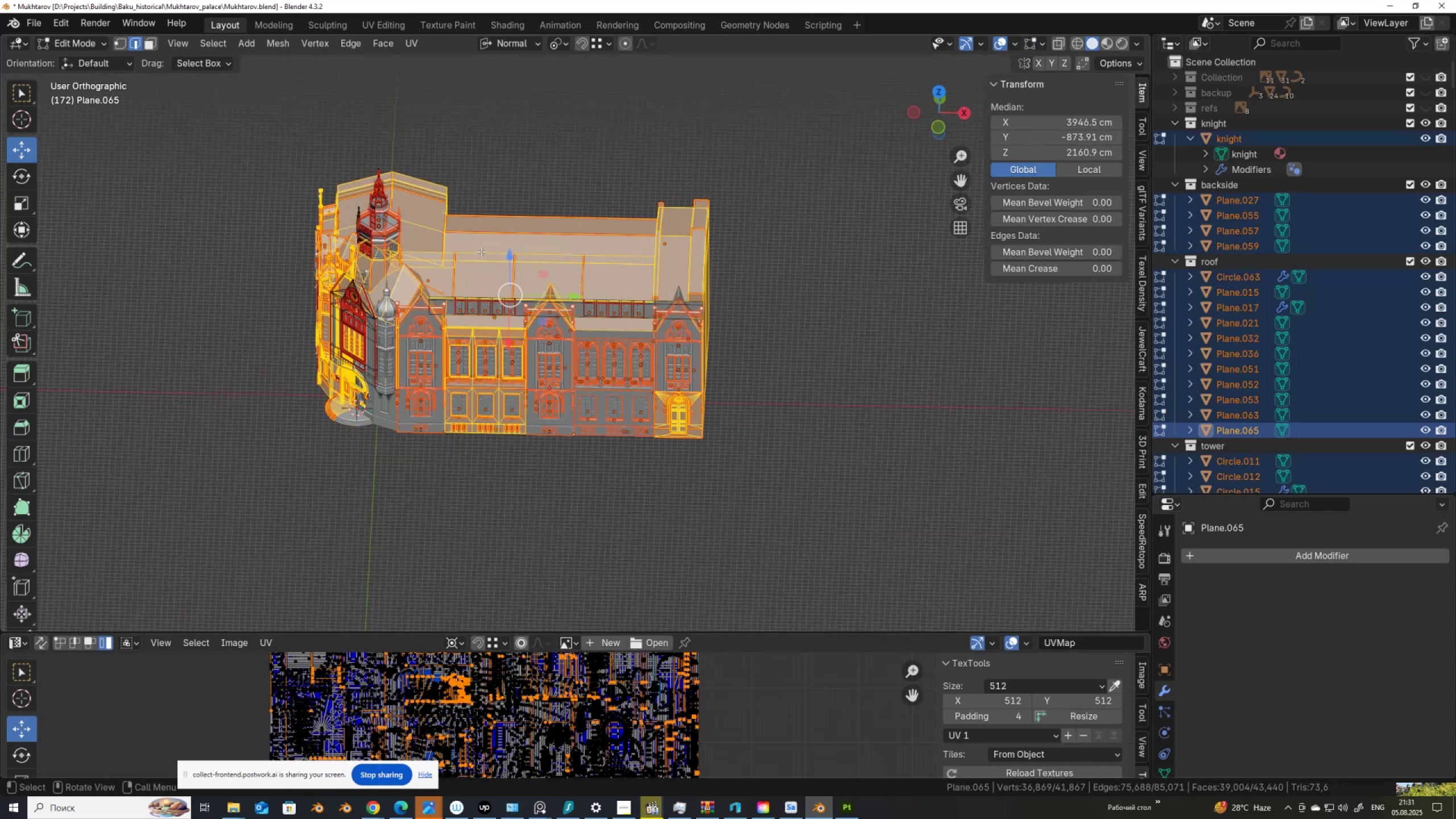 
key(A)
 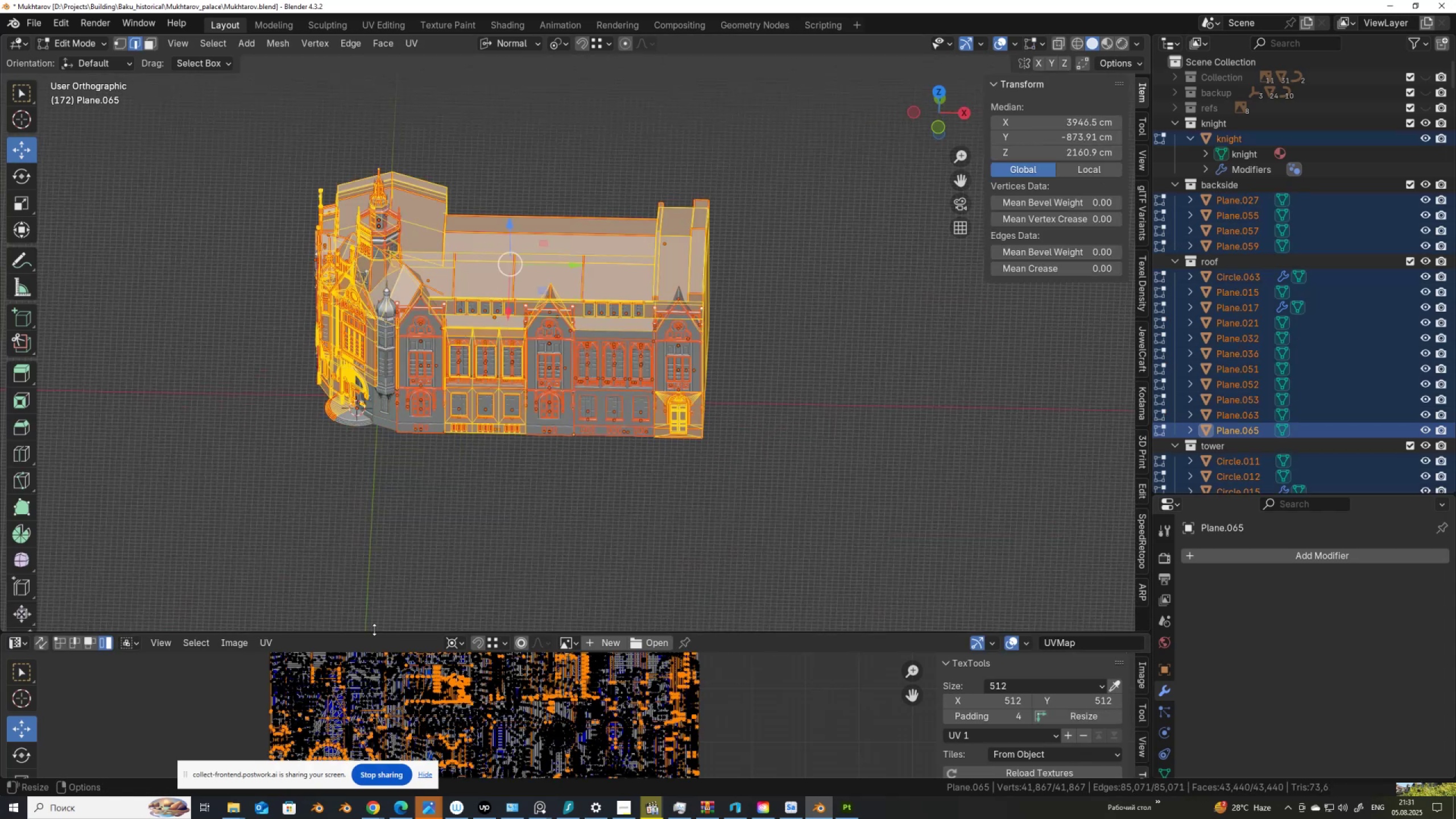 
left_click_drag(start_coordinate=[374, 630], to_coordinate=[464, 197])
 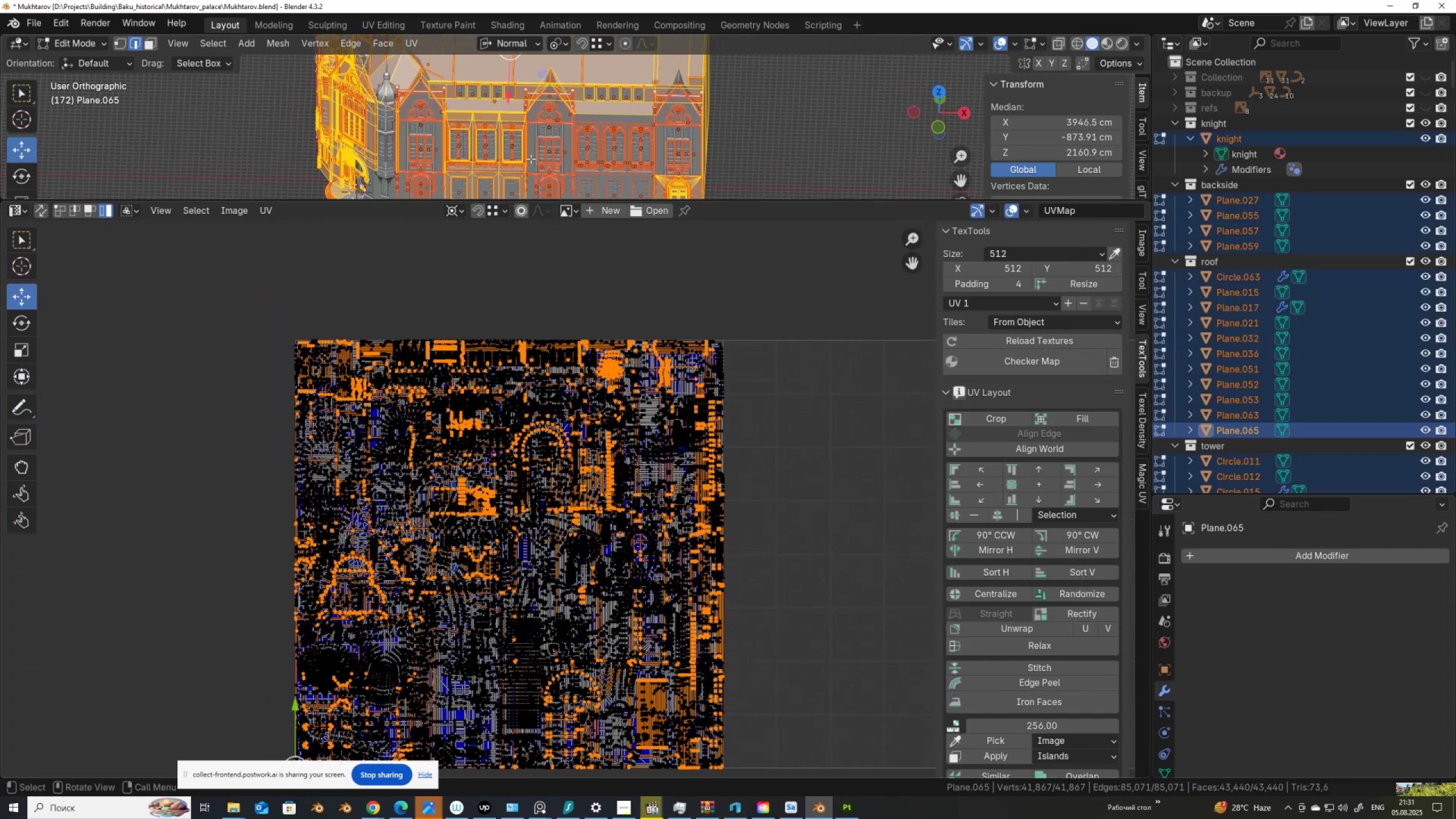 
key(Tab)
 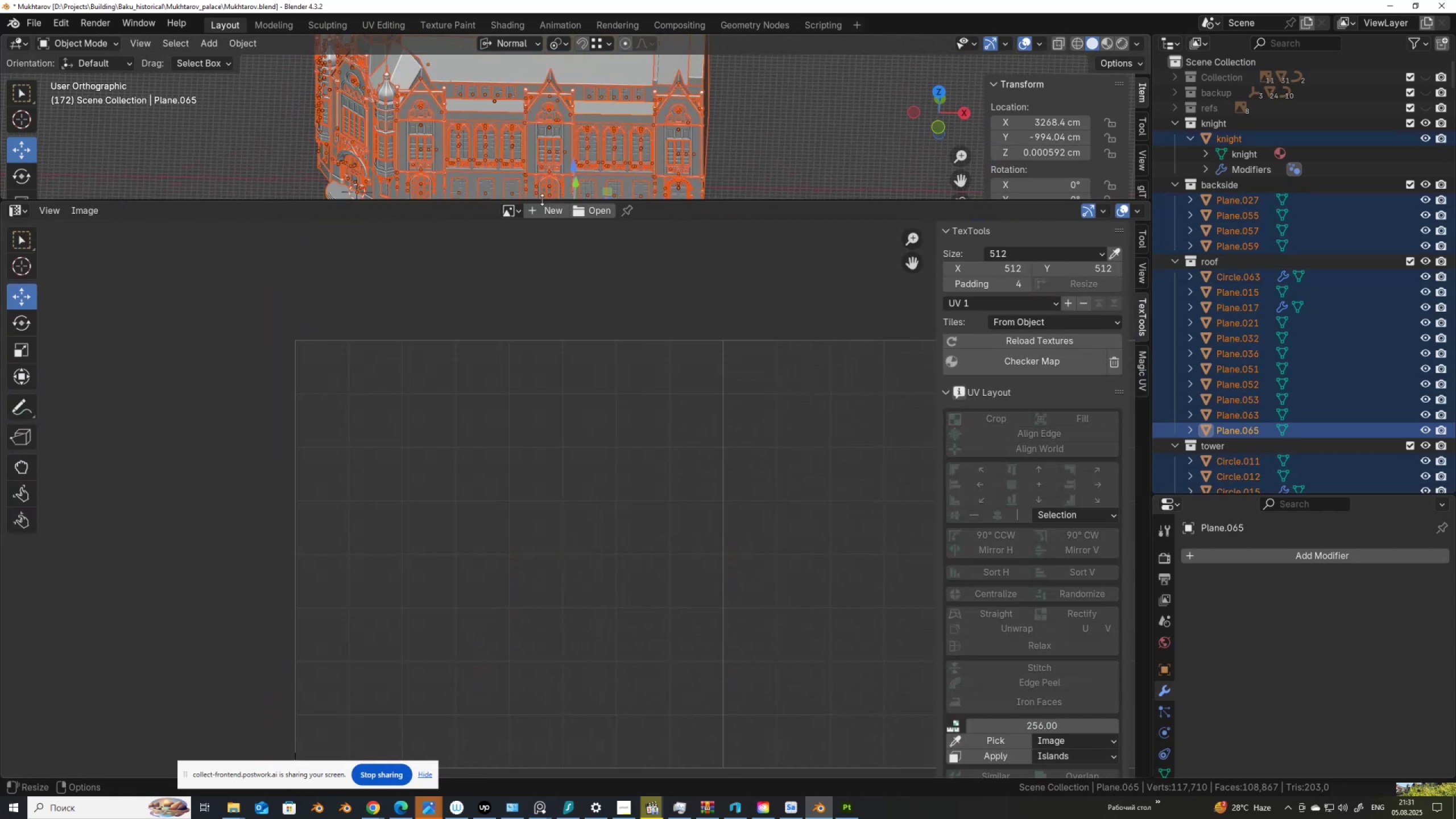 
left_click_drag(start_coordinate=[542, 200], to_coordinate=[539, 592])
 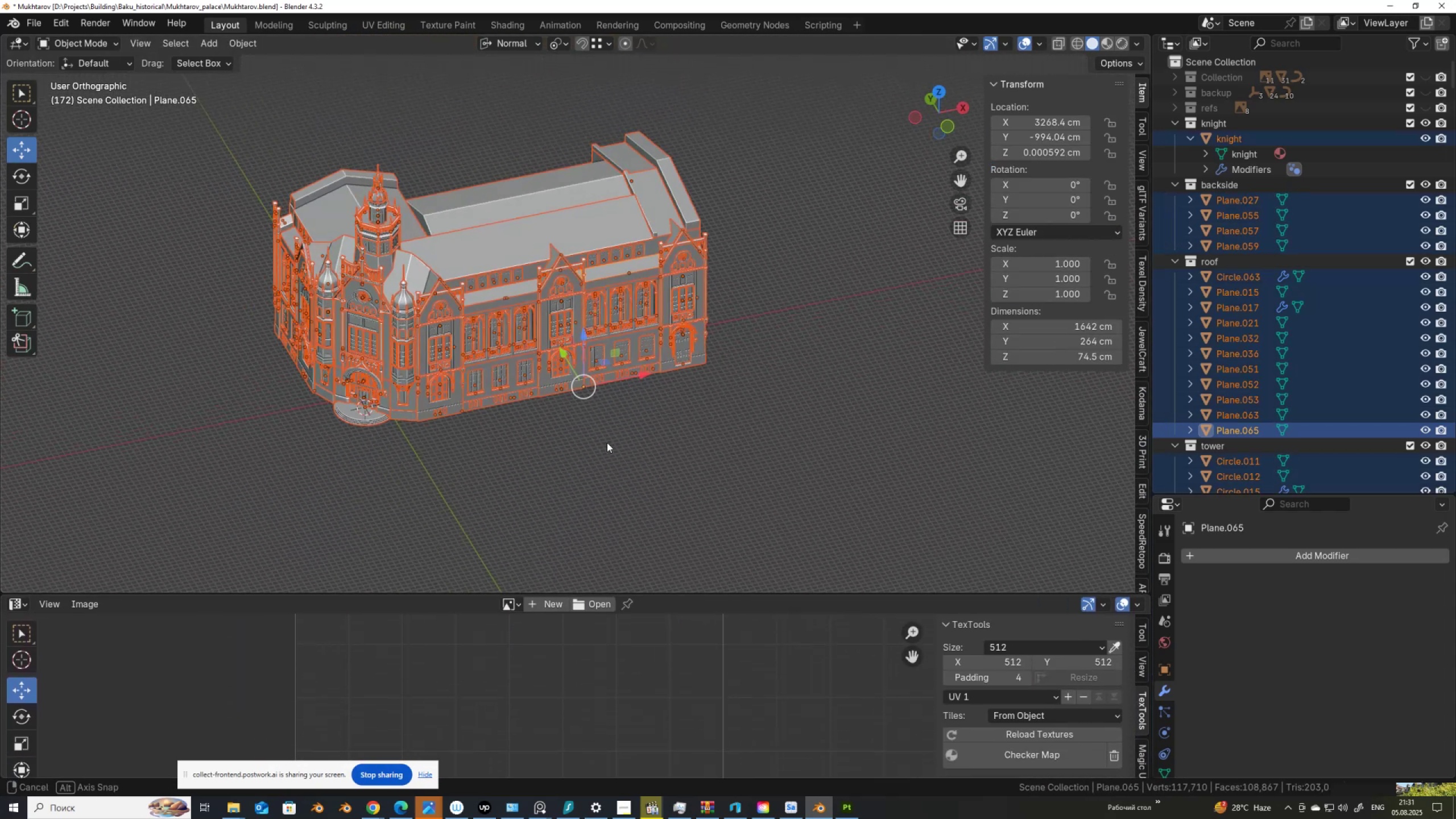 
scroll: coordinate [621, 449], scroll_direction: up, amount: 3.0
 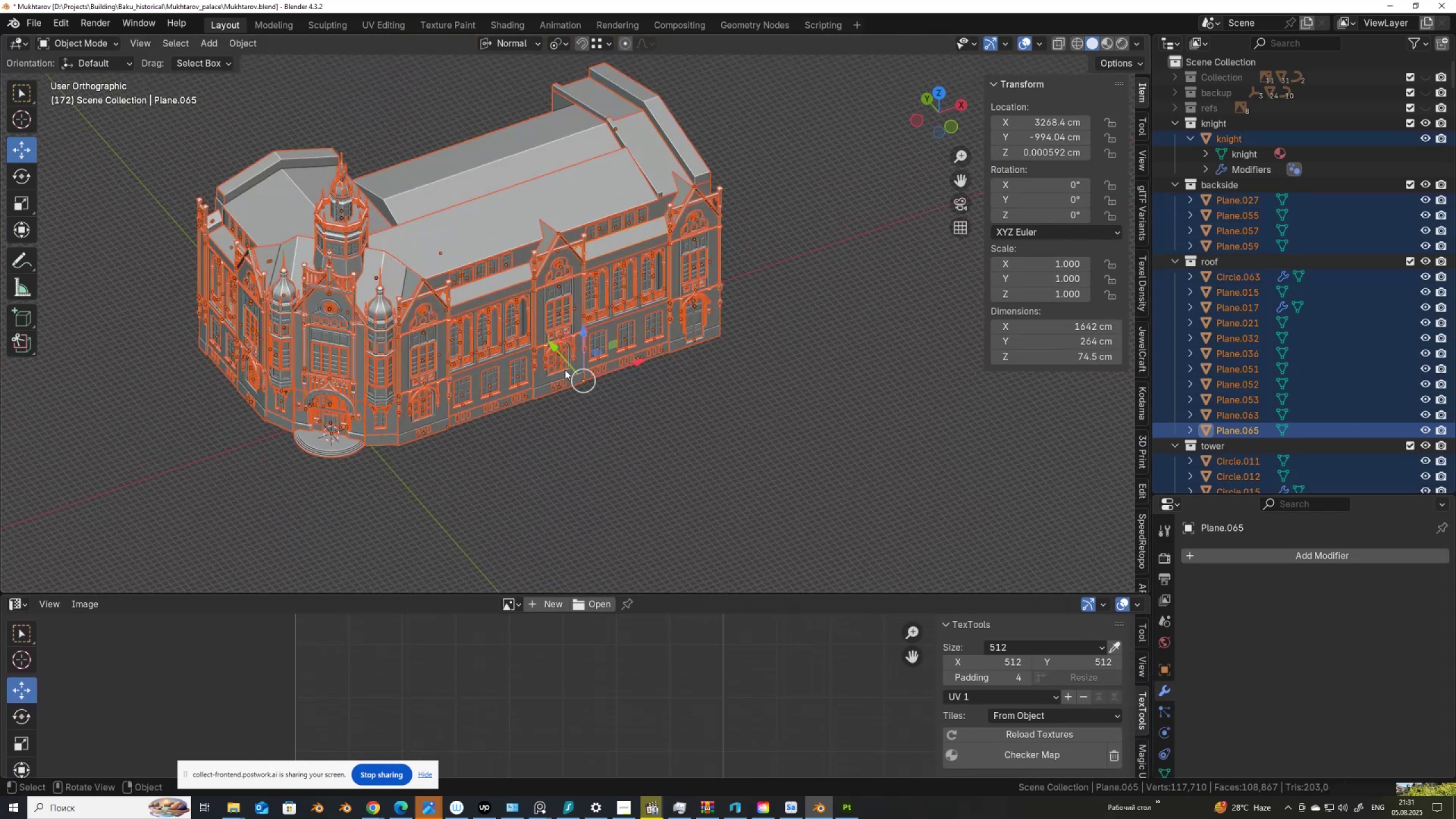 
key(Control+A)
 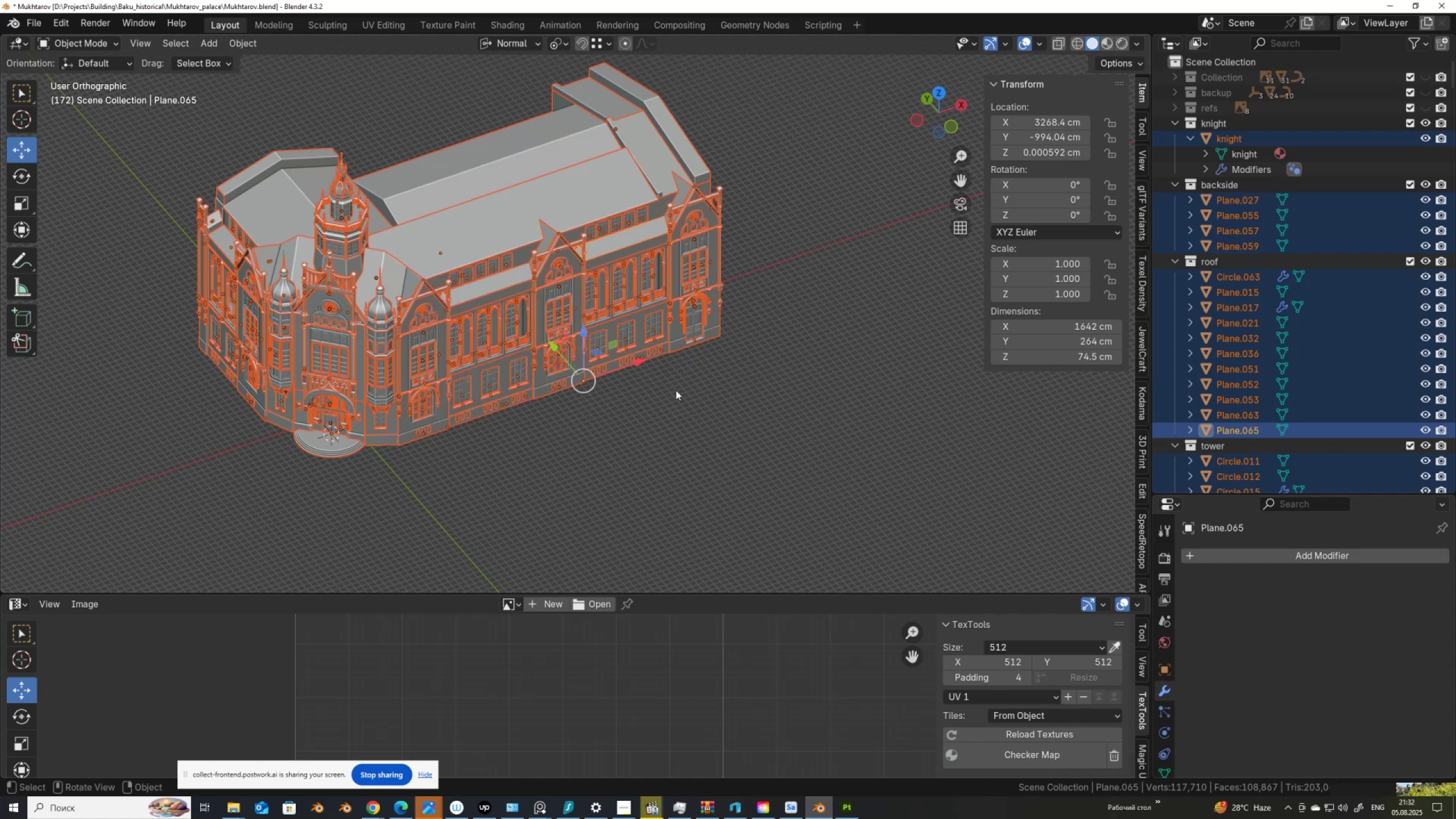 
key(Control+ControlLeft)
 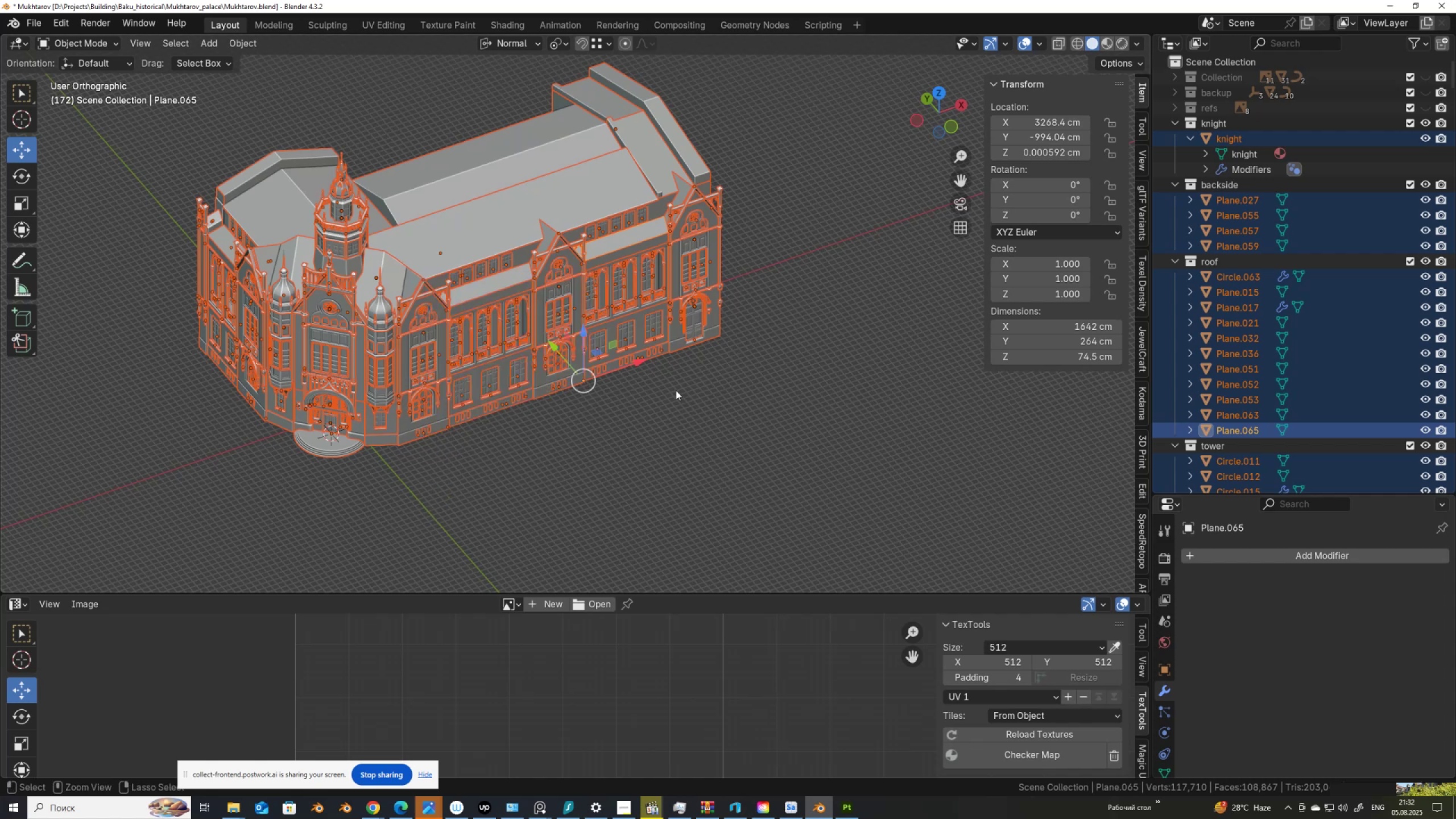 
key(Control+S)
 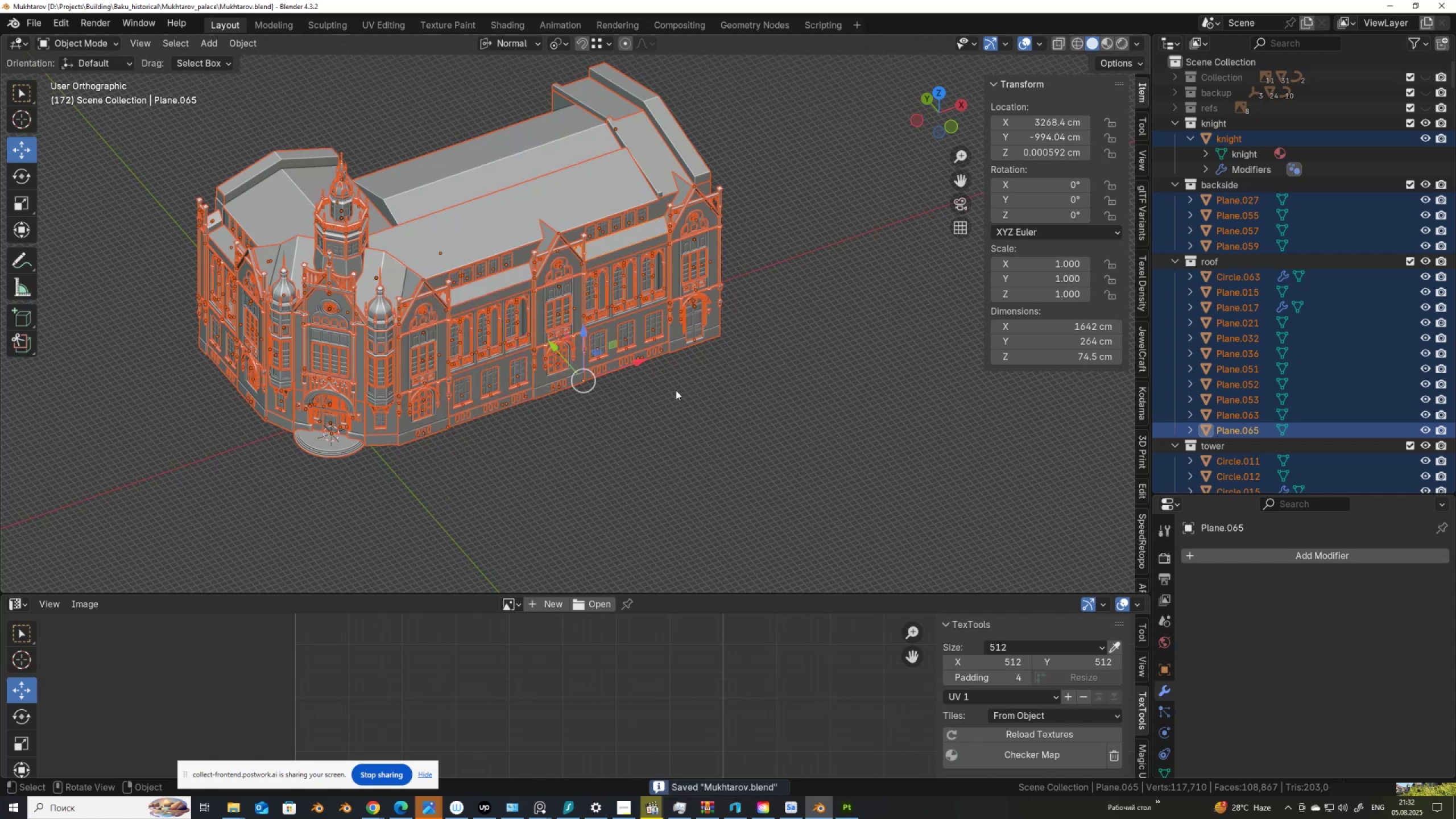 
scroll: coordinate [595, 372], scroll_direction: down, amount: 4.0
 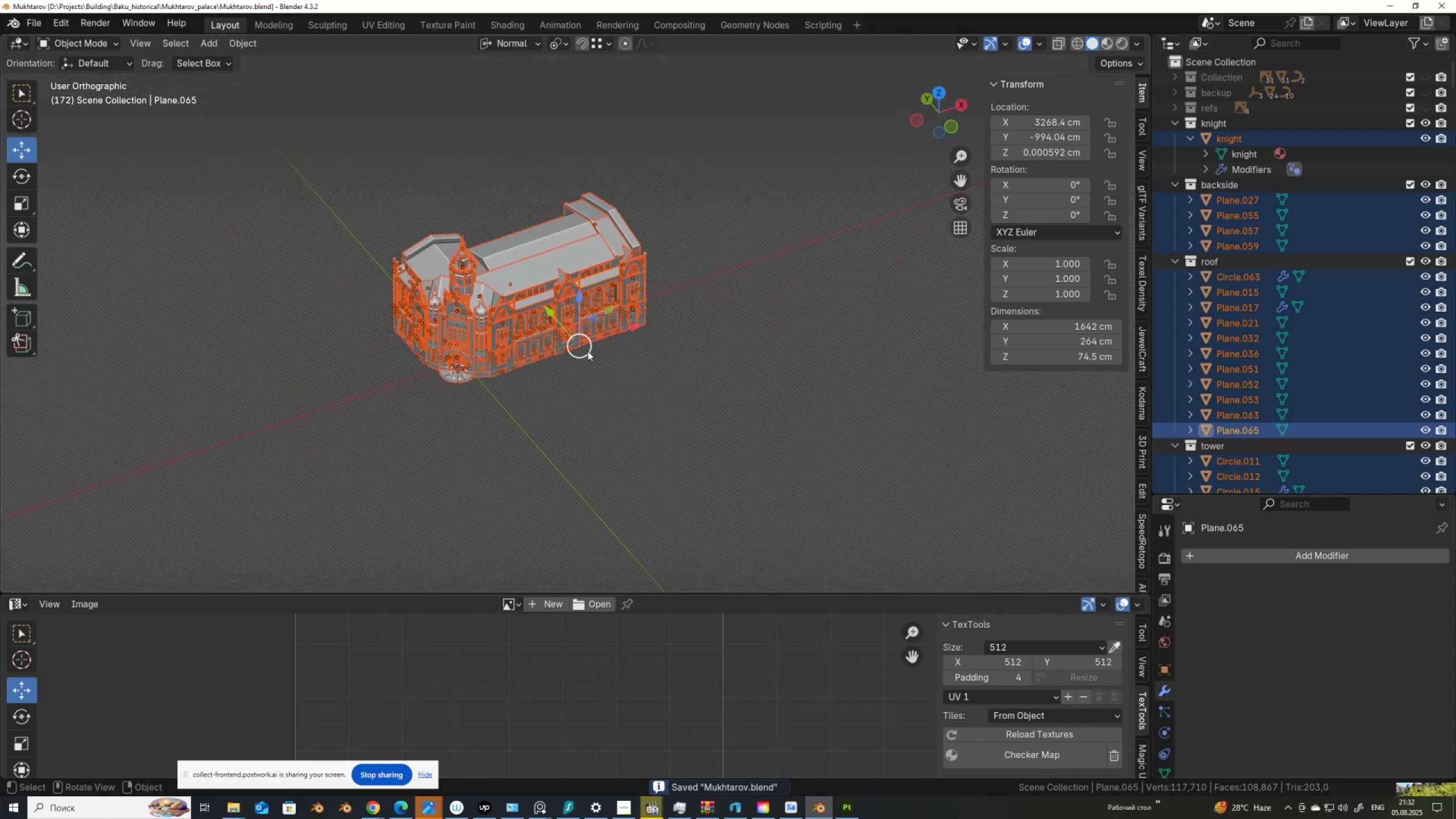 
left_click_drag(start_coordinate=[712, 430], to_coordinate=[302, 149])
 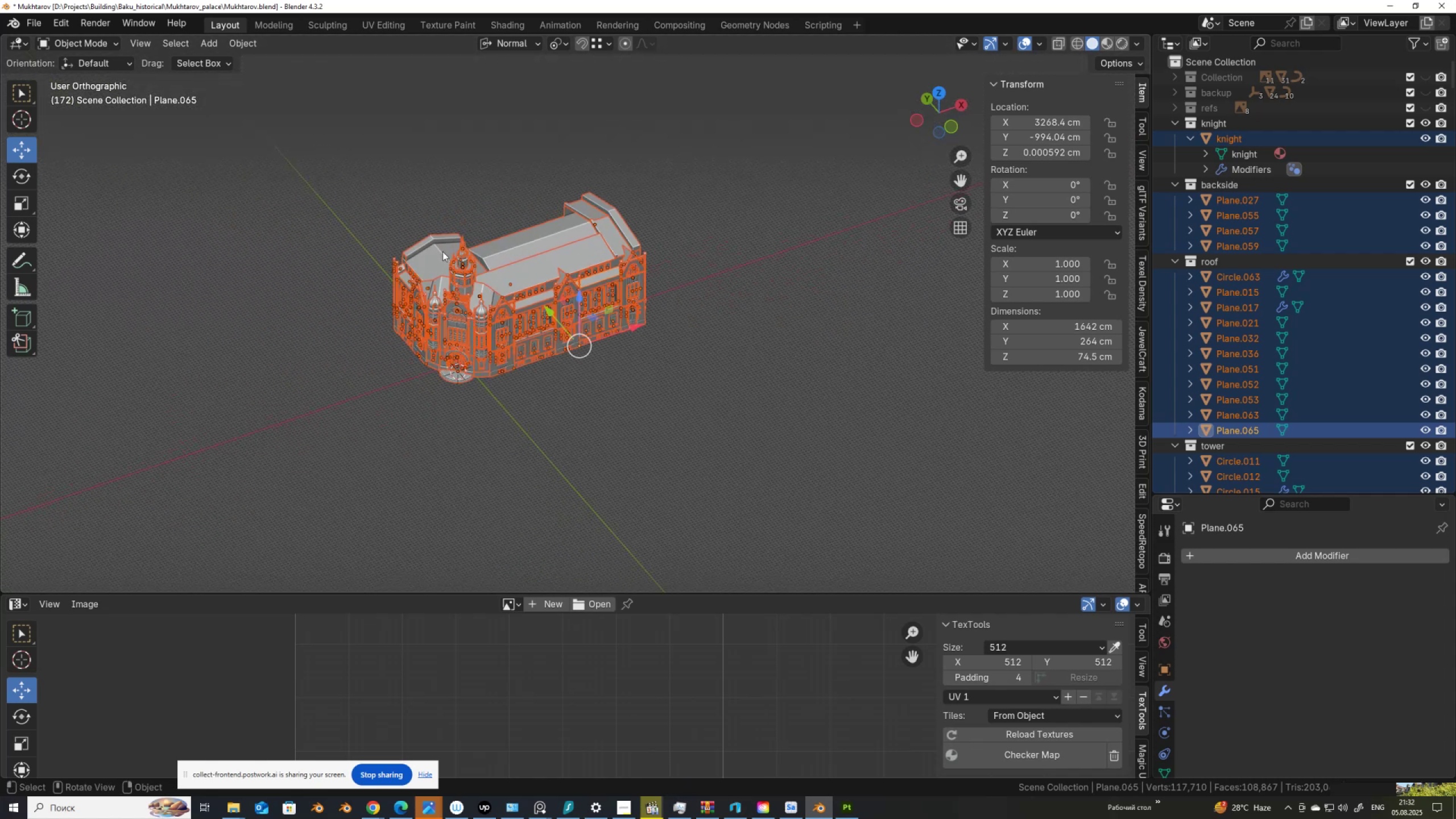 
key(Q)
 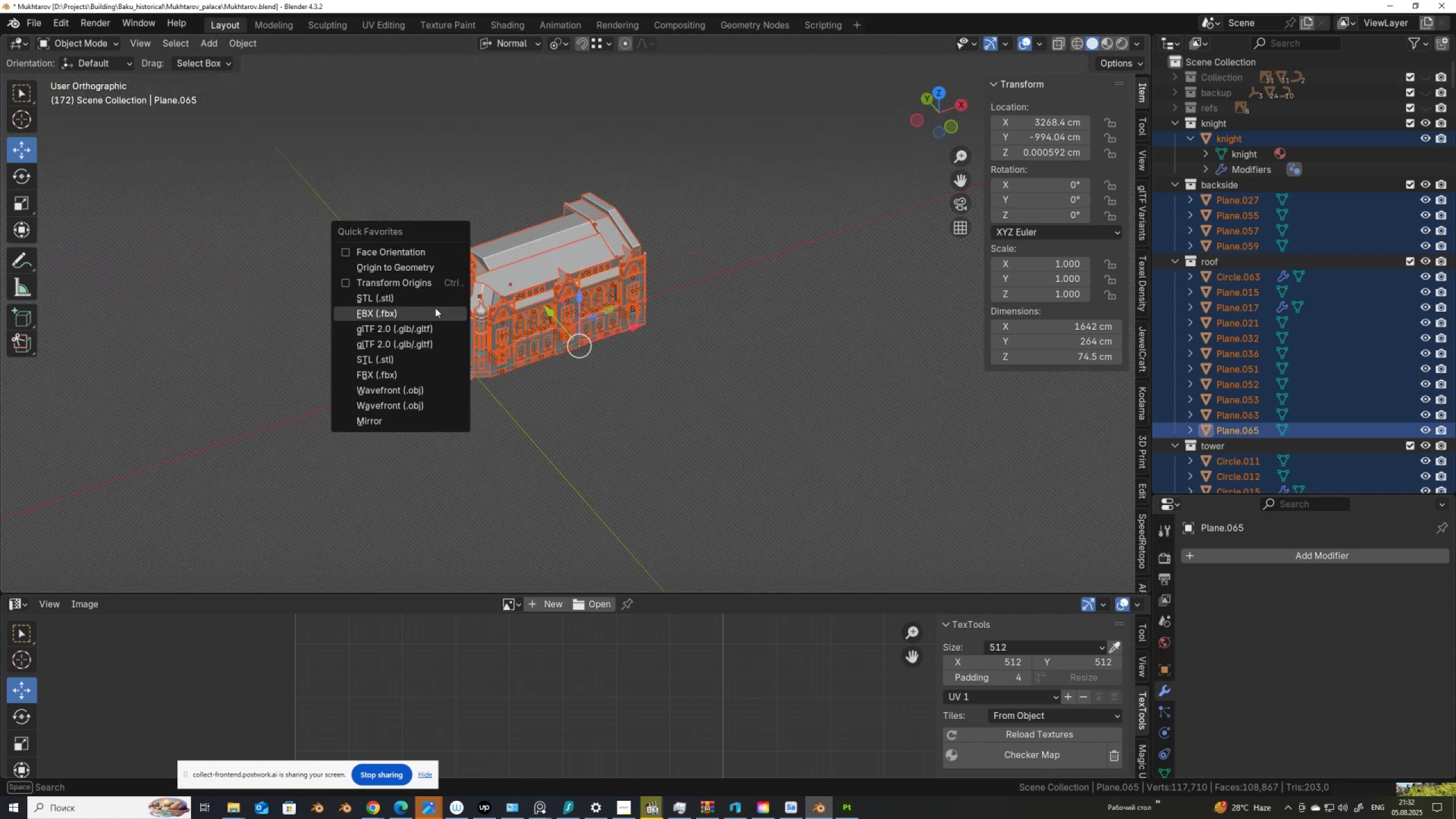 
left_click([436, 311])
 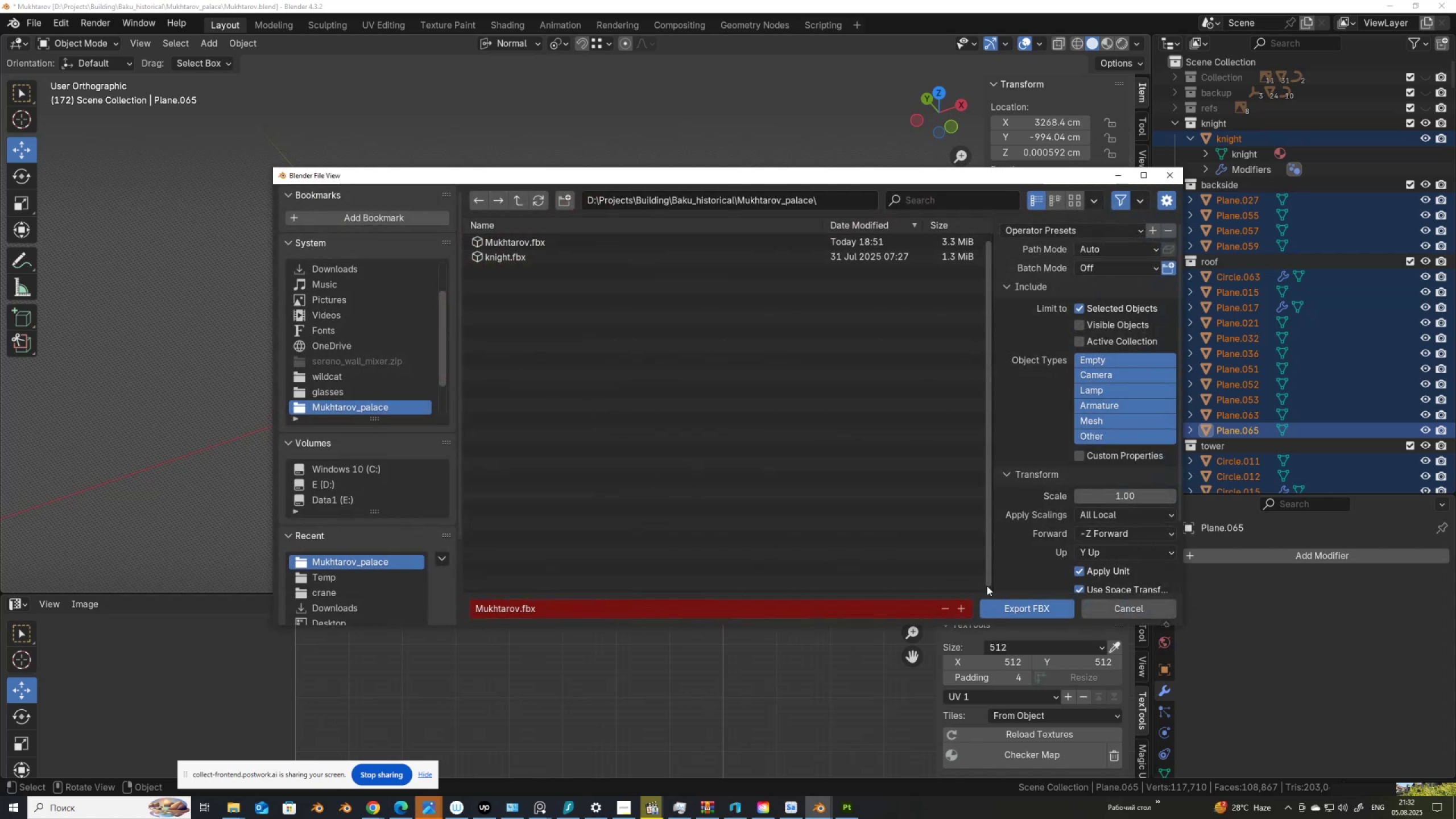 
left_click([1022, 612])
 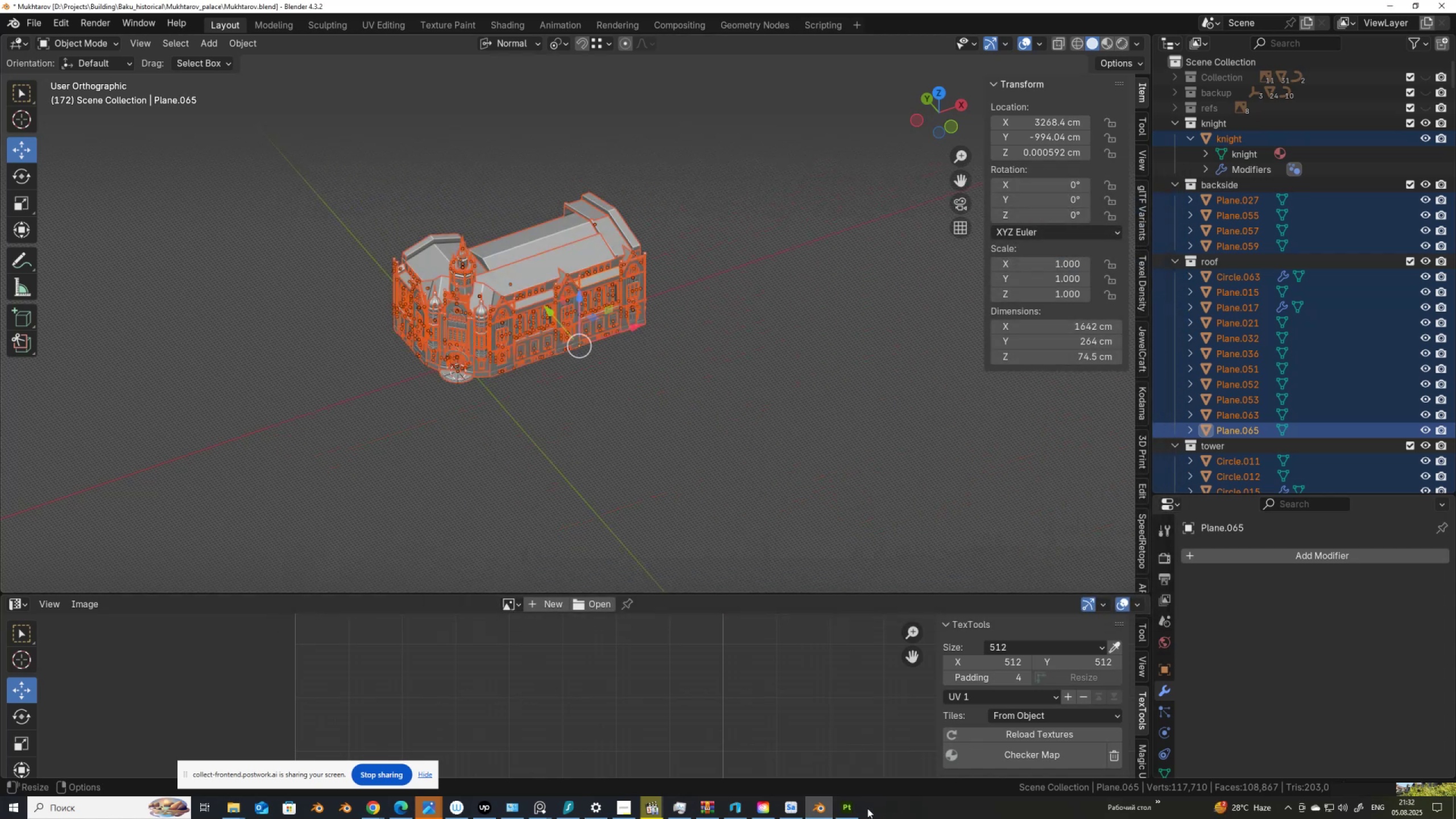 
left_click([852, 807])
 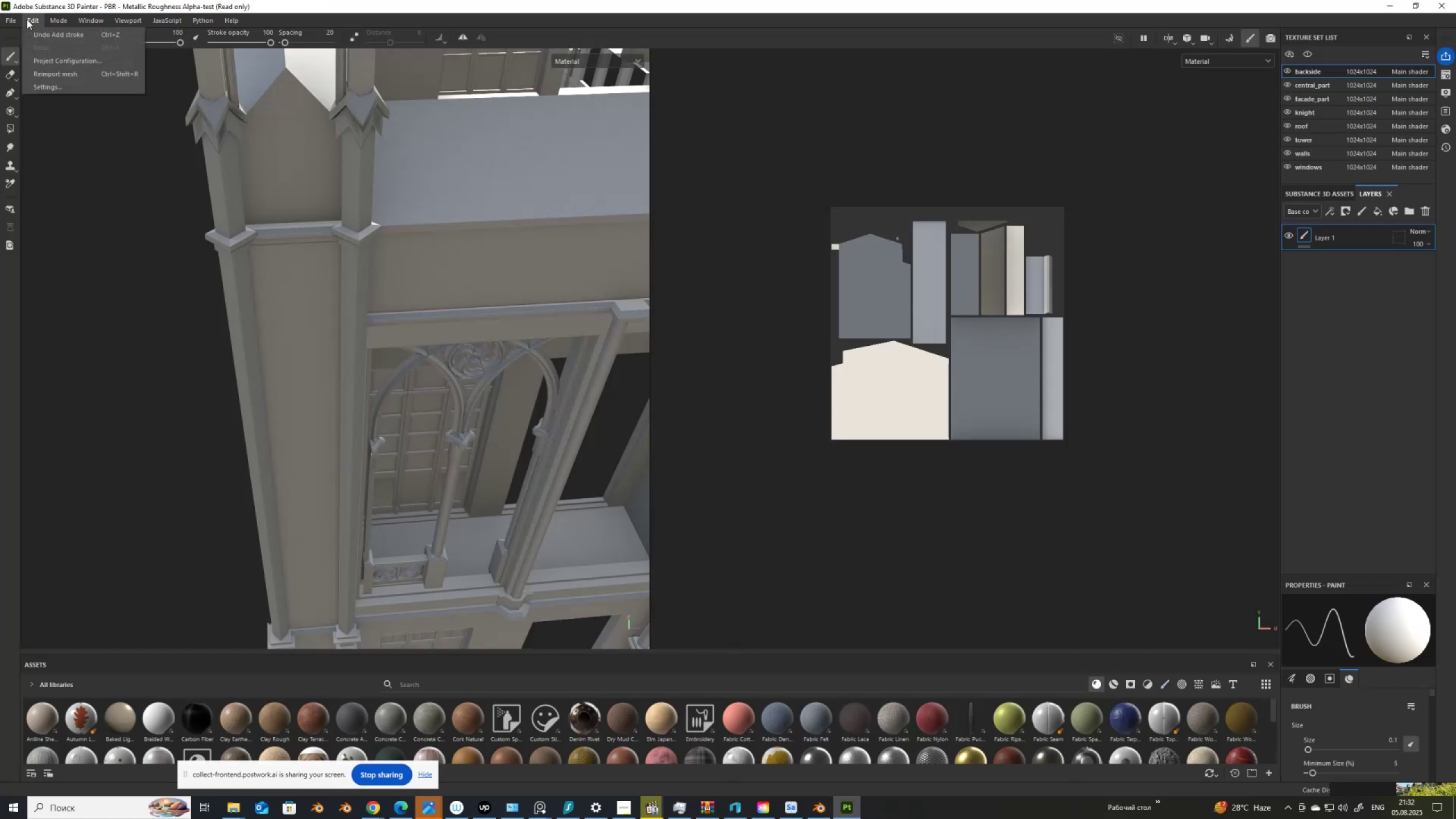 
left_click([54, 75])
 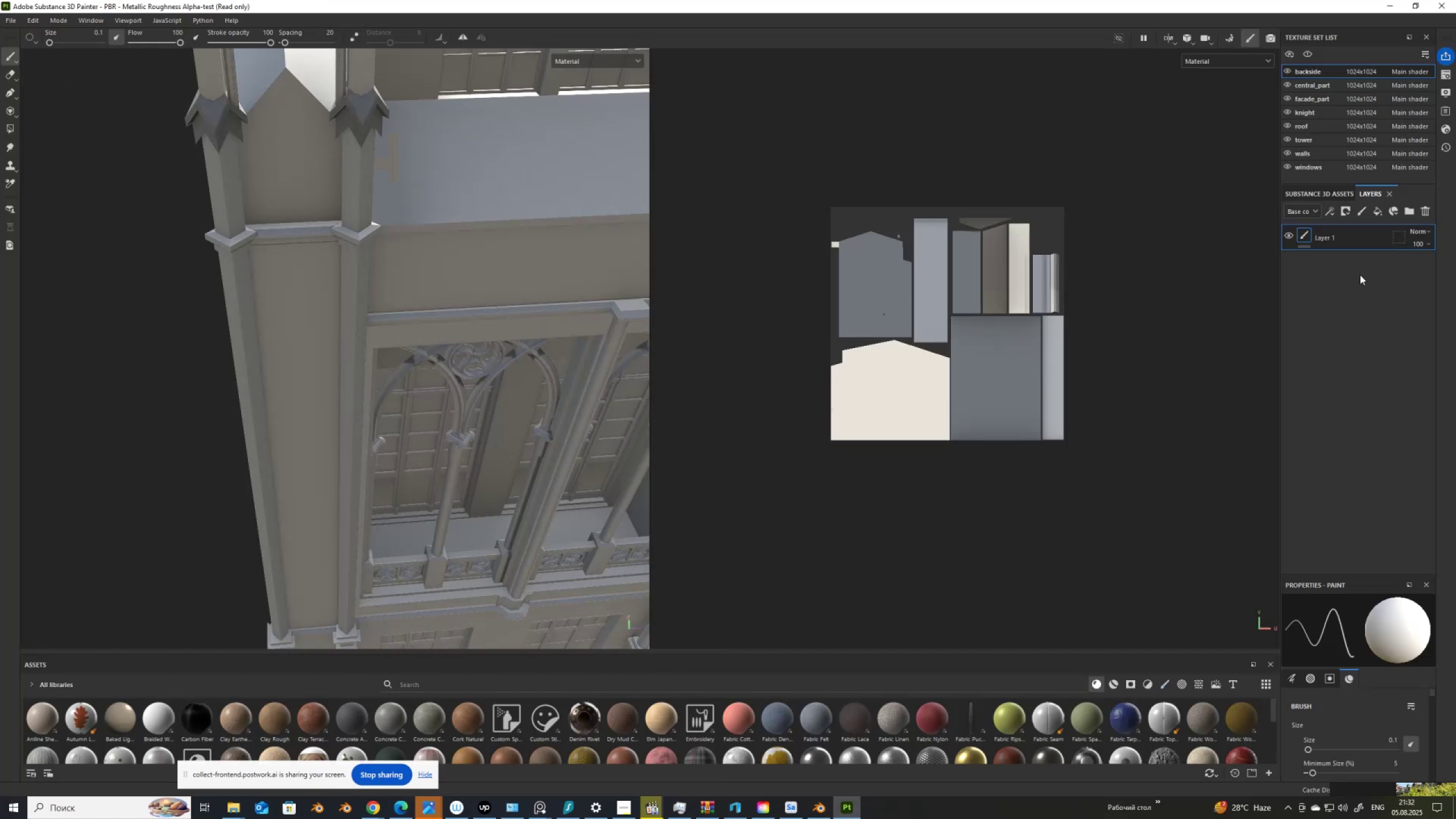 
left_click([1229, 39])
 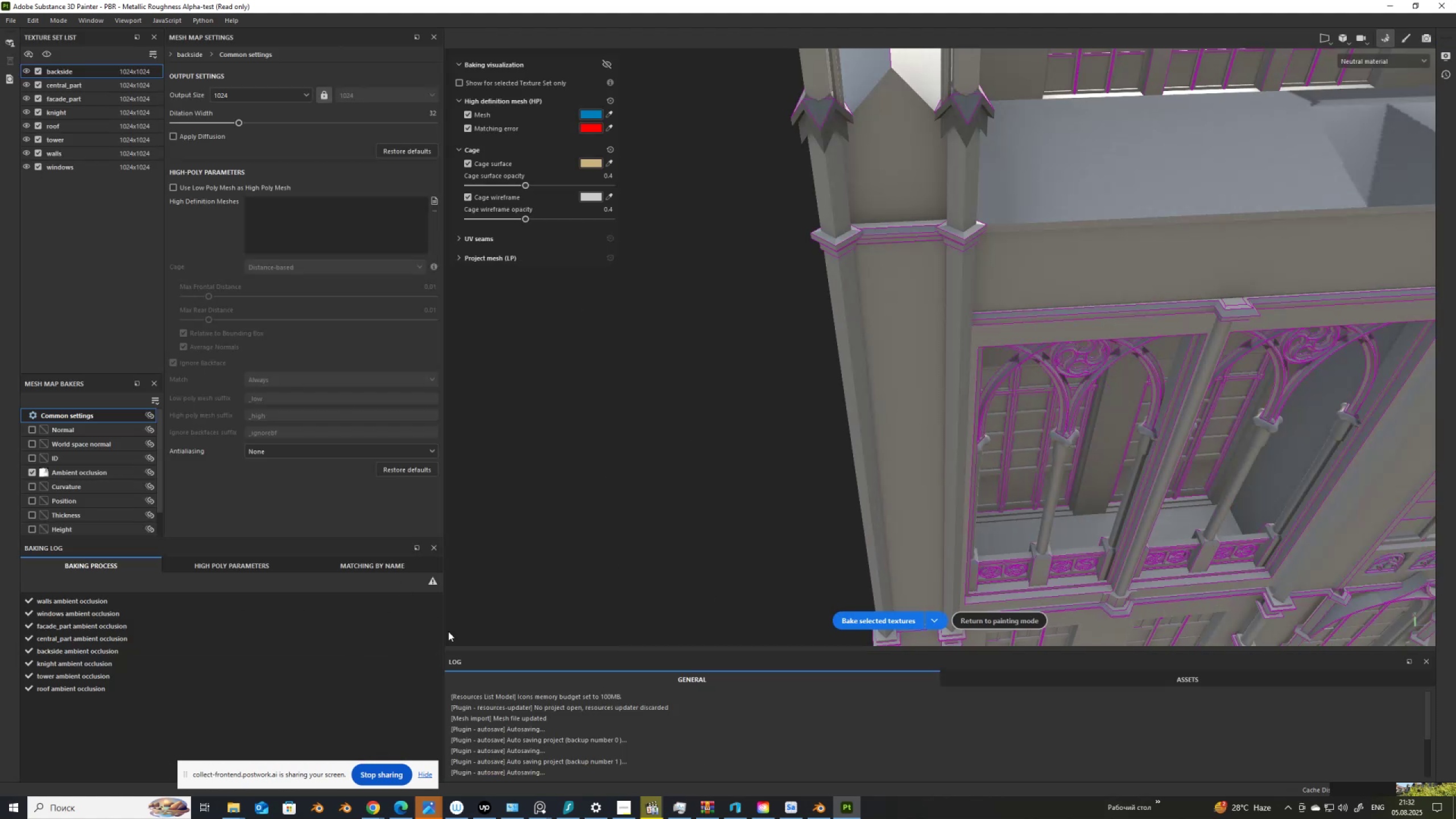 
left_click([853, 622])
 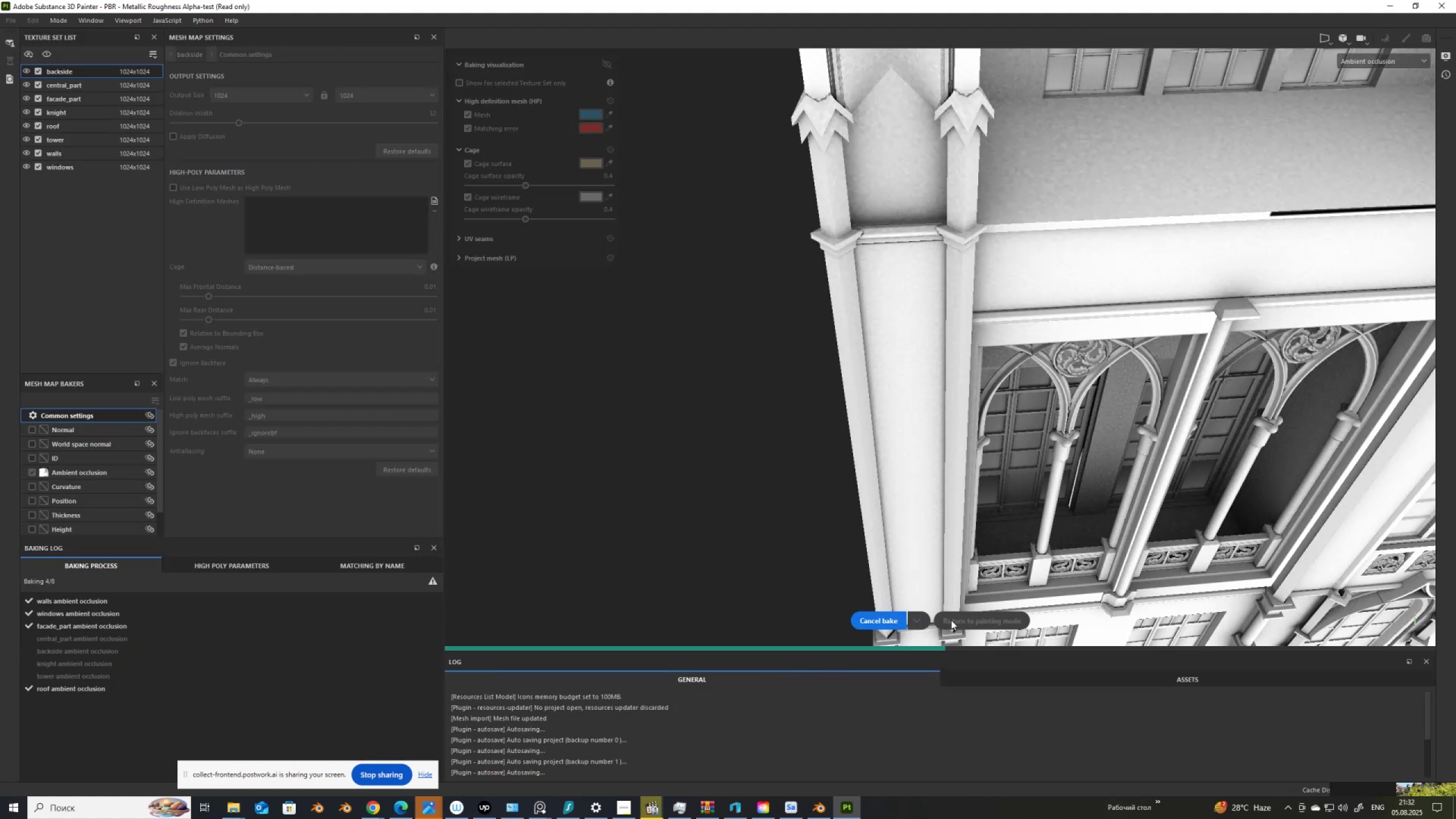 
scroll: coordinate [587, 394], scroll_direction: down, amount: 3.0
 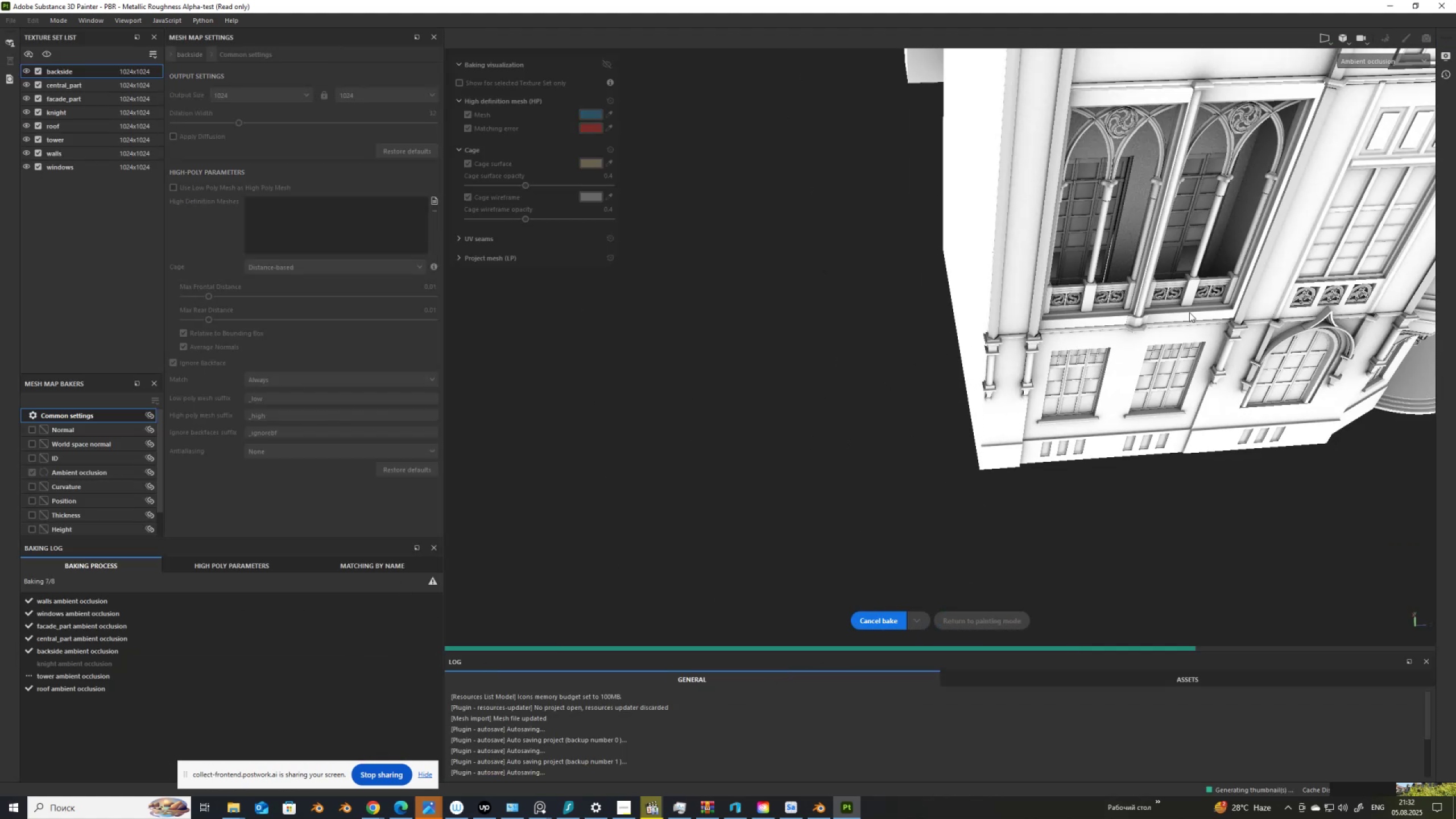 
scroll: coordinate [1189, 308], scroll_direction: up, amount: 1.0
 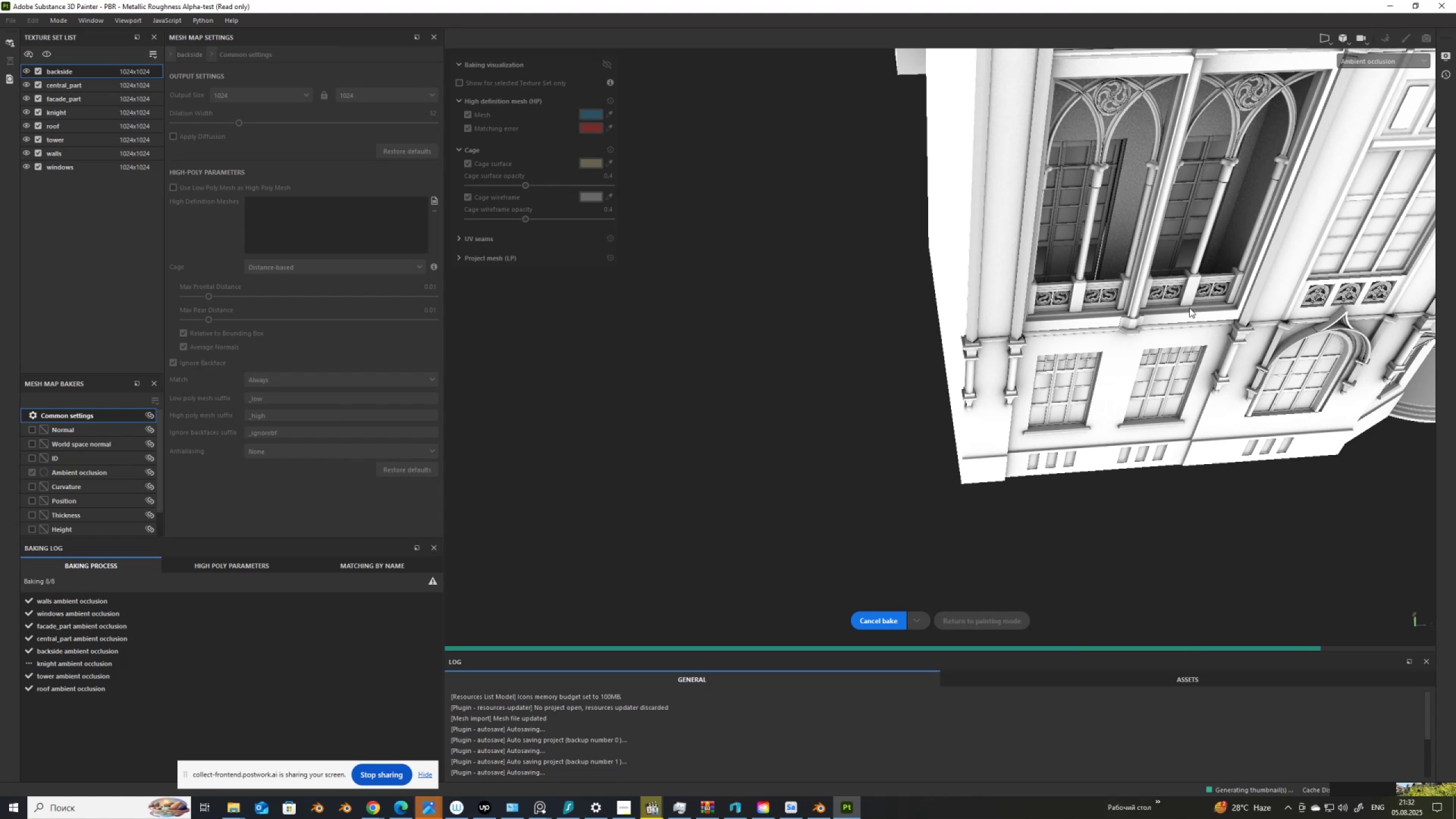 
hold_key(key=ShiftLeft, duration=0.59)
 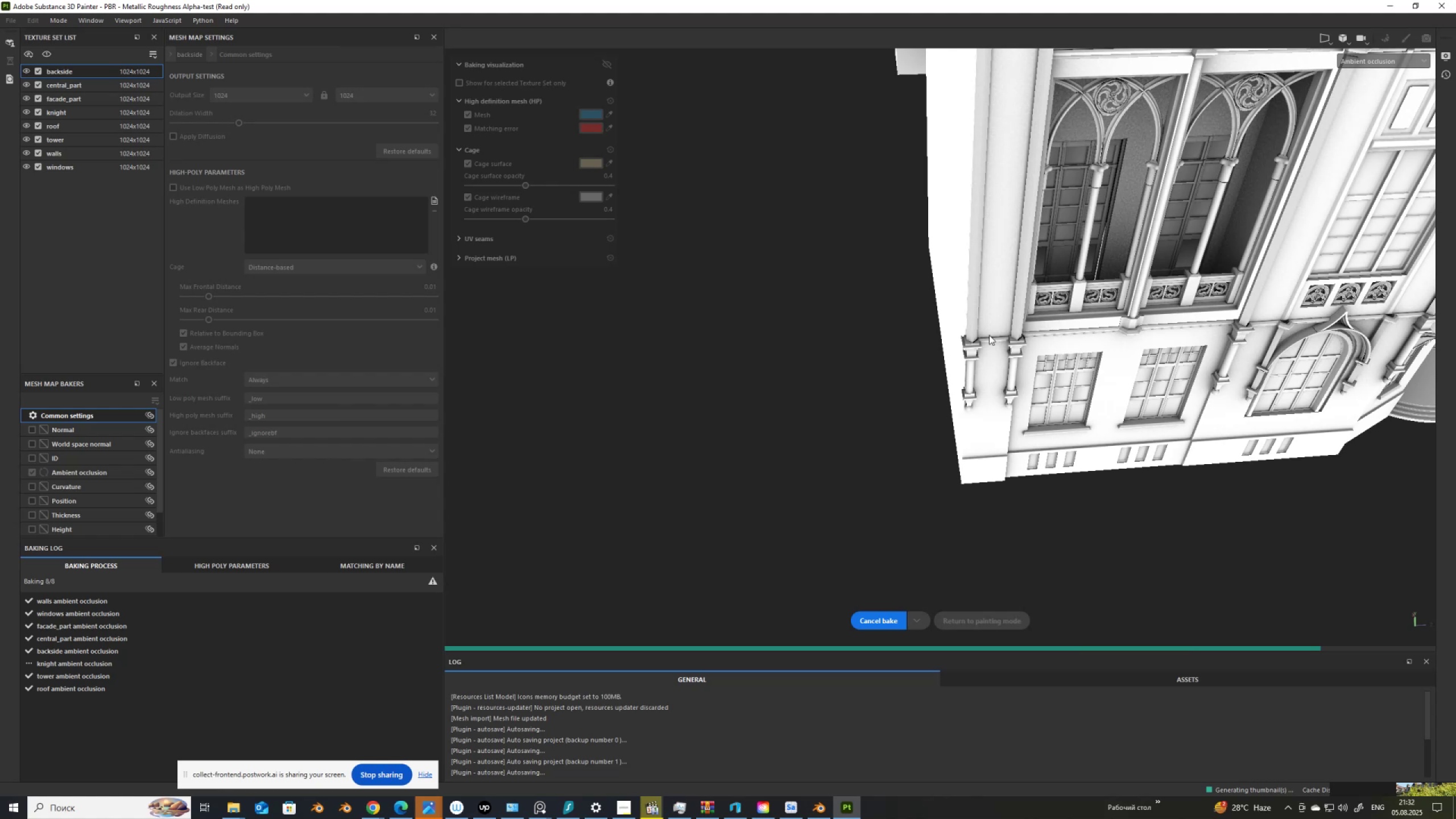 
hold_key(key=AltLeft, duration=0.65)
left_click_drag(start_coordinate=[1016, 328], to_coordinate=[883, 356])
 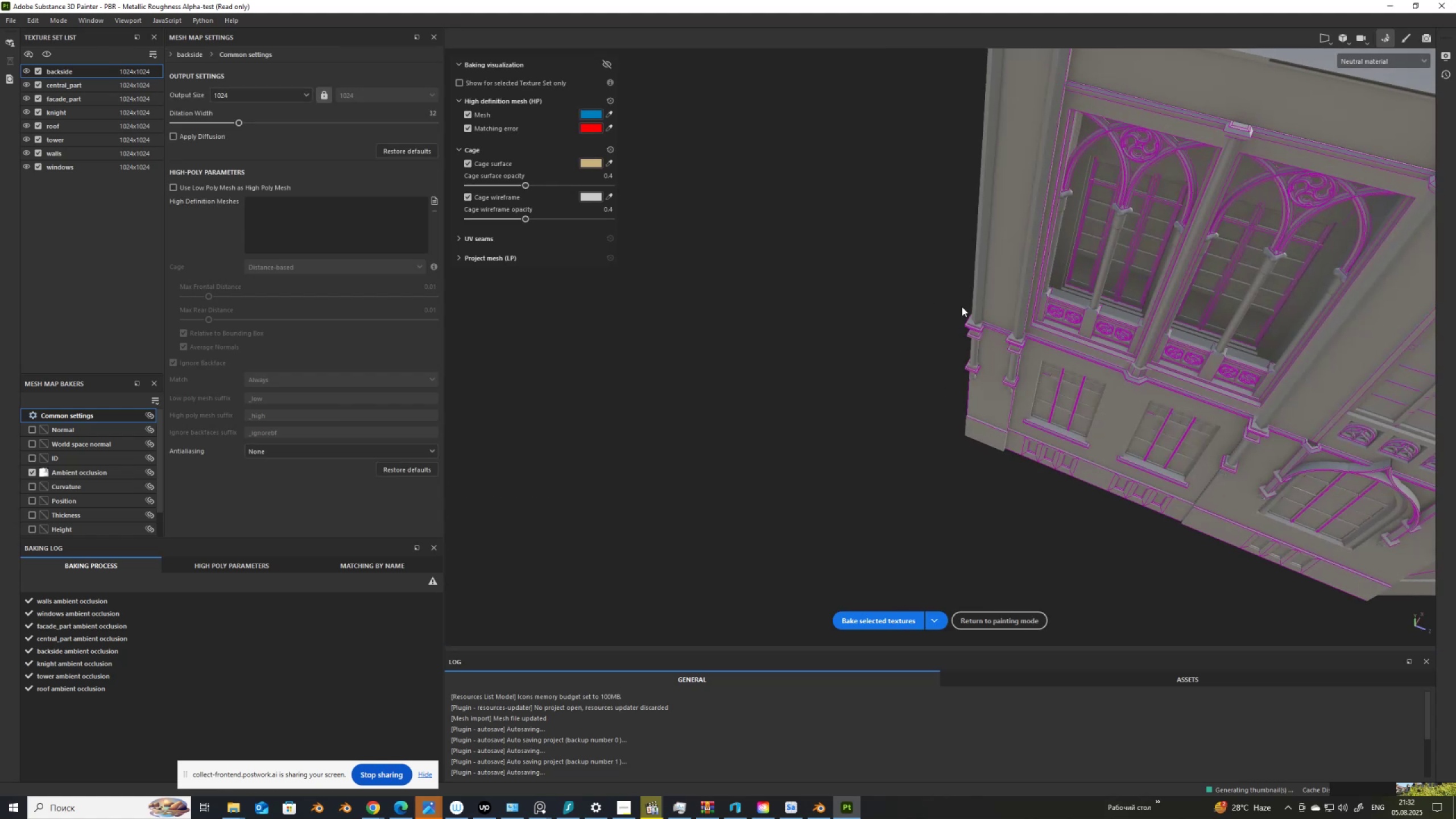 
scroll: coordinate [979, 302], scroll_direction: down, amount: 3.0
 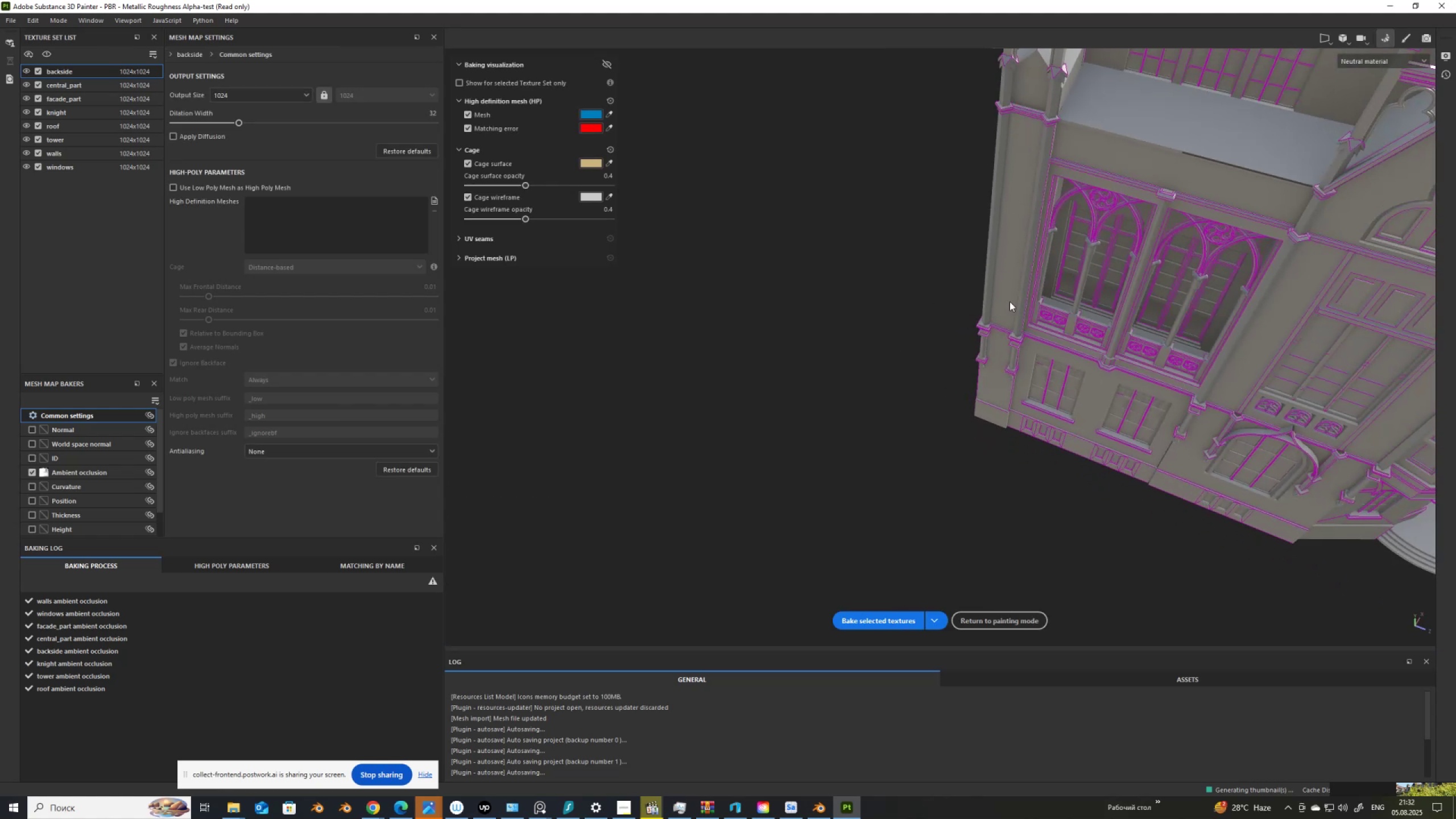 
hold_key(key=ShiftLeft, duration=0.56)
 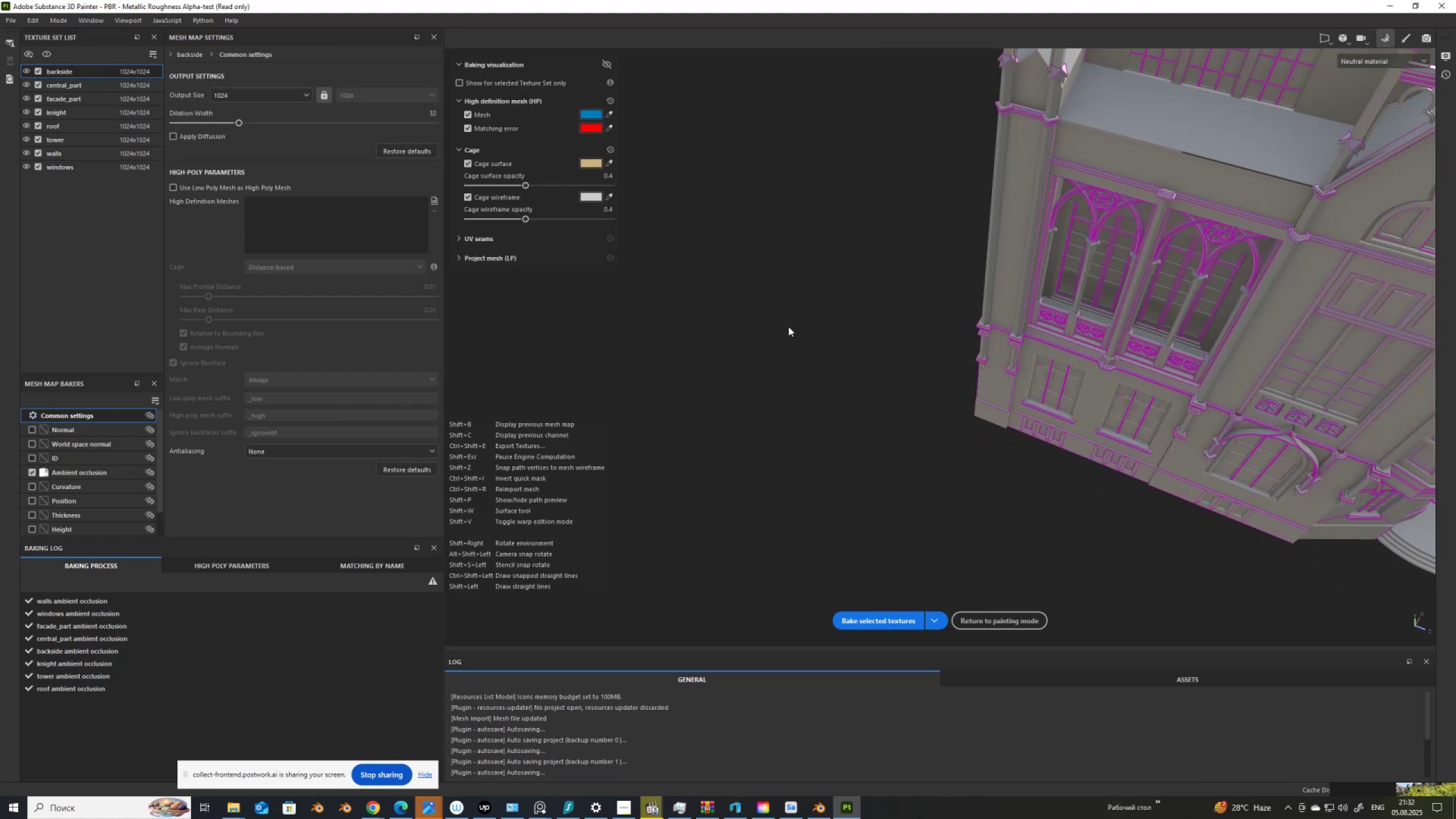 
scroll: coordinate [1017, 384], scroll_direction: none, amount: 0.0
 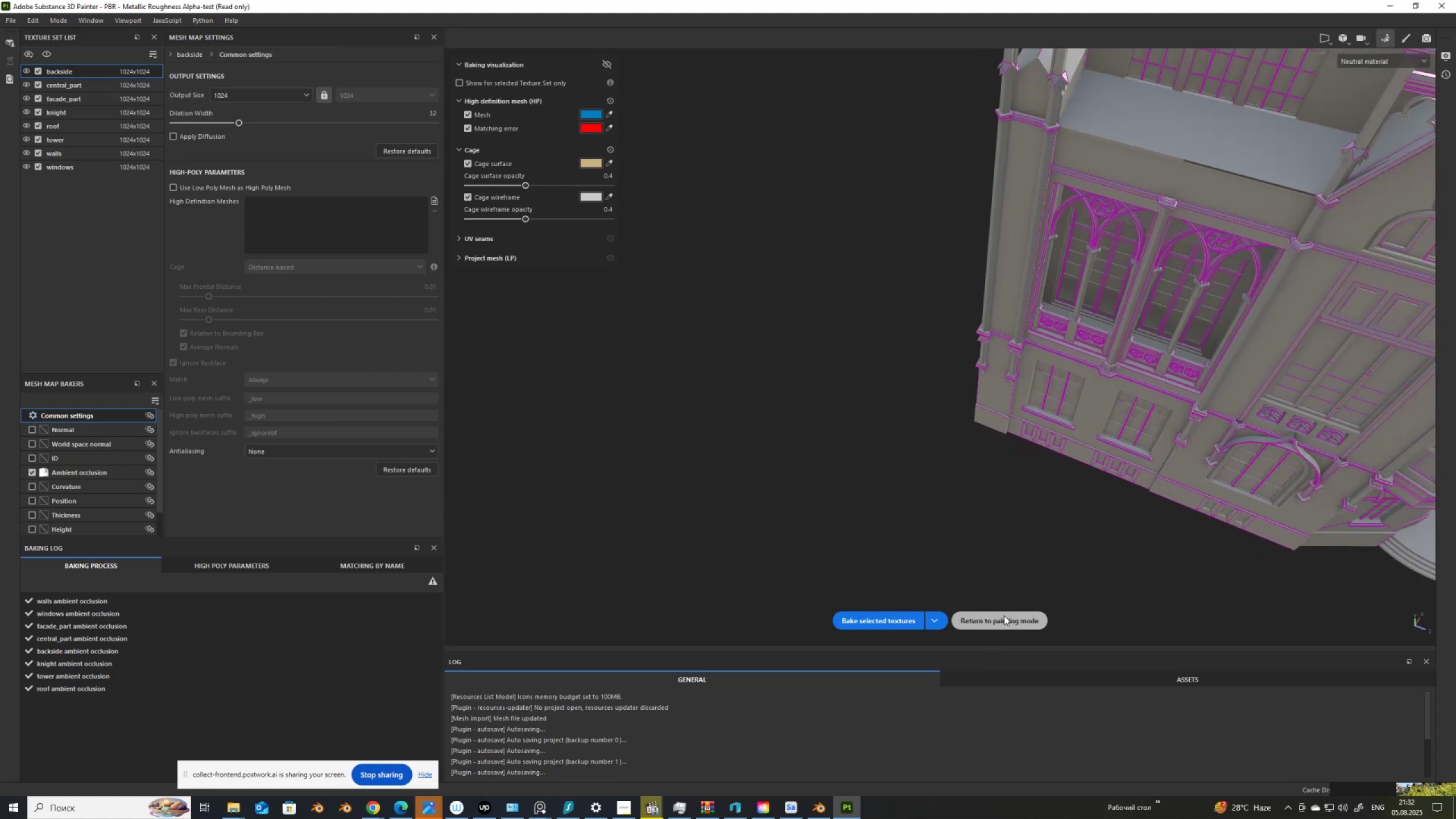 
left_click([1007, 619])
 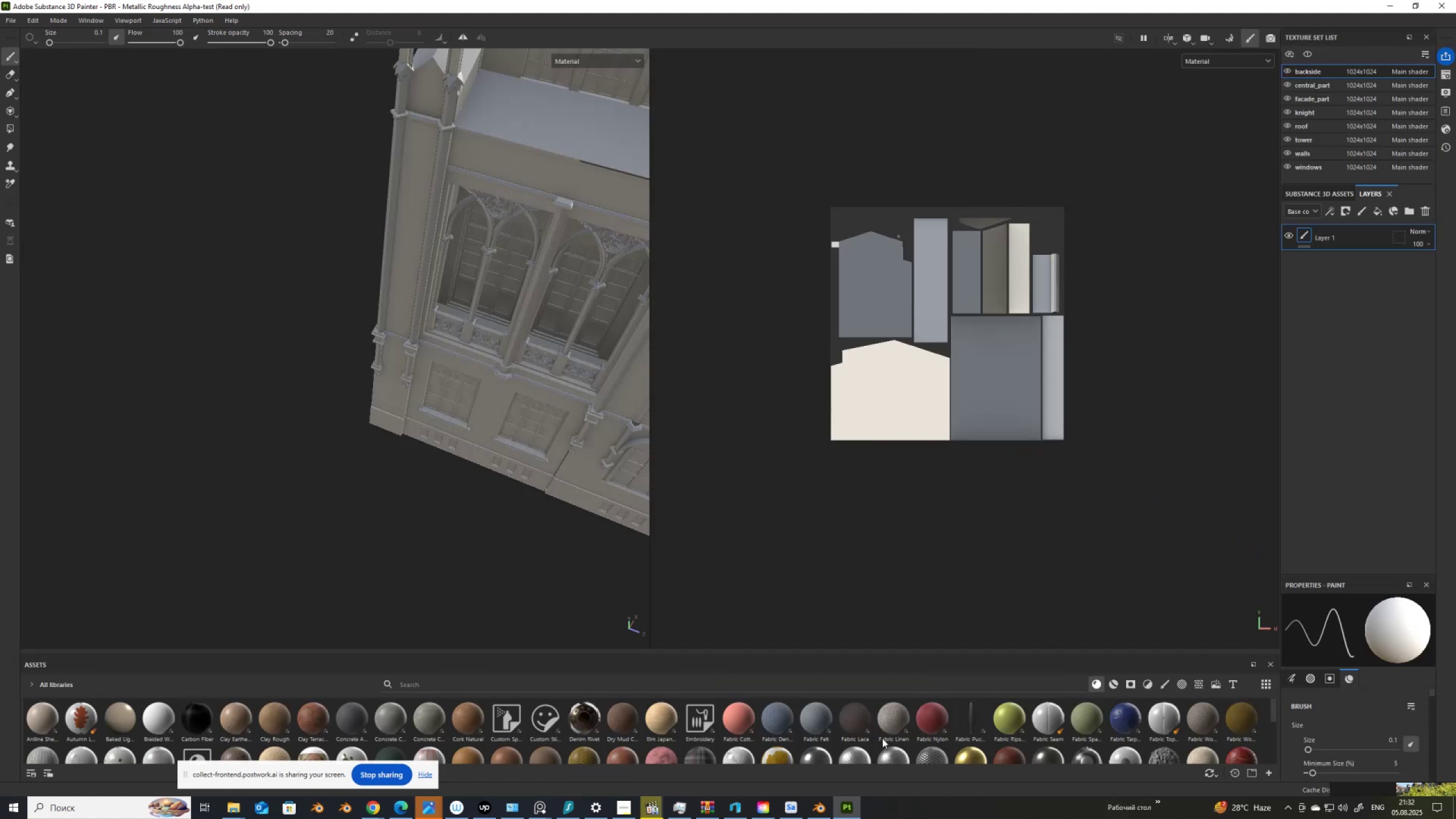 
scroll: coordinate [528, 408], scroll_direction: down, amount: 3.0
 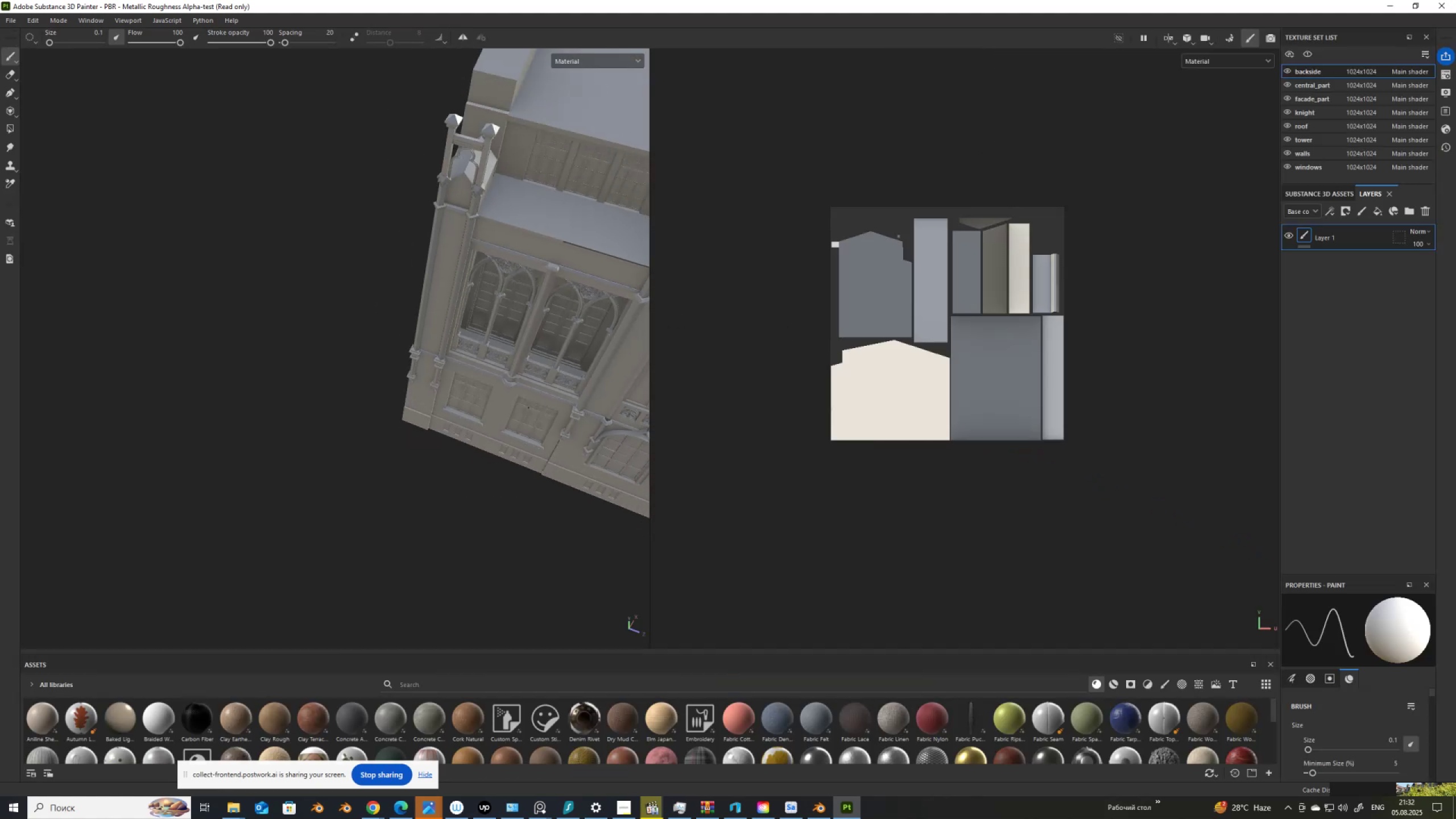 
hold_key(key=AltLeft, duration=1.53)
double_click([298, 406])
 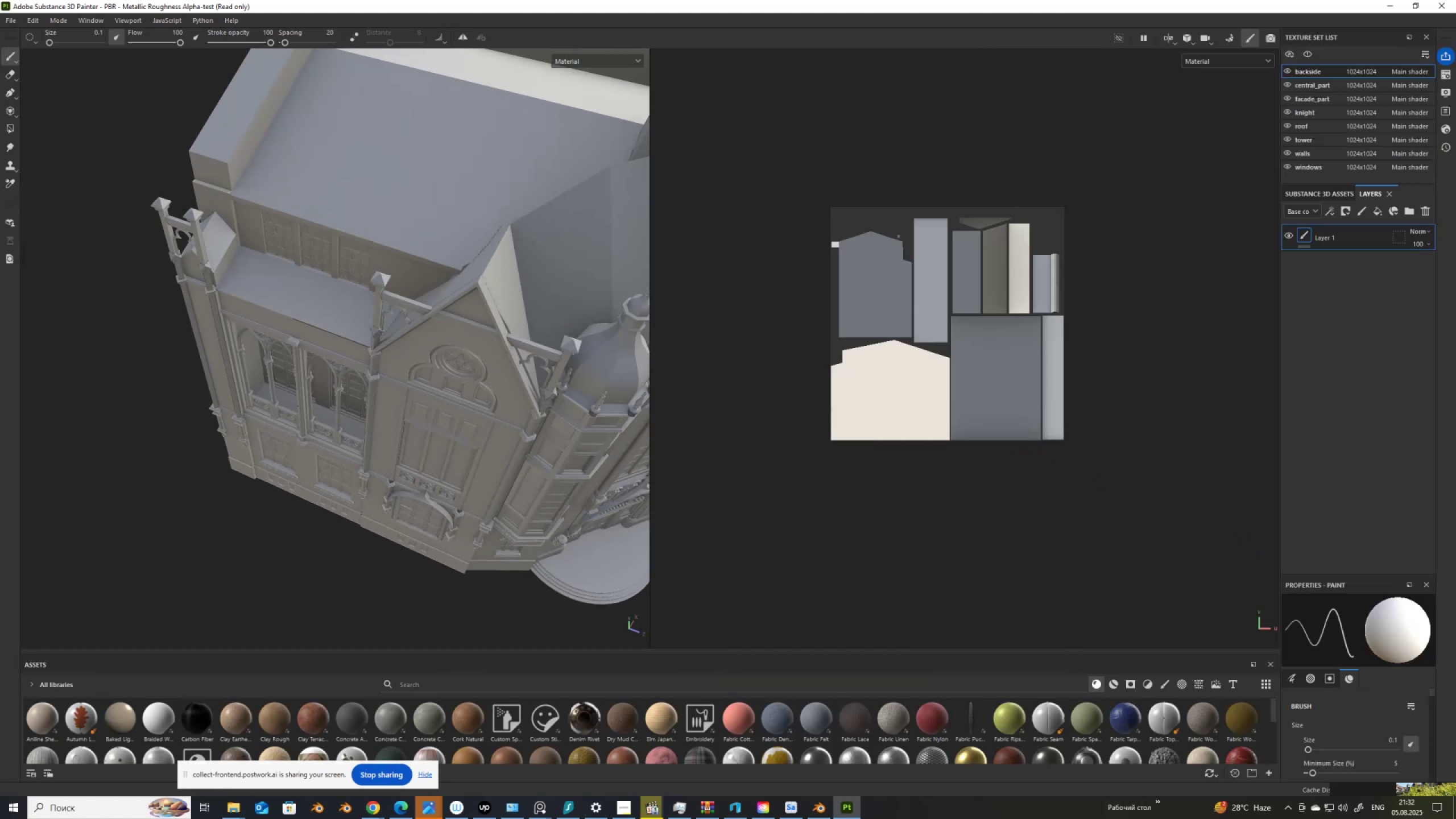 
left_click_drag(start_coordinate=[312, 434], to_coordinate=[461, 389])
 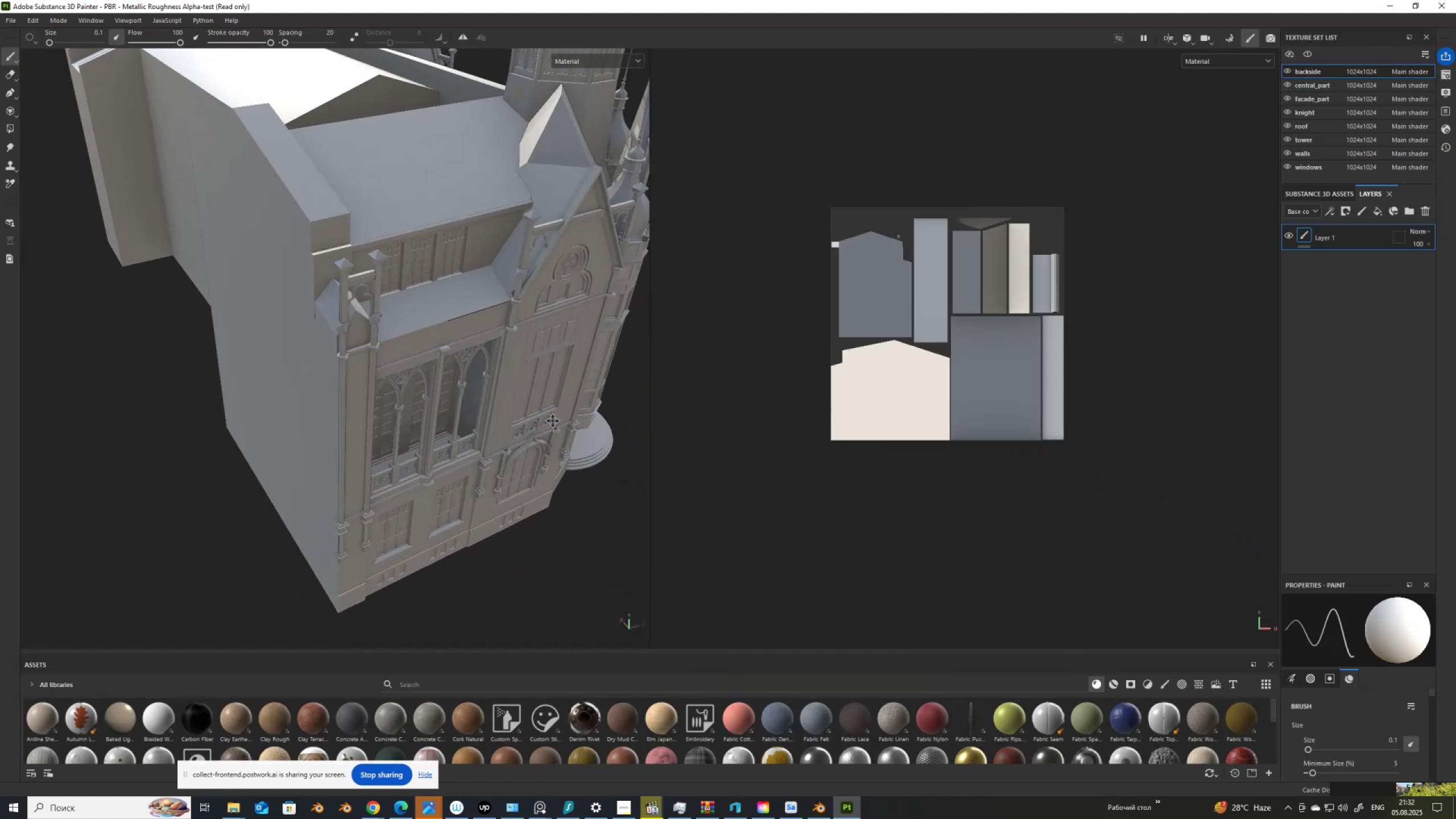 
hold_key(key=AltLeft, duration=1.51)
left_click_drag(start_coordinate=[411, 336], to_coordinate=[569, 337])
 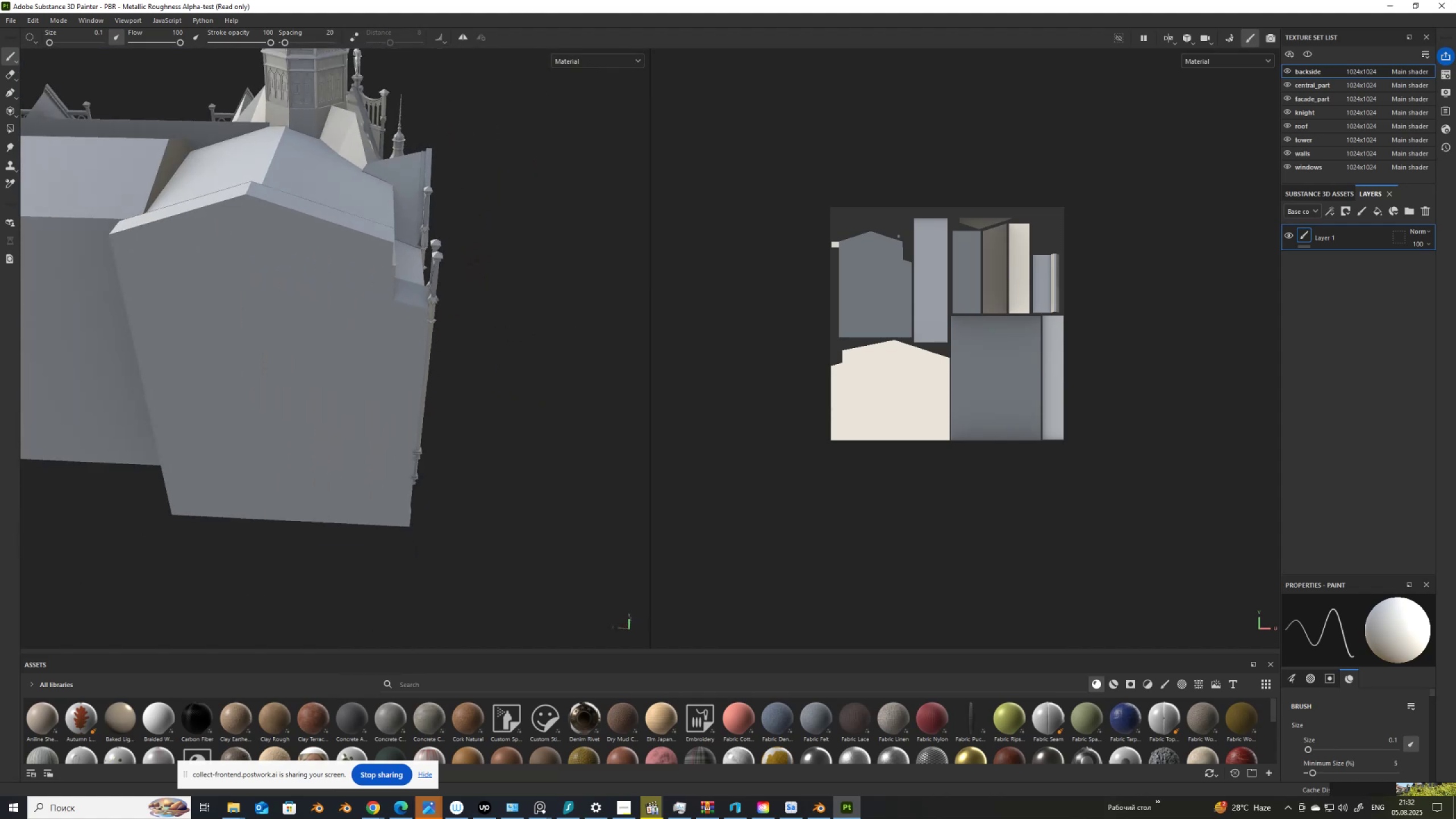 
hold_key(key=AltLeft, duration=0.48)
 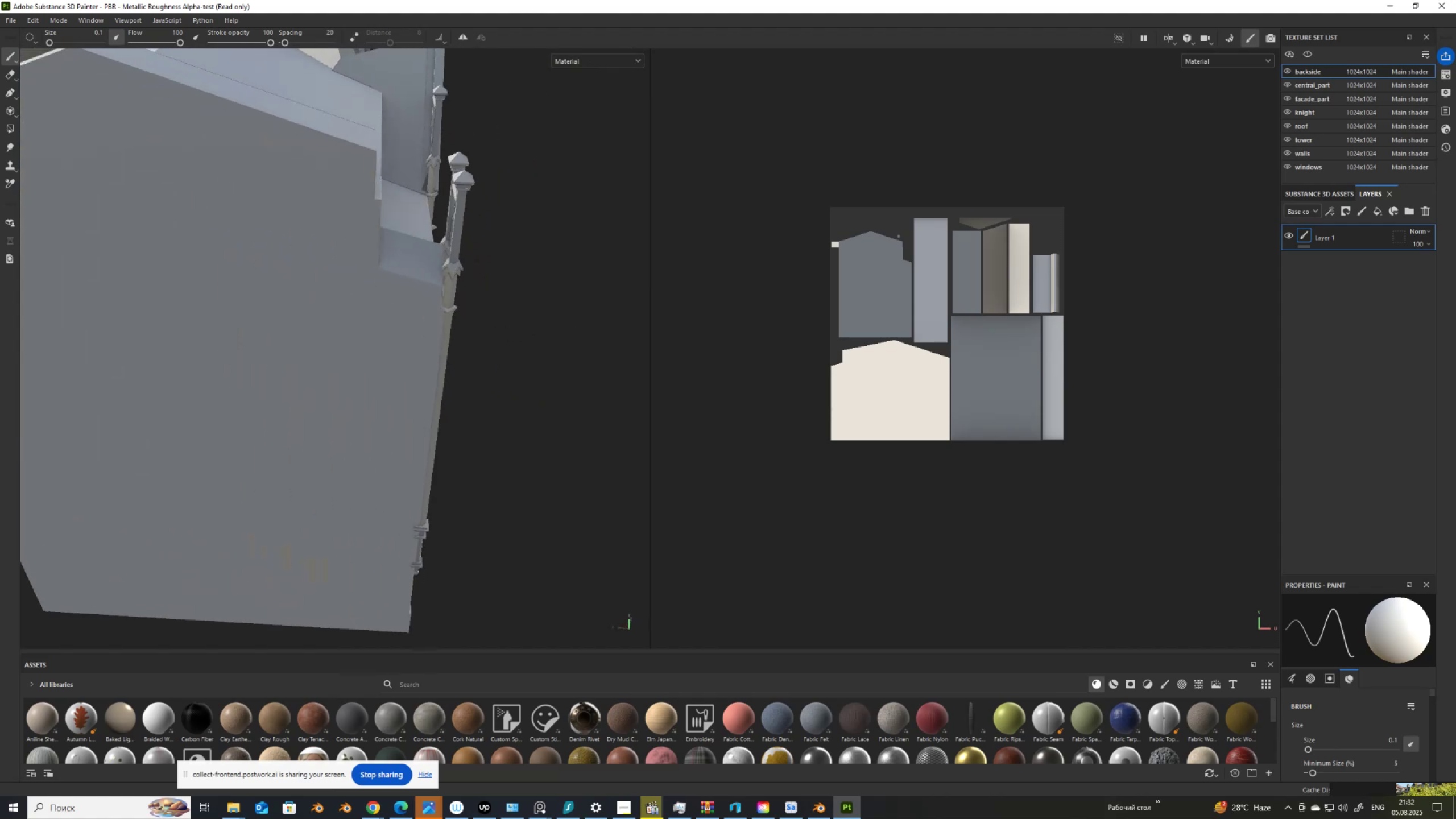 
scroll: coordinate [456, 371], scroll_direction: down, amount: 8.0
 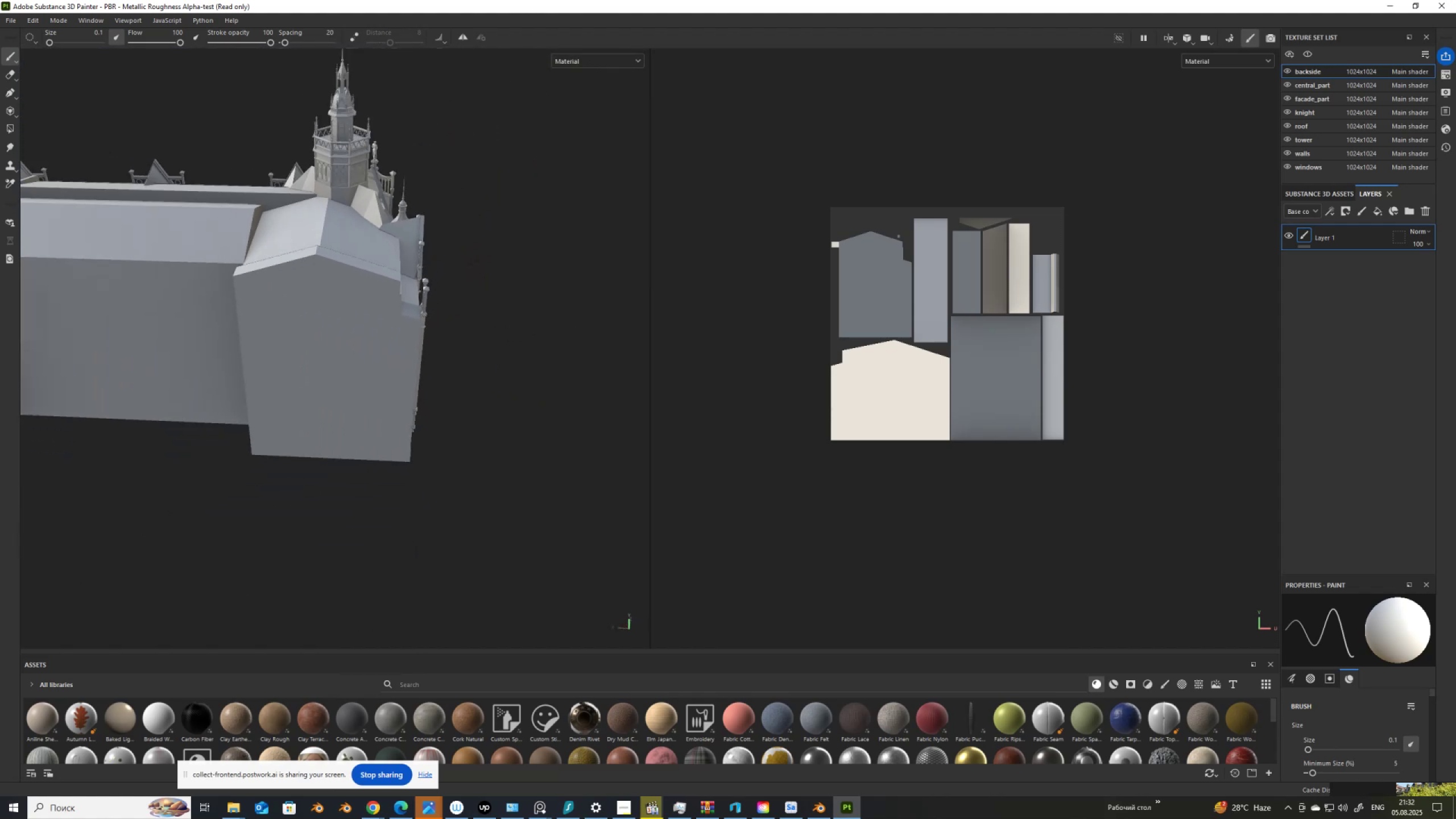 
hold_key(key=AltLeft, duration=1.5)
left_click_drag(start_coordinate=[311, 369], to_coordinate=[440, 357])
 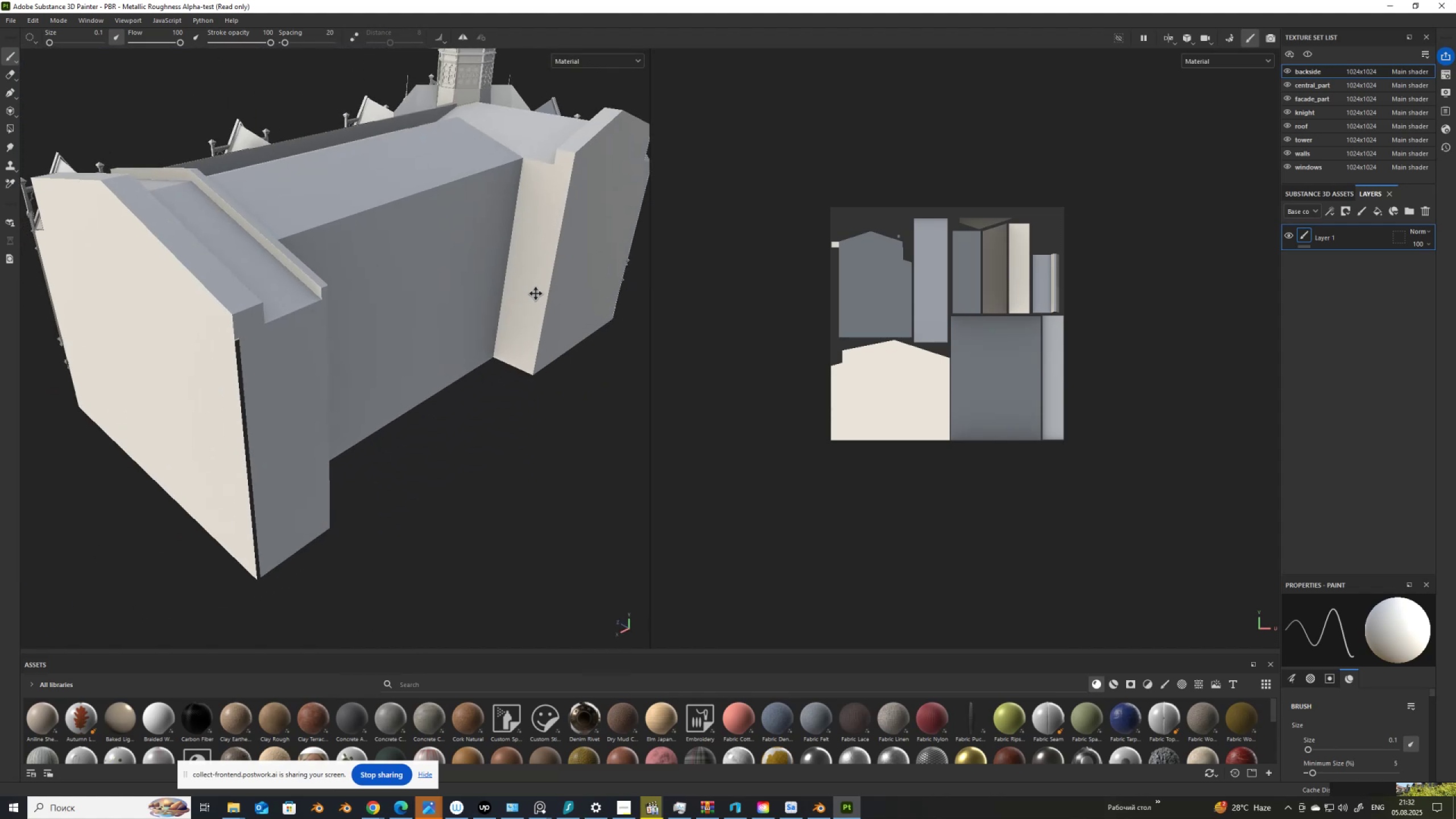 
hold_key(key=AltLeft, duration=1.52)
left_click_drag(start_coordinate=[325, 375], to_coordinate=[311, 388])
 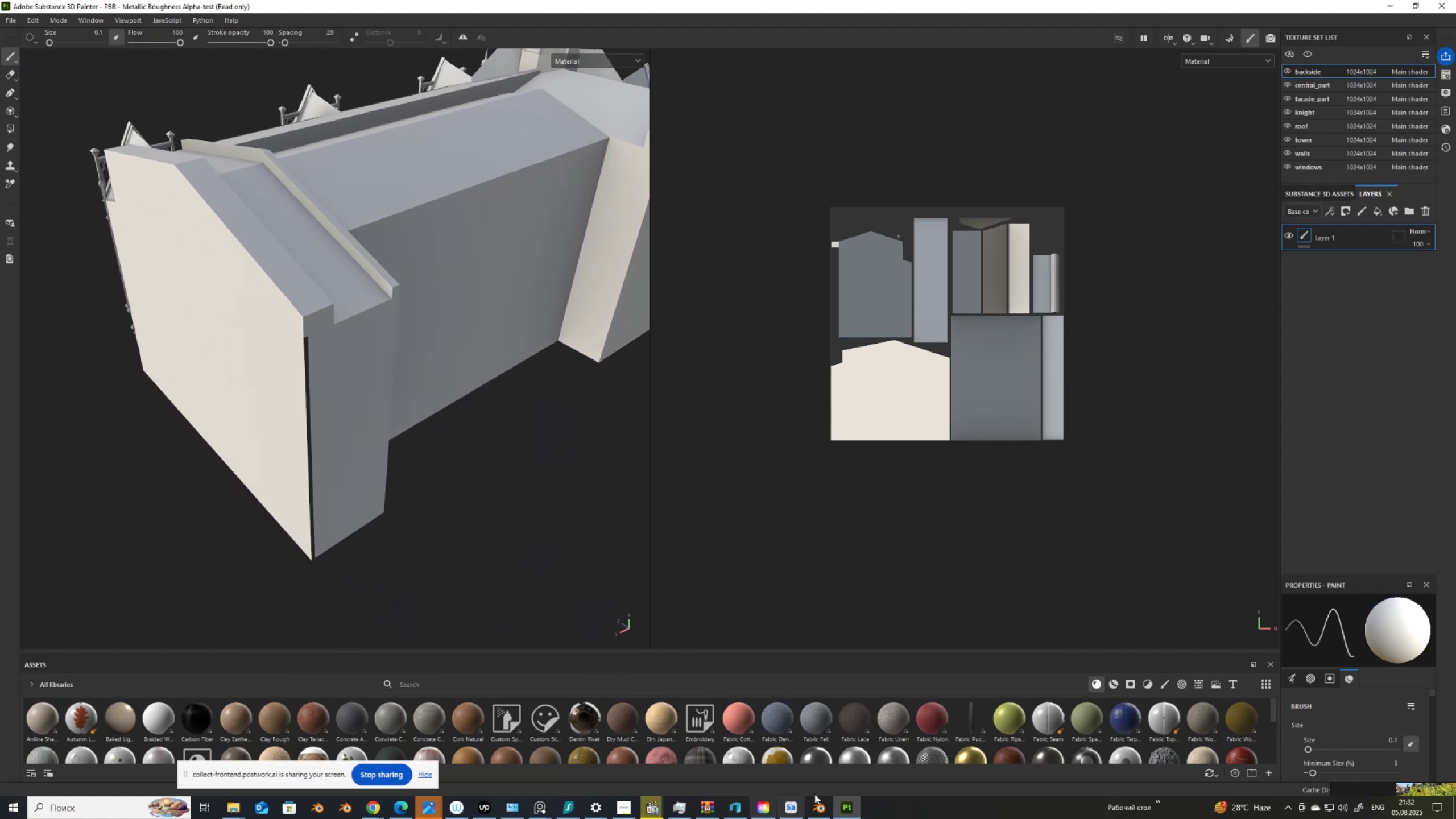 
hold_key(key=AltLeft, duration=1.5)
 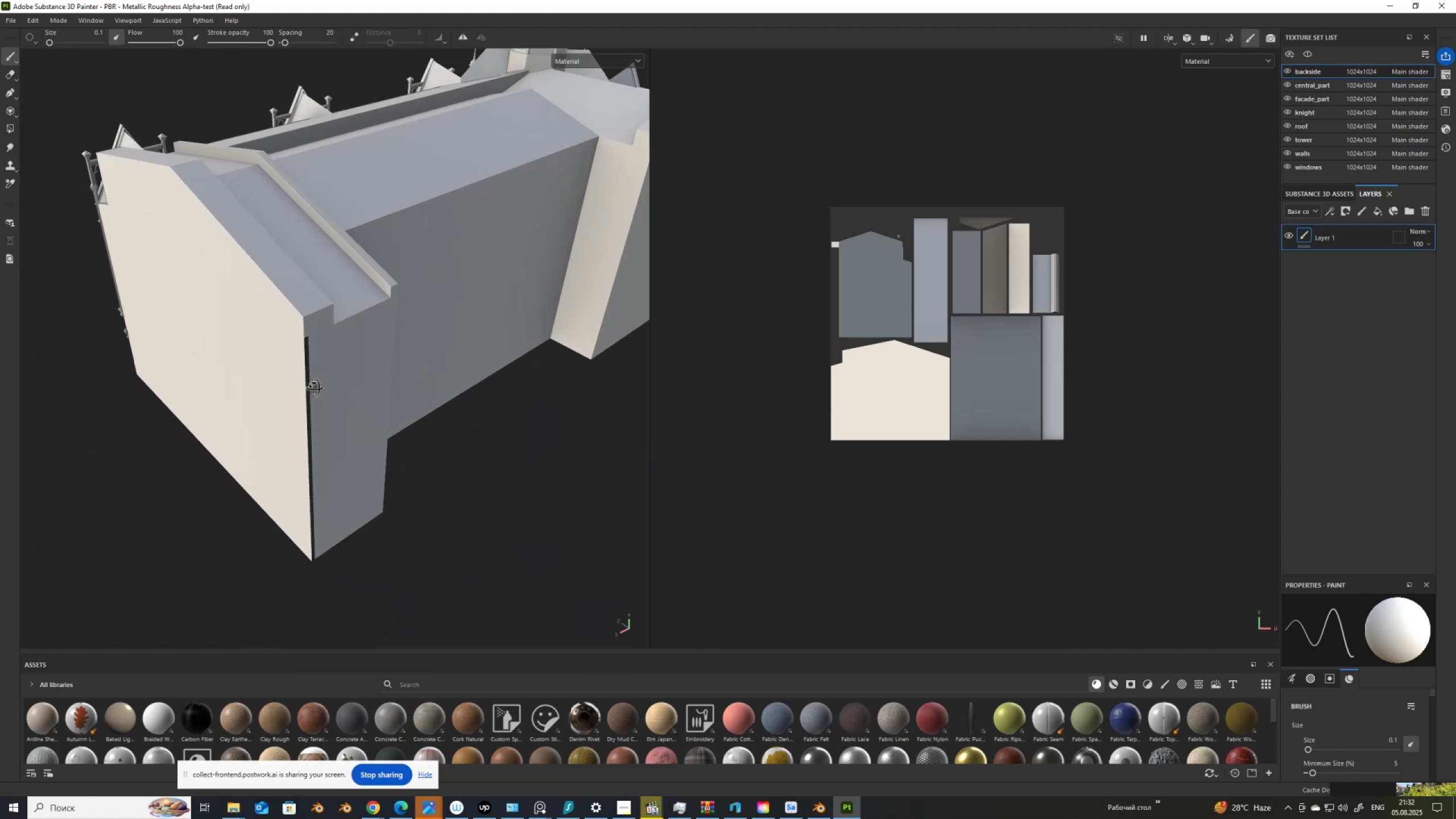 
hold_key(key=AltLeft, duration=0.72)
 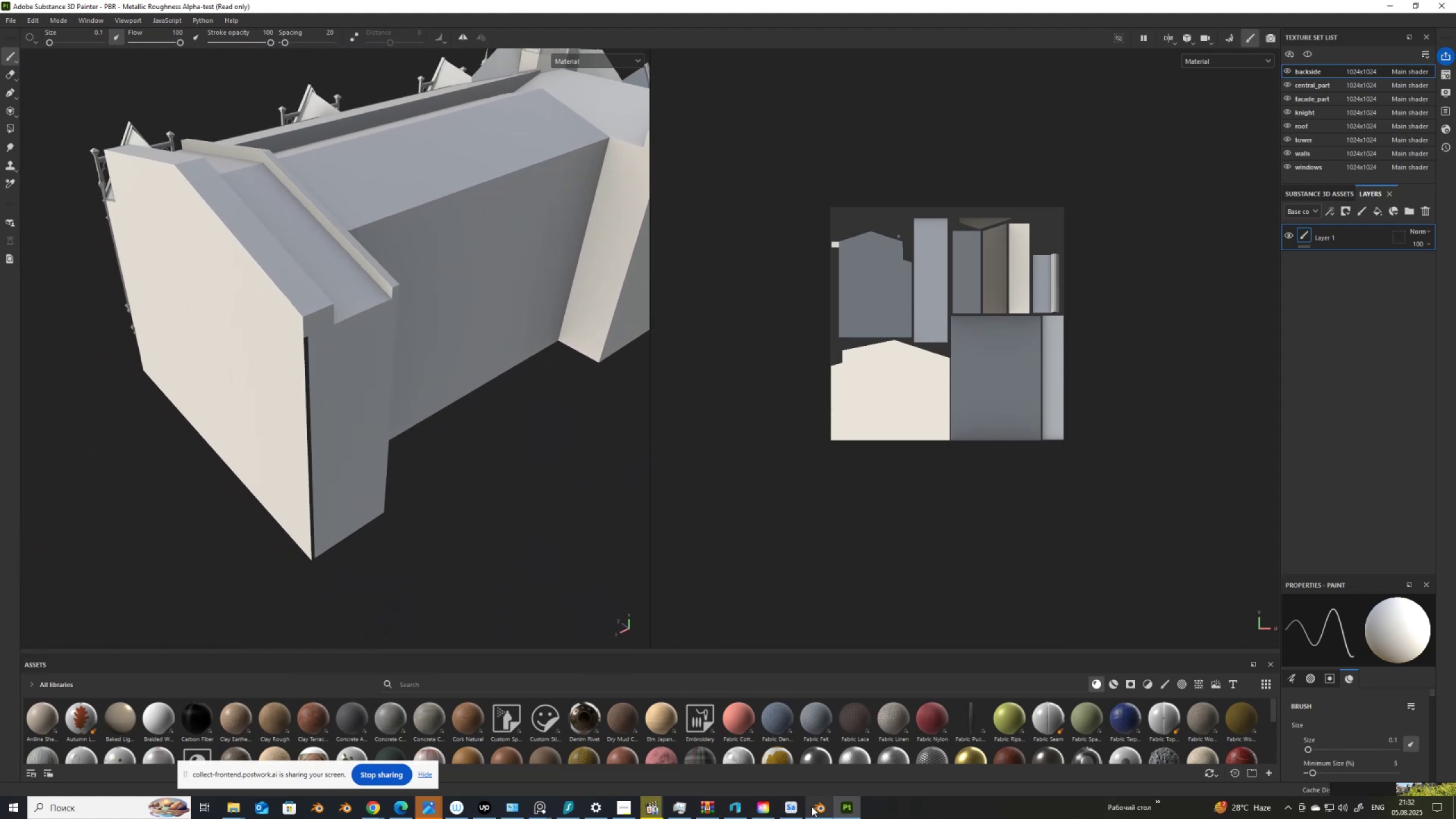 
left_click([818, 808])
 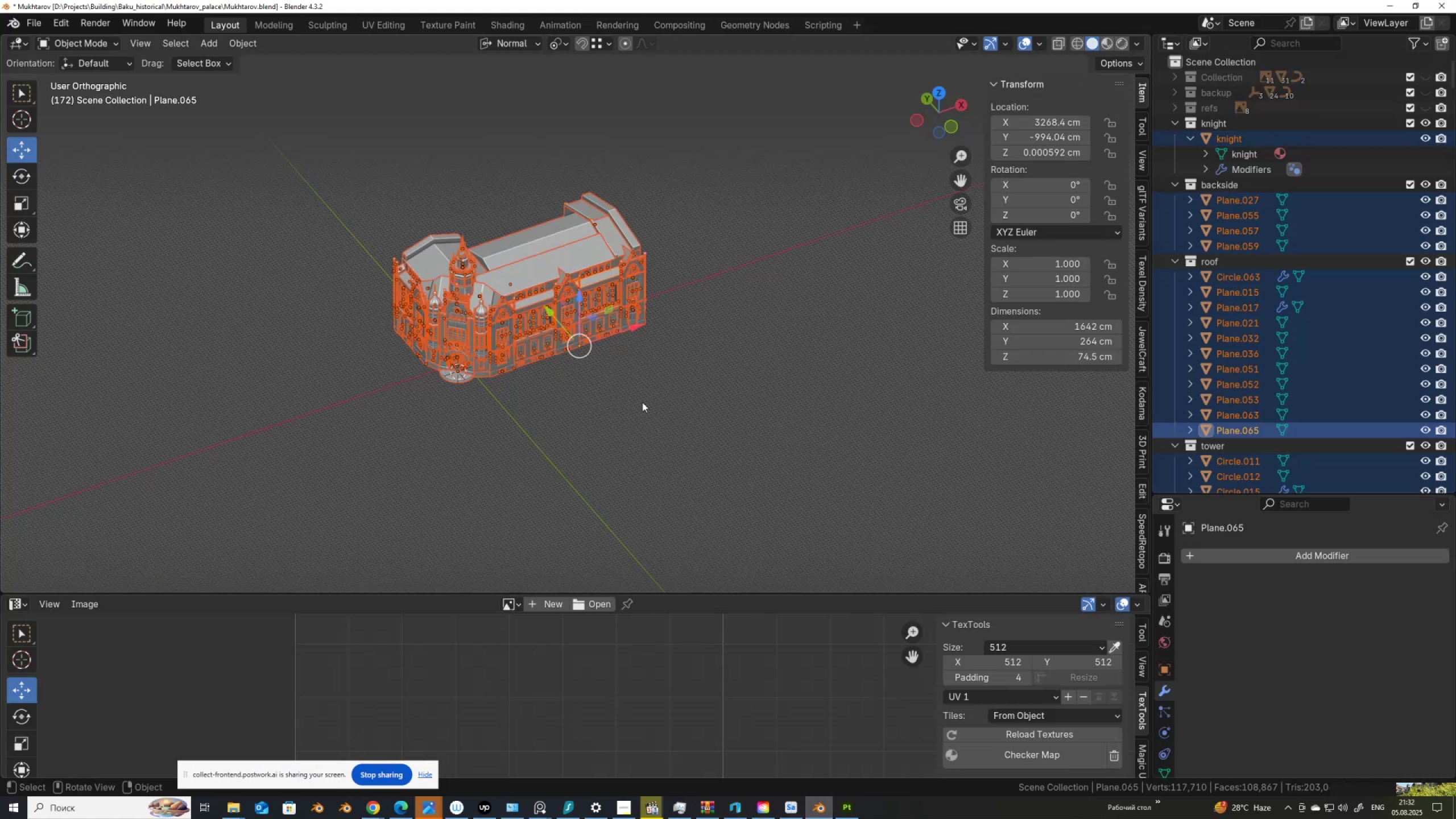 
scroll: coordinate [470, 358], scroll_direction: up, amount: 3.0
 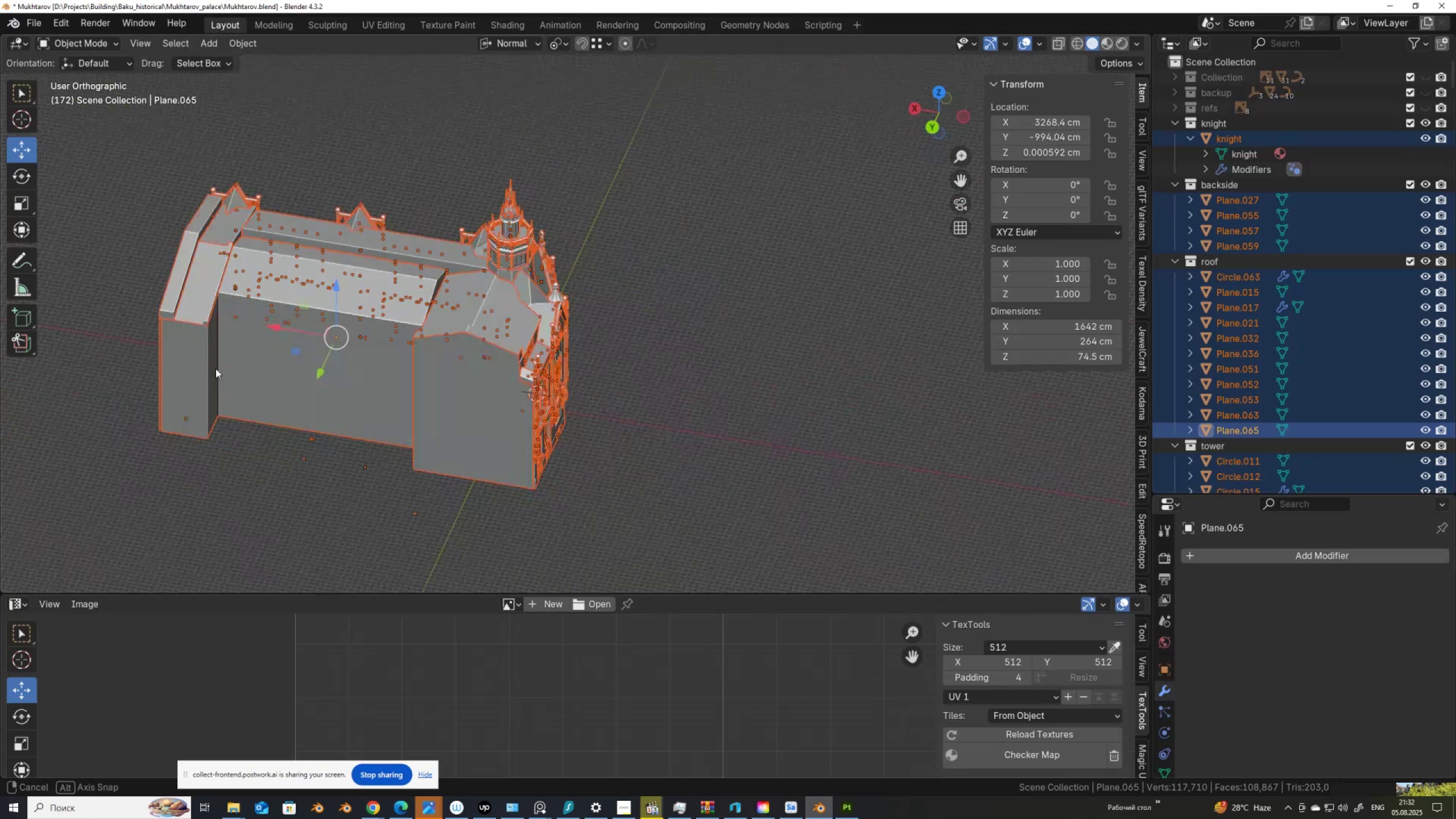 
hold_key(key=ShiftLeft, duration=0.38)
scroll: coordinate [390, 384], scroll_direction: up, amount: 11.0
 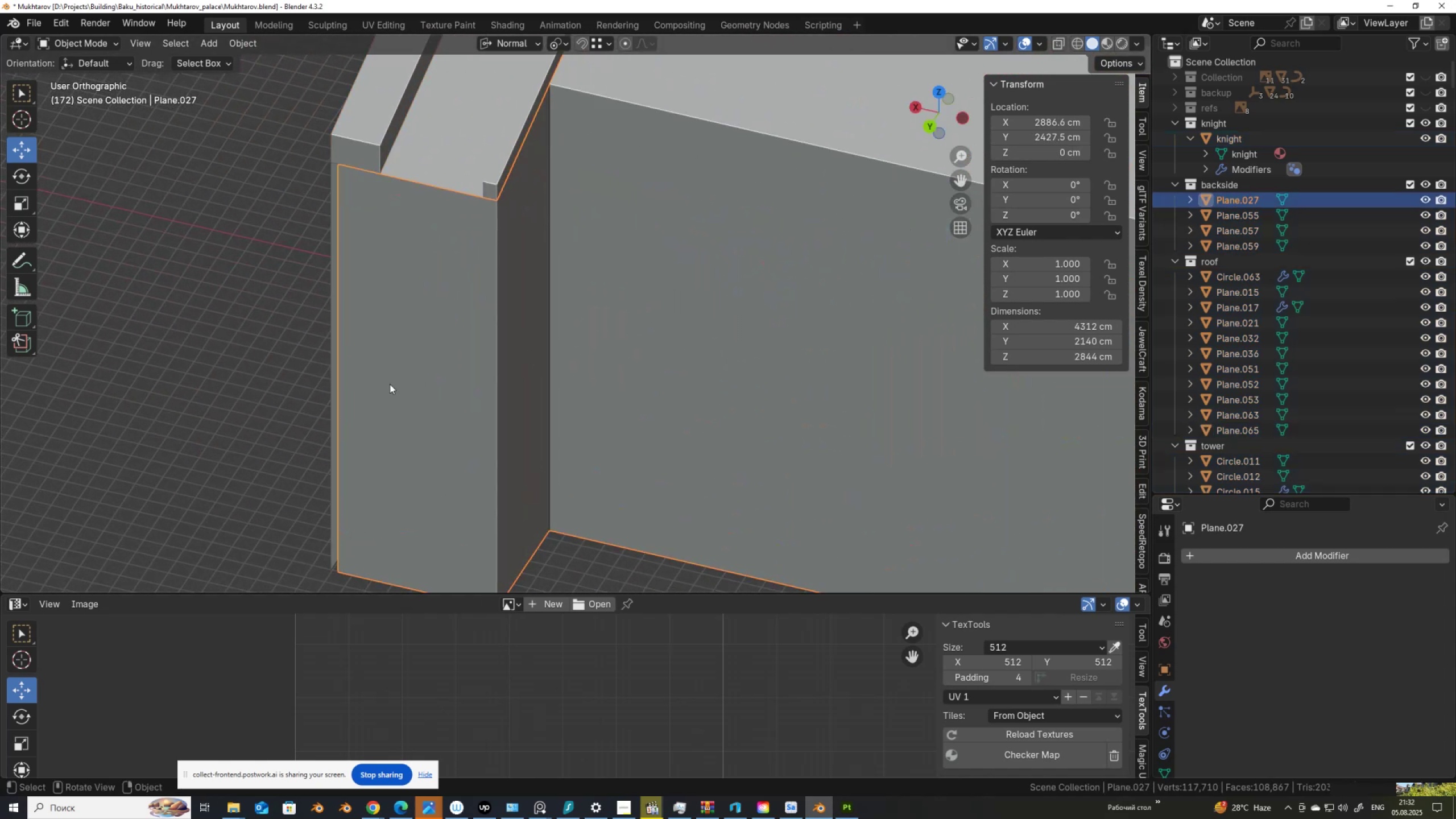 
hold_key(key=ShiftLeft, duration=0.38)
 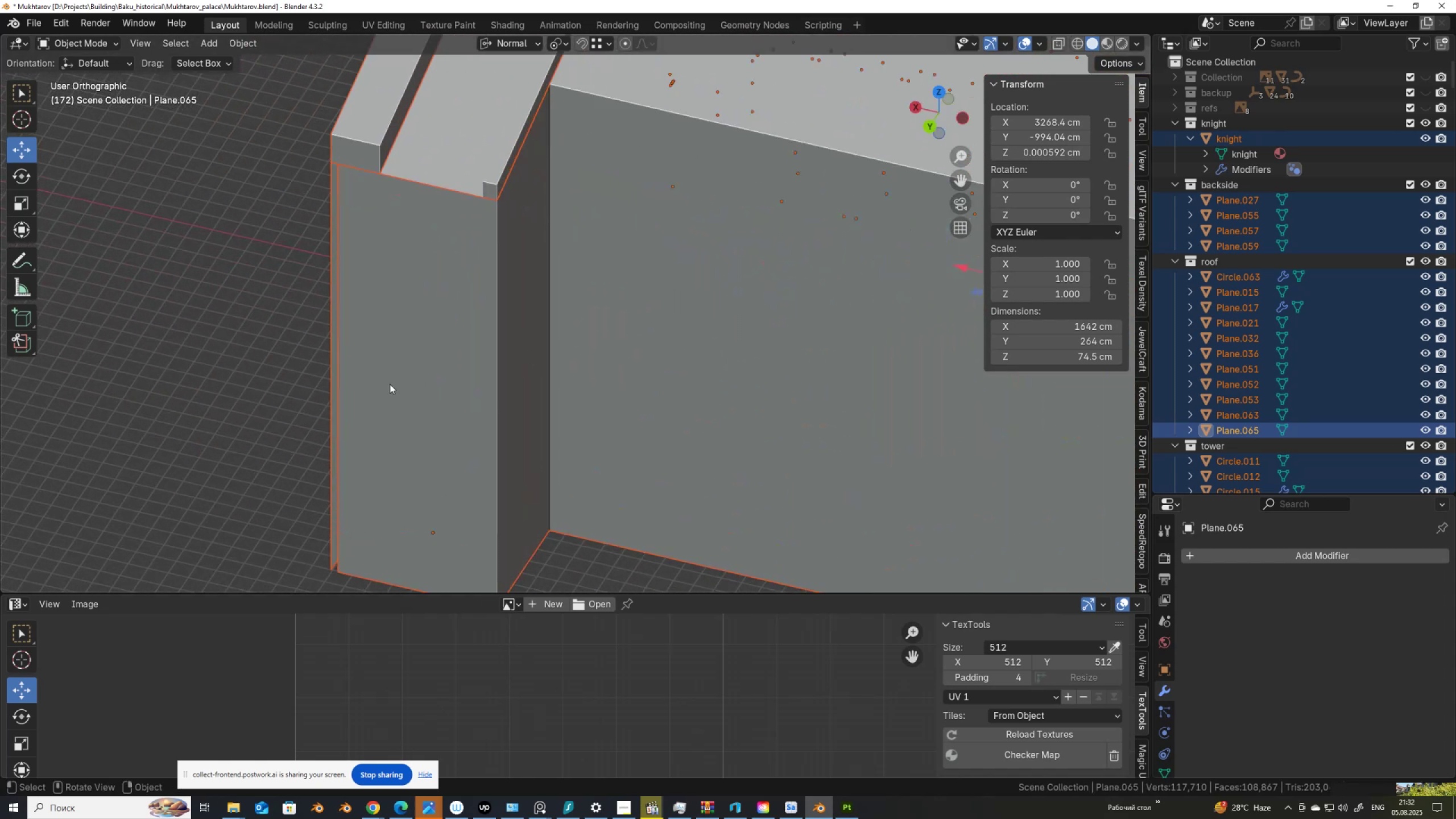 
left_click([390, 384])
 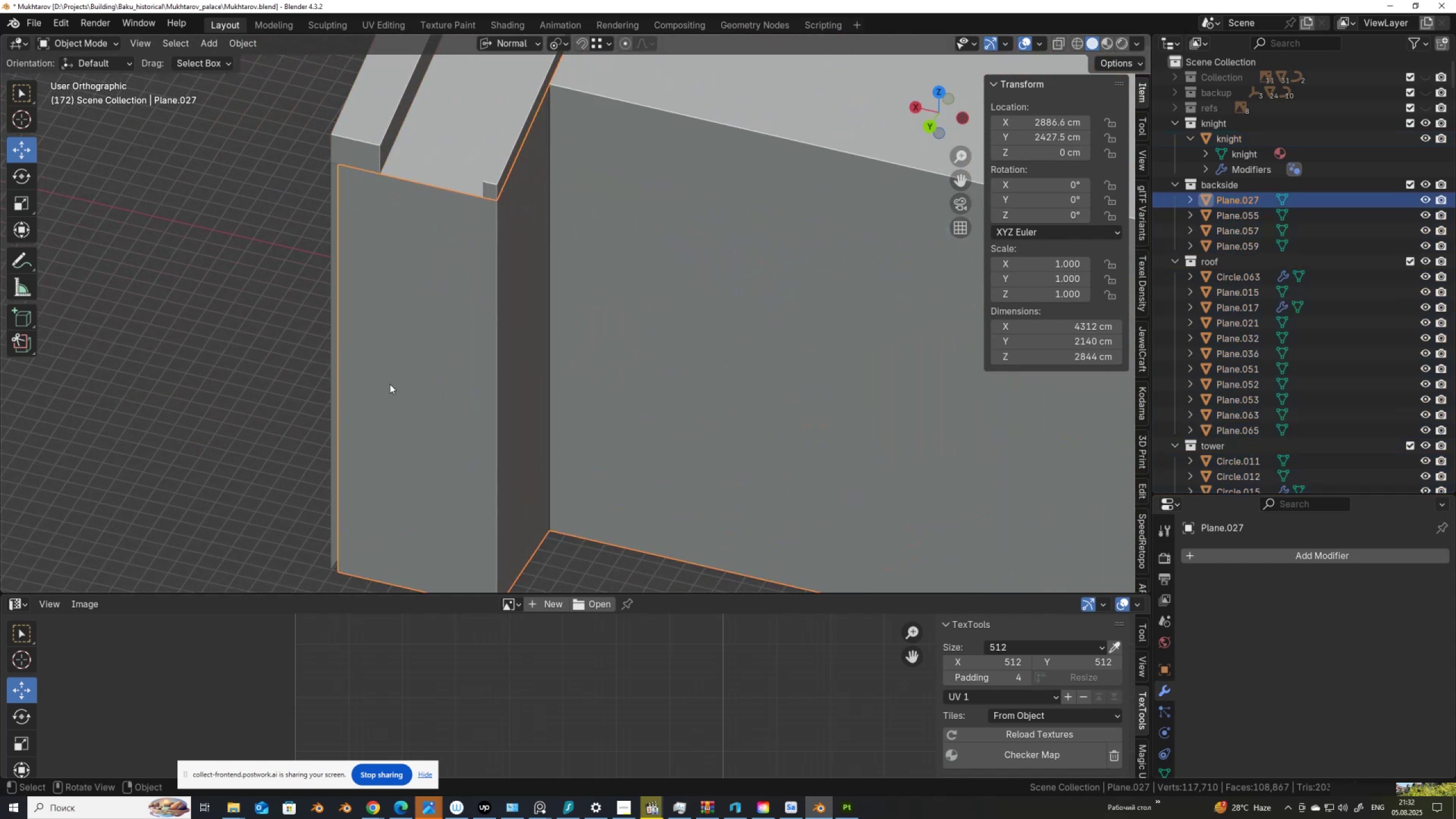 
key(Tab)
 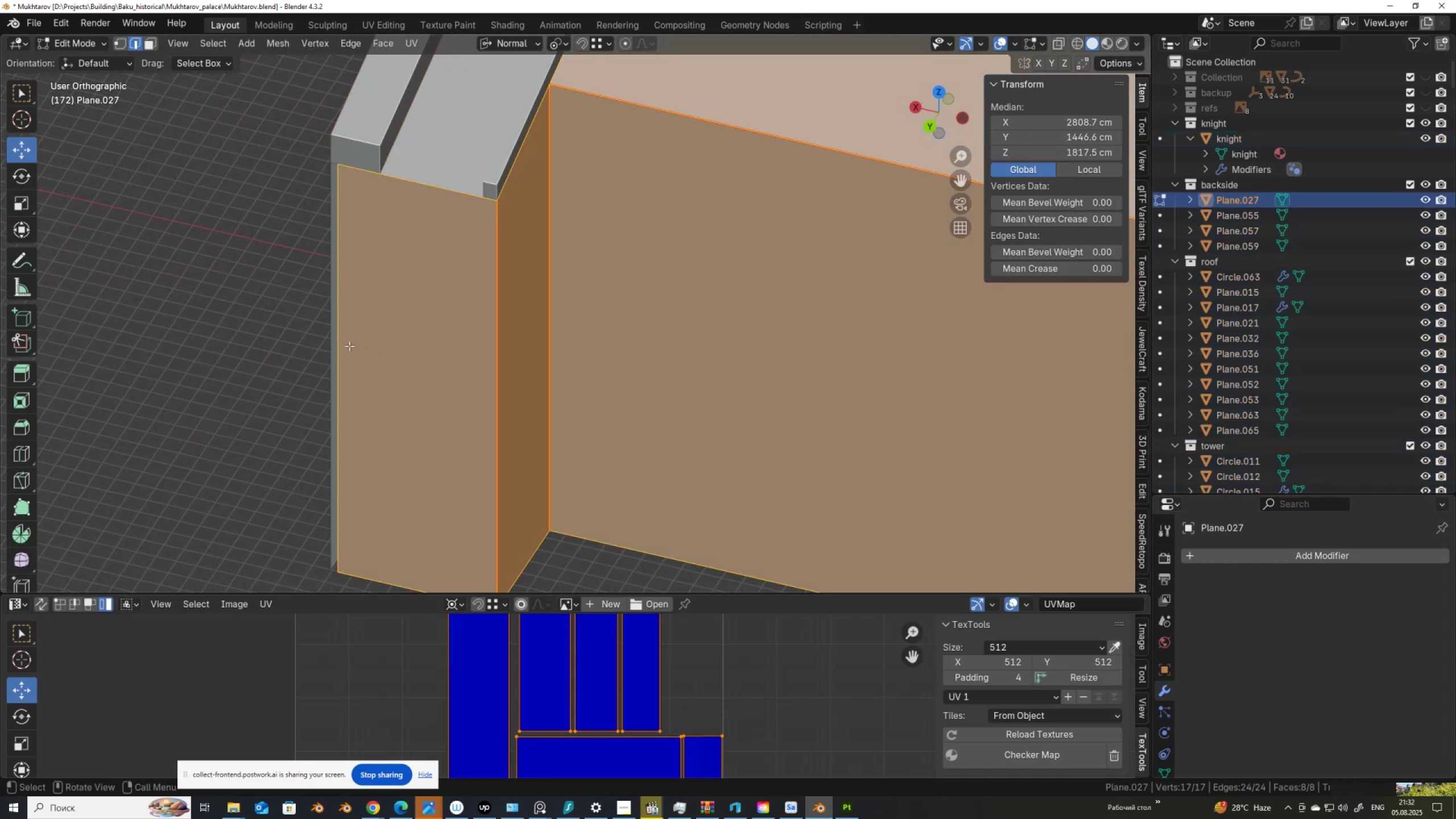 
key(2)
 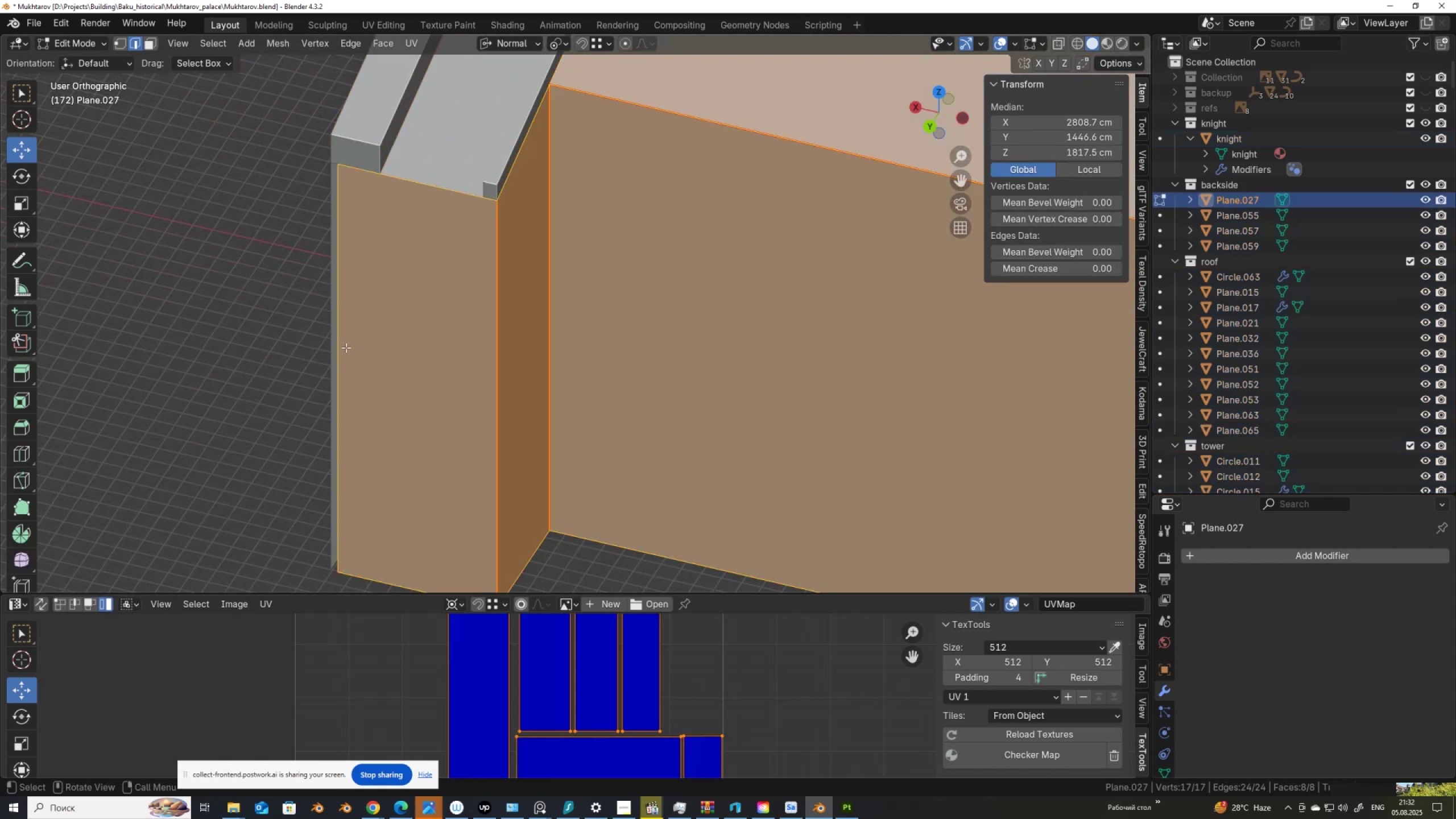 
left_click([345, 347])
 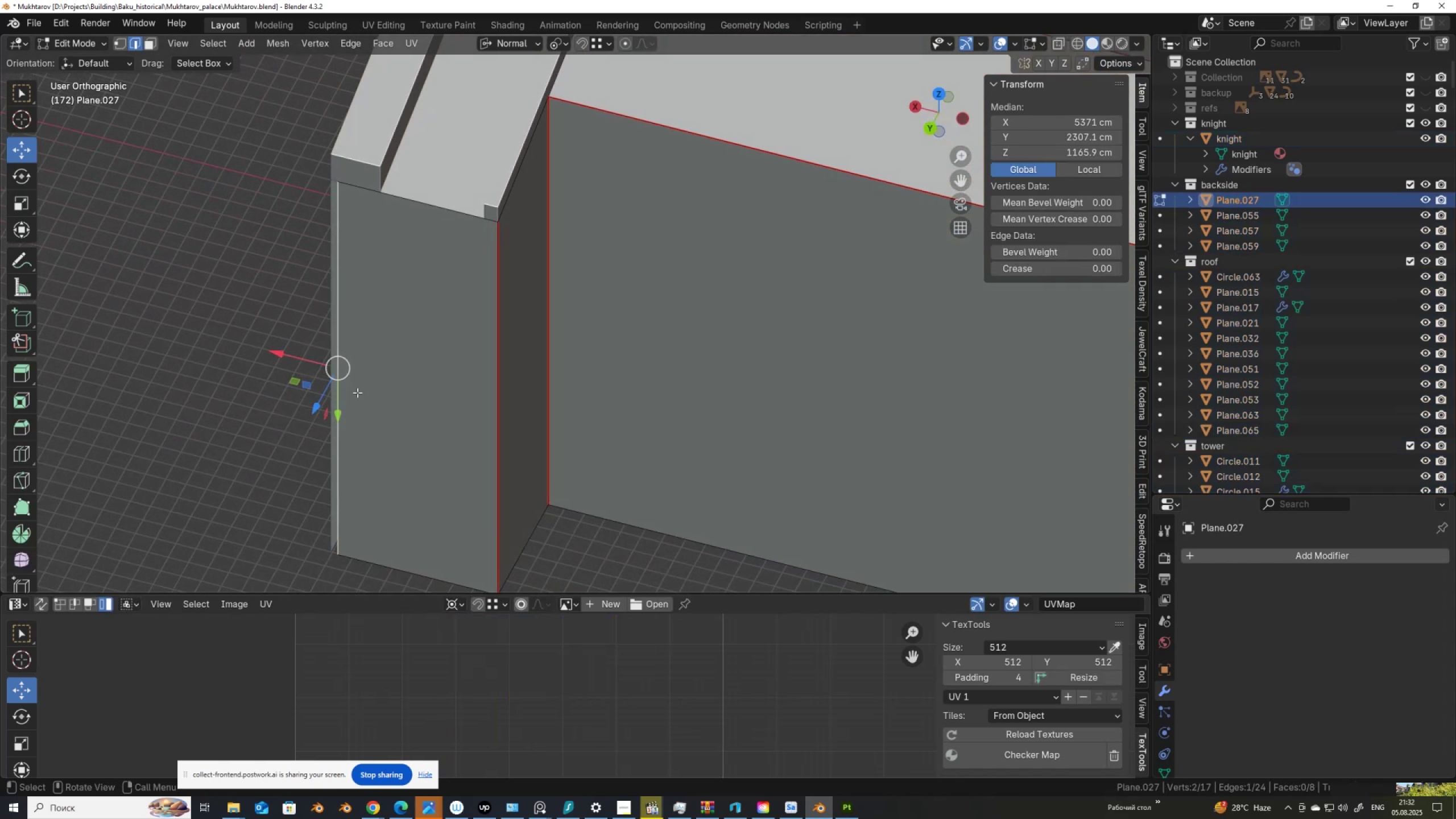 
type(gg)
 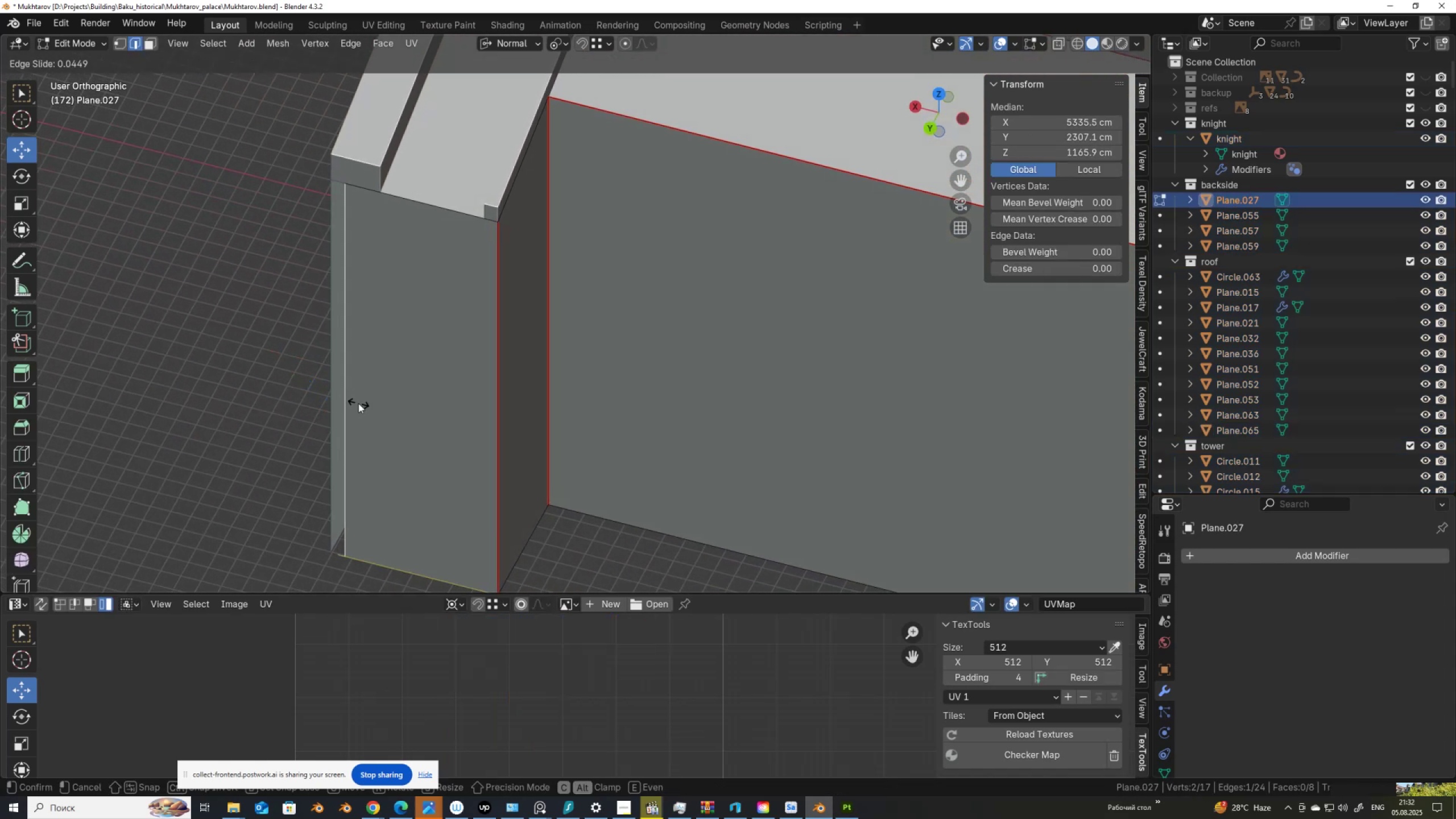 
hold_key(key=AltLeft, duration=2.41)
 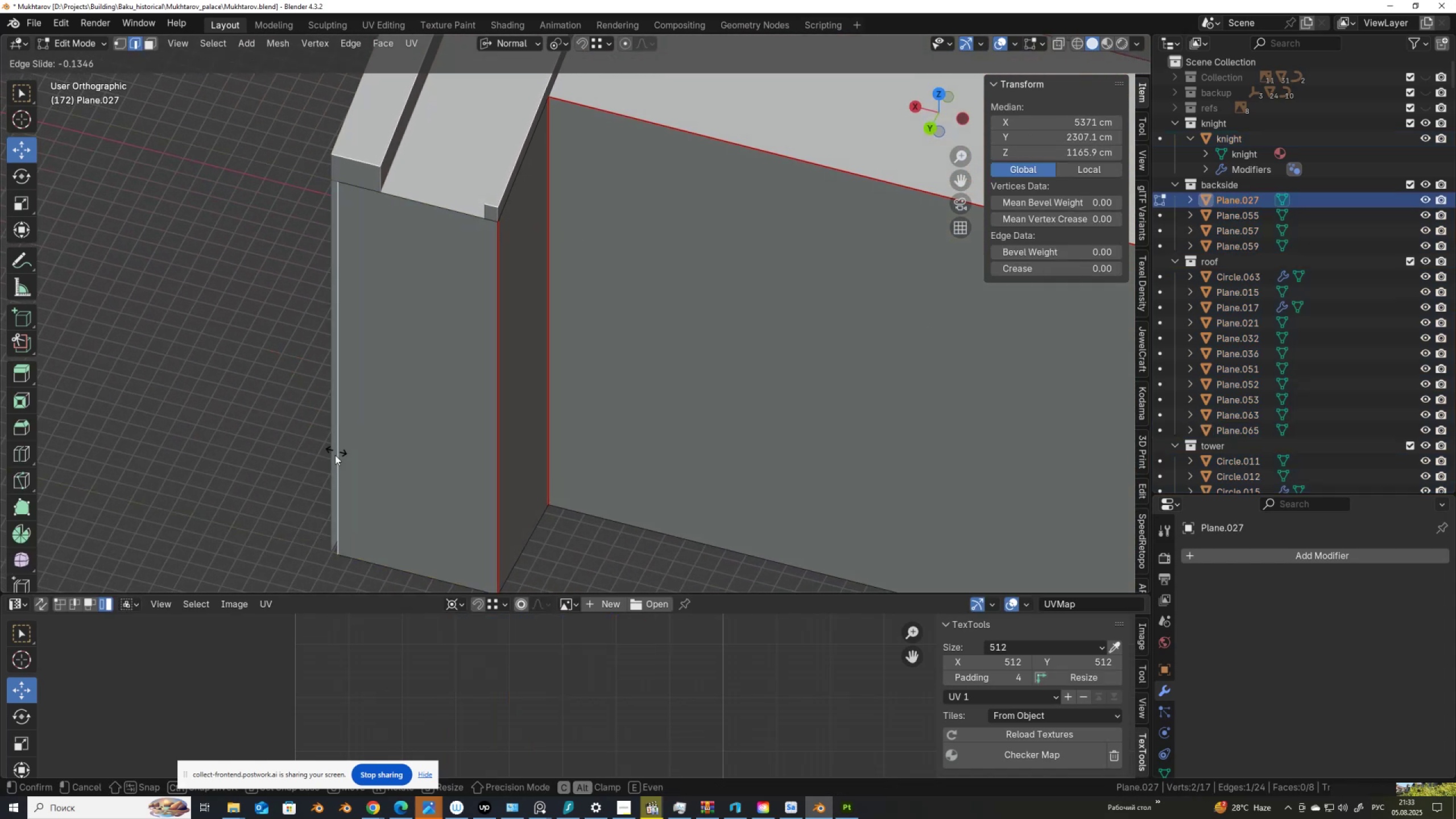 
hold_key(key=ShiftLeft, duration=0.74)
 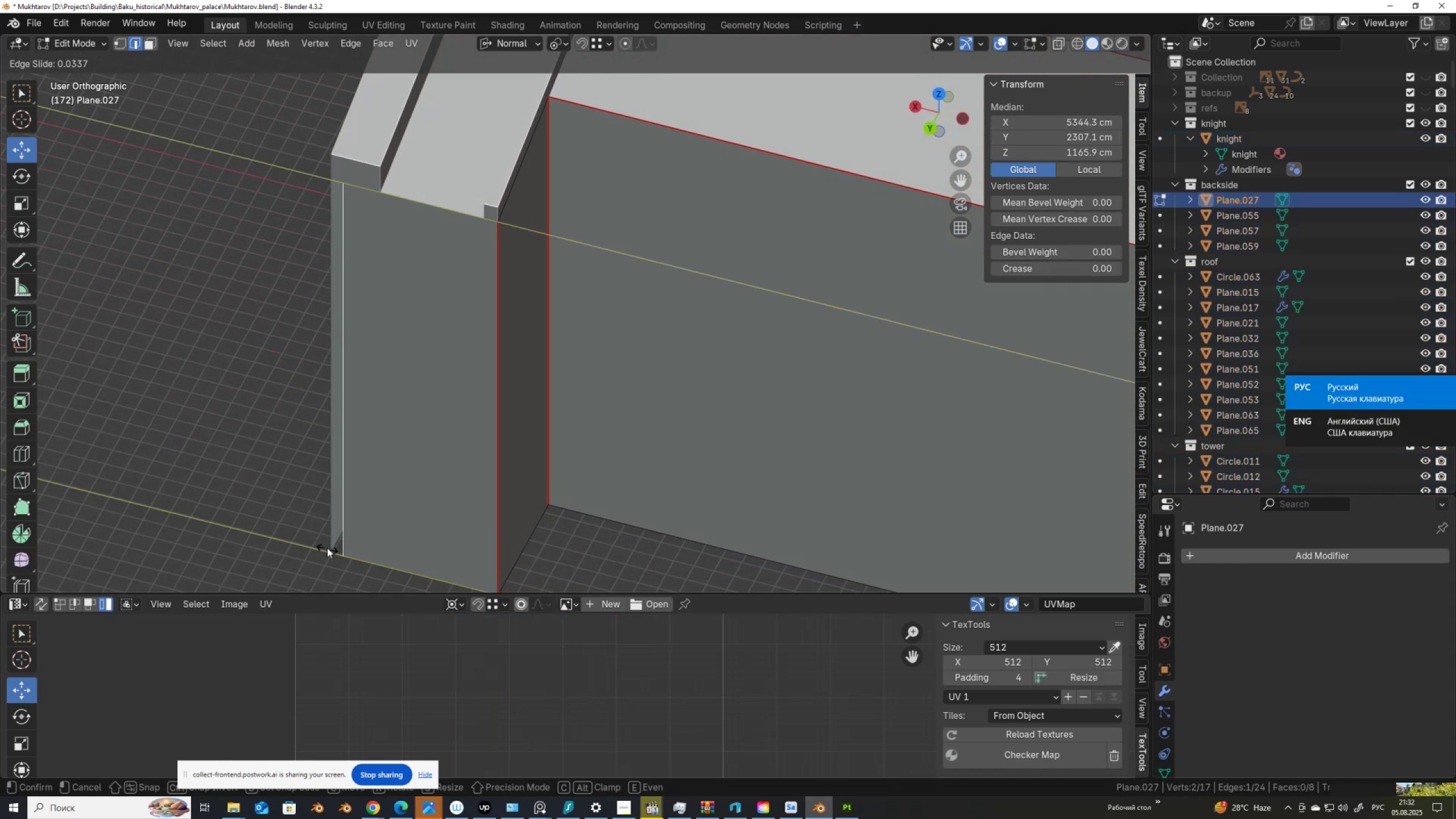 
hold_key(key=ControlLeft, duration=0.72)
left_click([328, 547])
 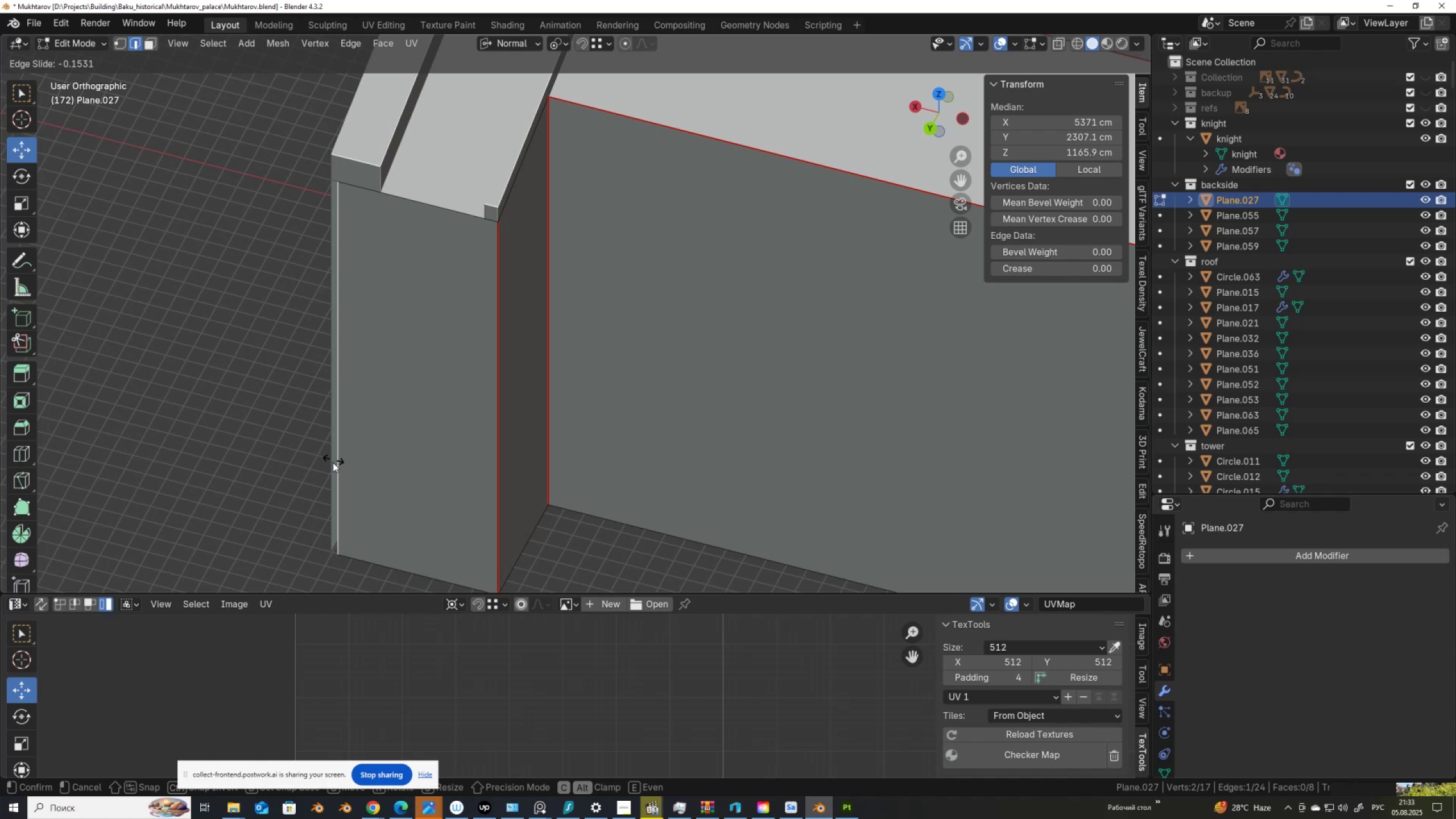 
hold_key(key=ControlLeft, duration=1.31)
hold_key(key=AltLeft, duration=1.24)
left_click([325, 548])
 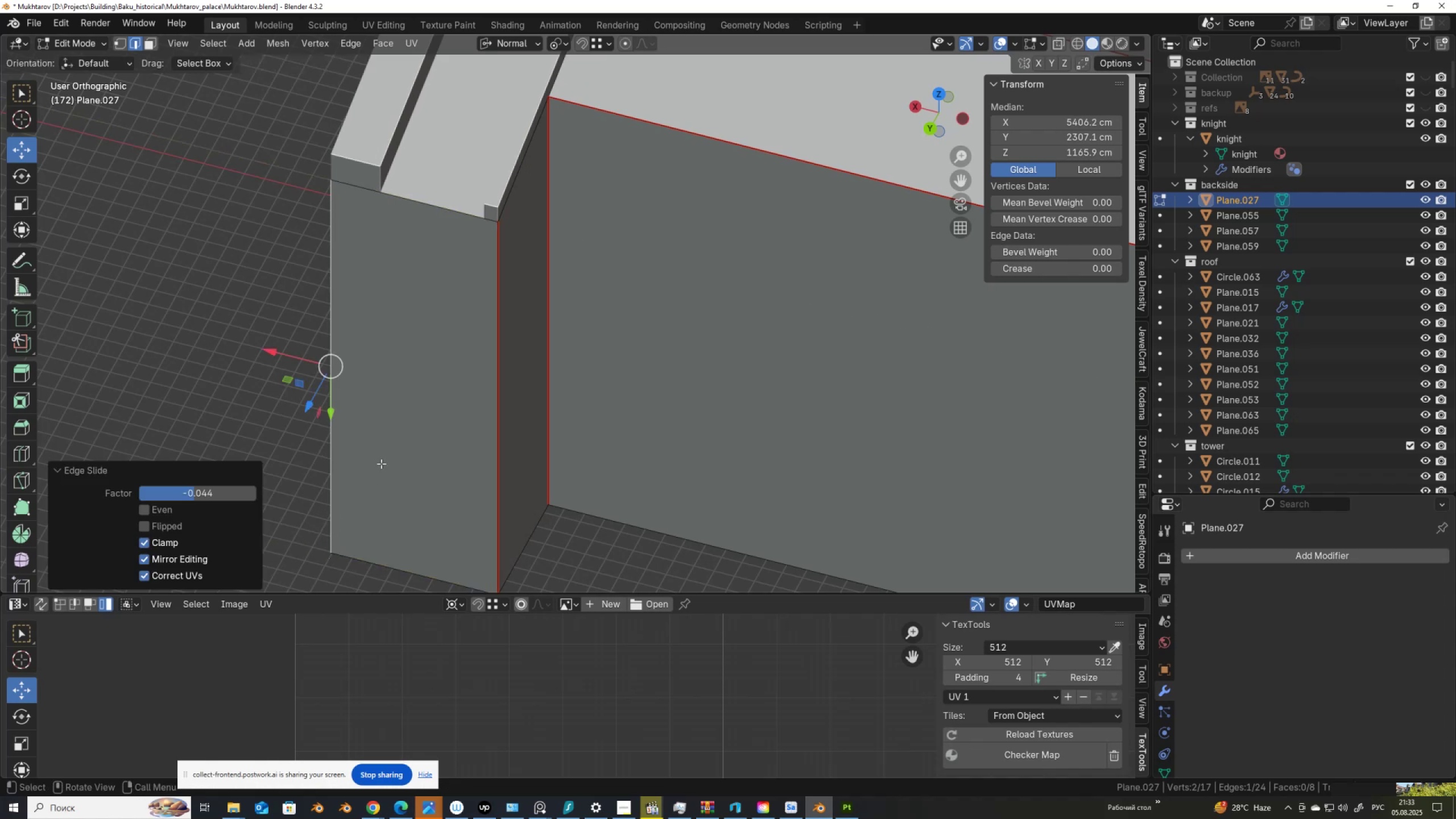 
scroll: coordinate [471, 362], scroll_direction: down, amount: 5.0
 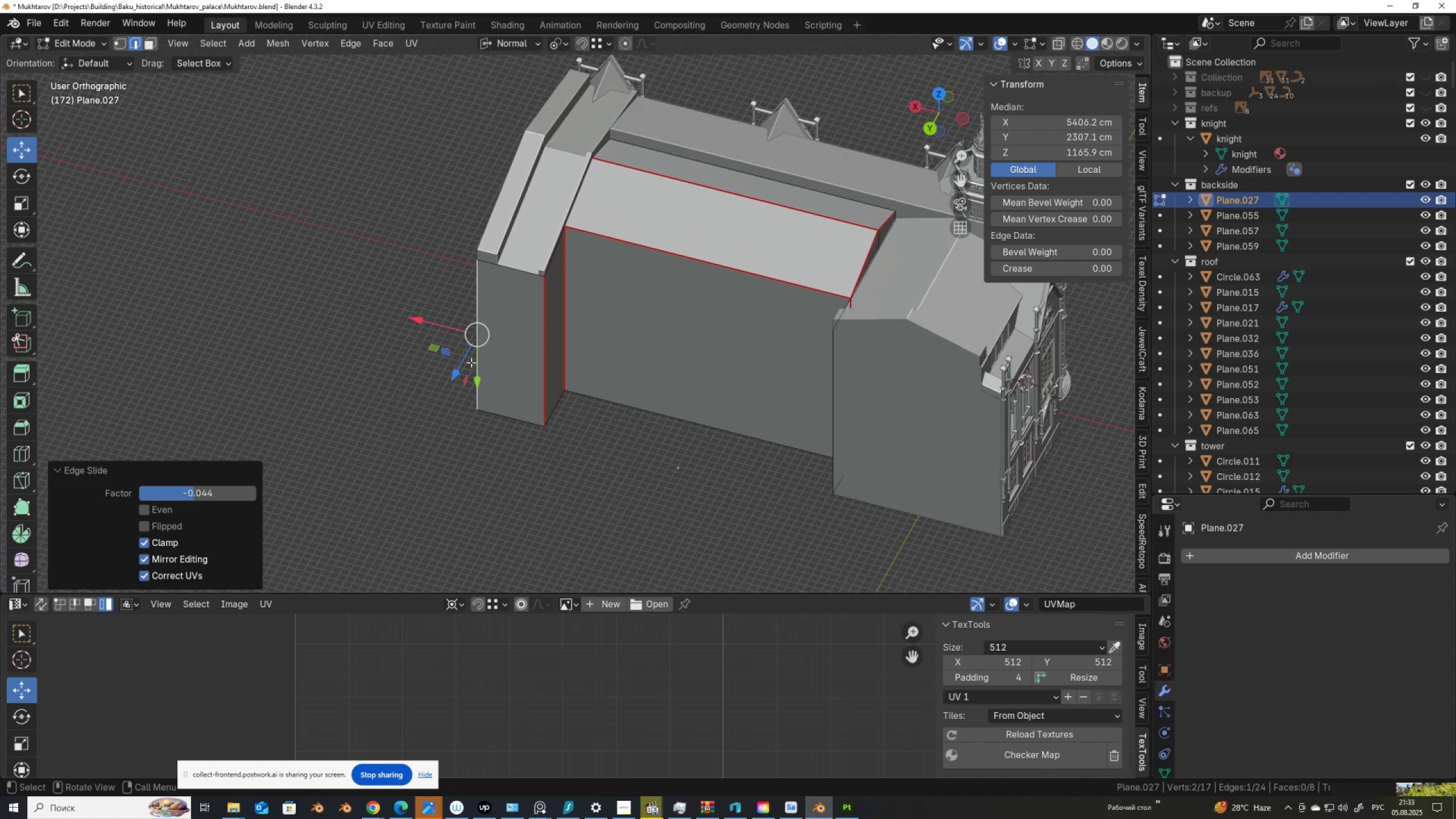 
key(CapsLock)
 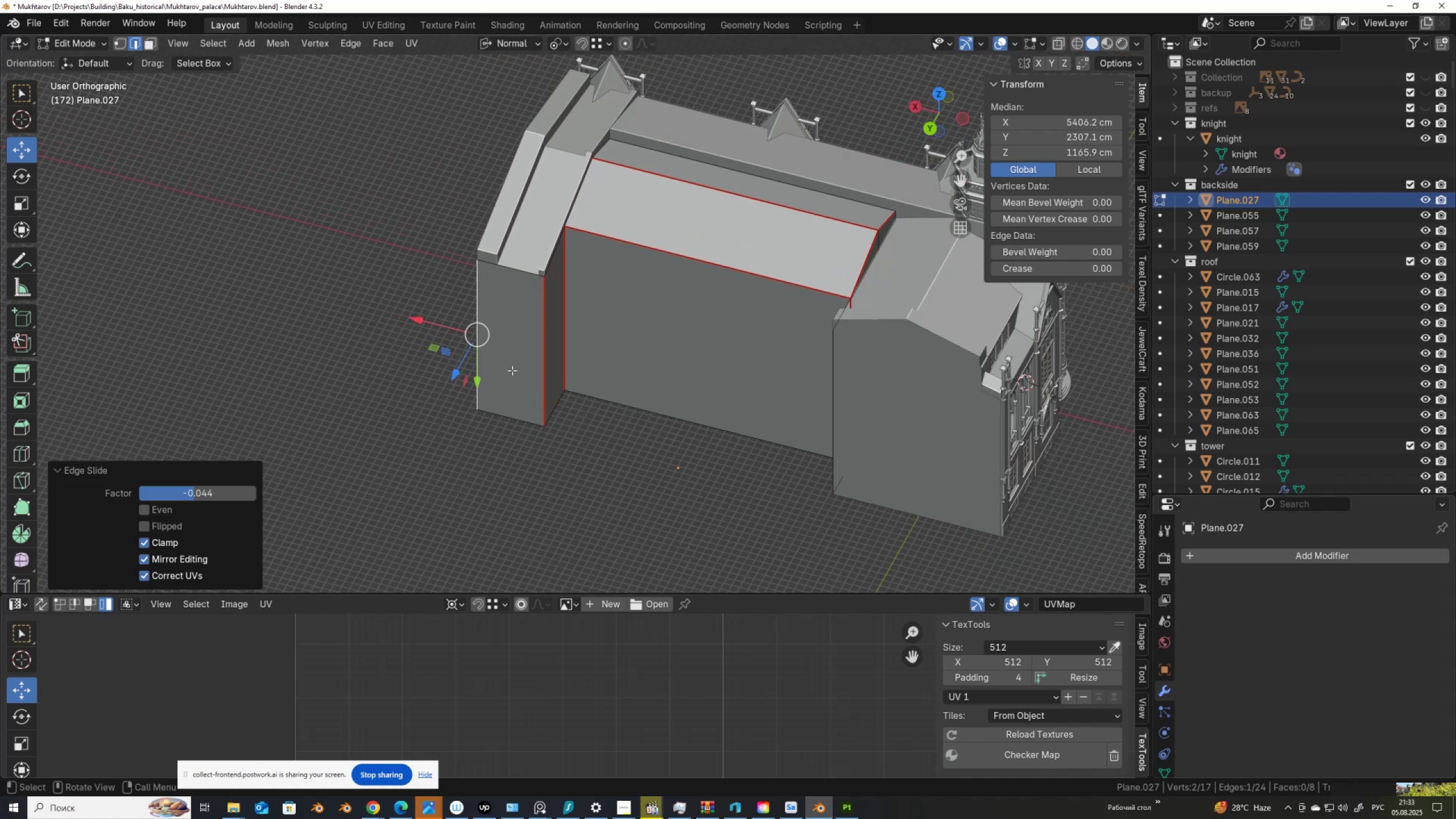 
key(Tab)
 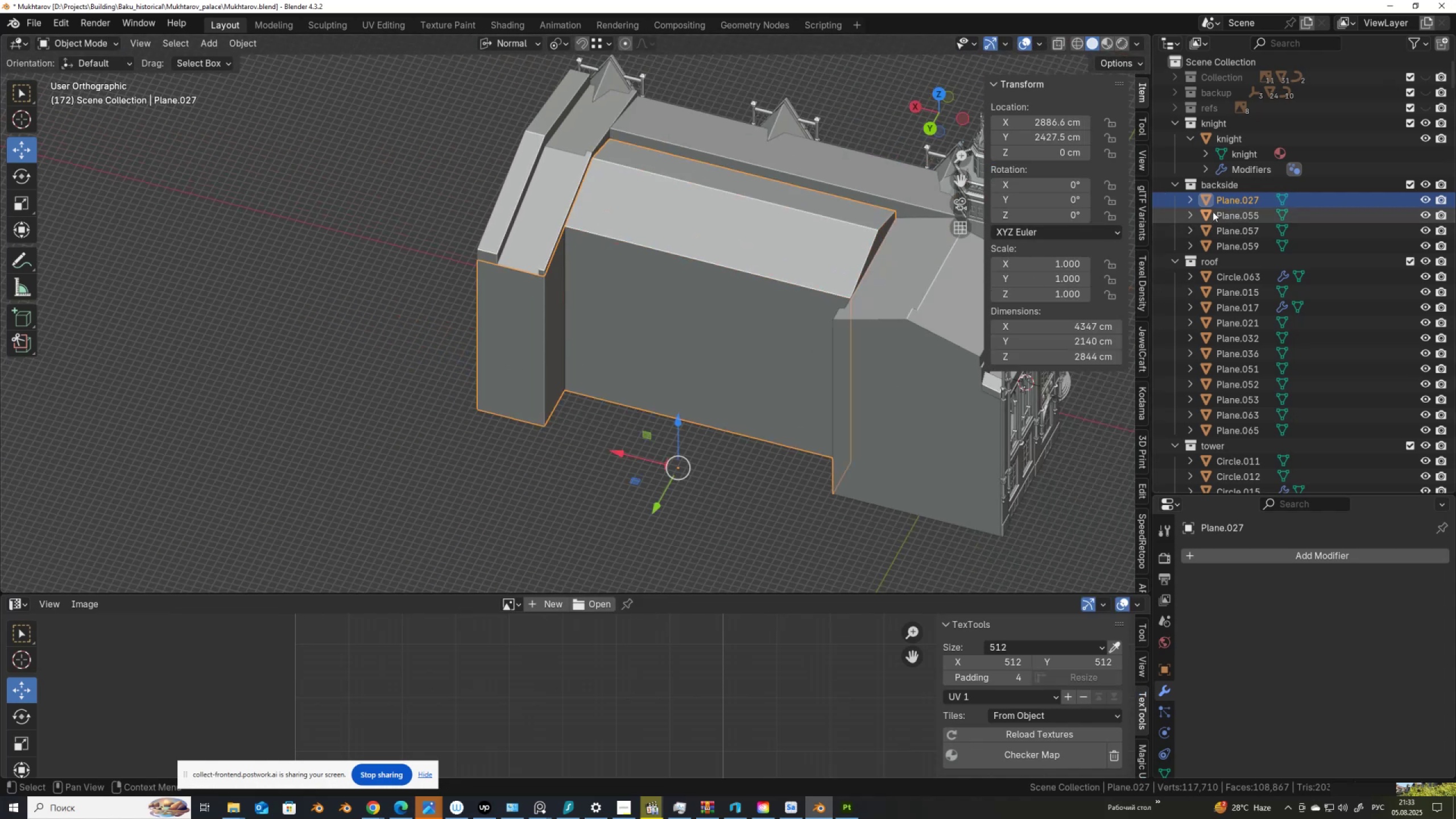 
hold_key(key=ShiftLeft, duration=0.5)
left_click([1228, 246])
 